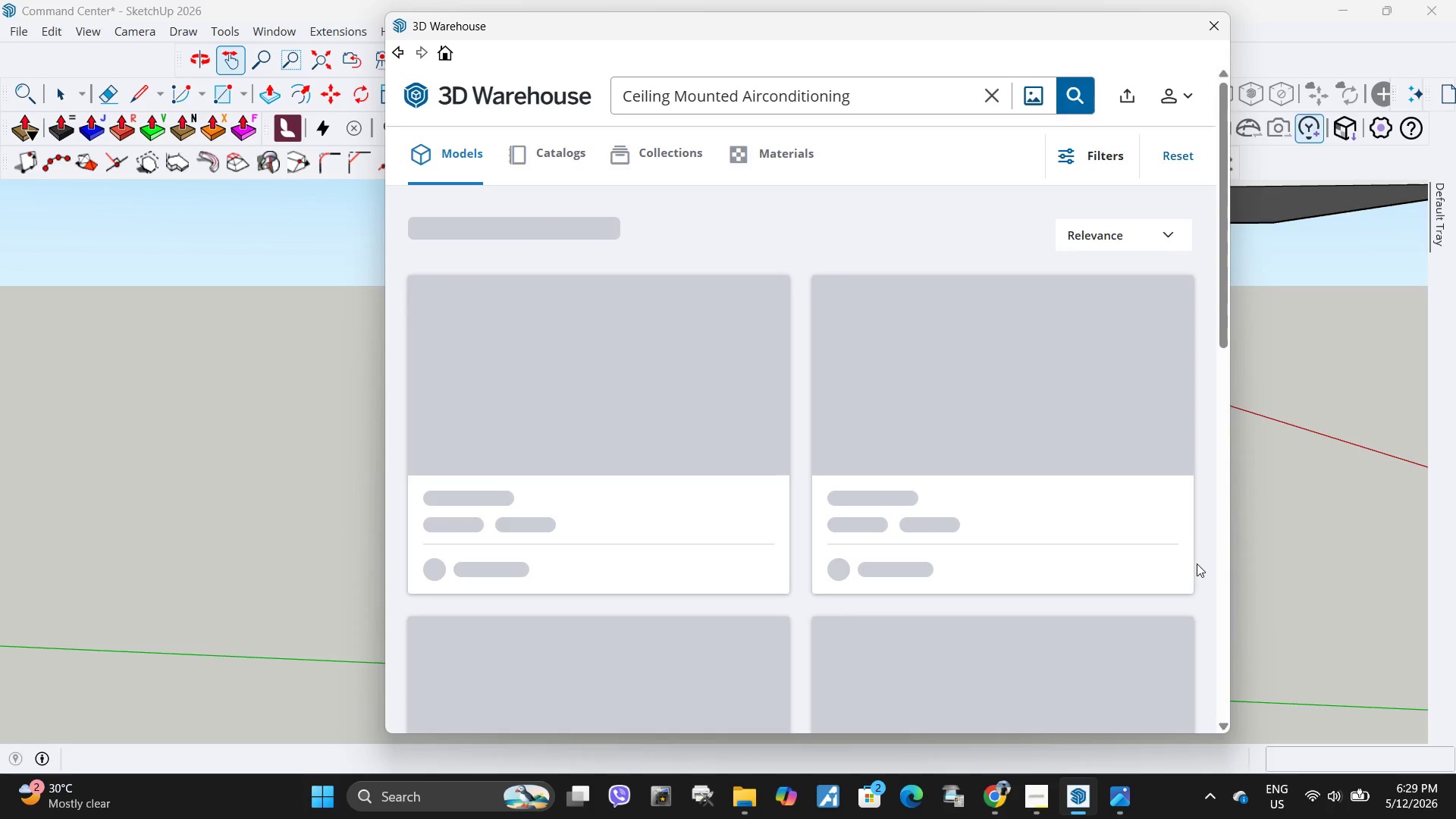 
left_click([1174, 582])
 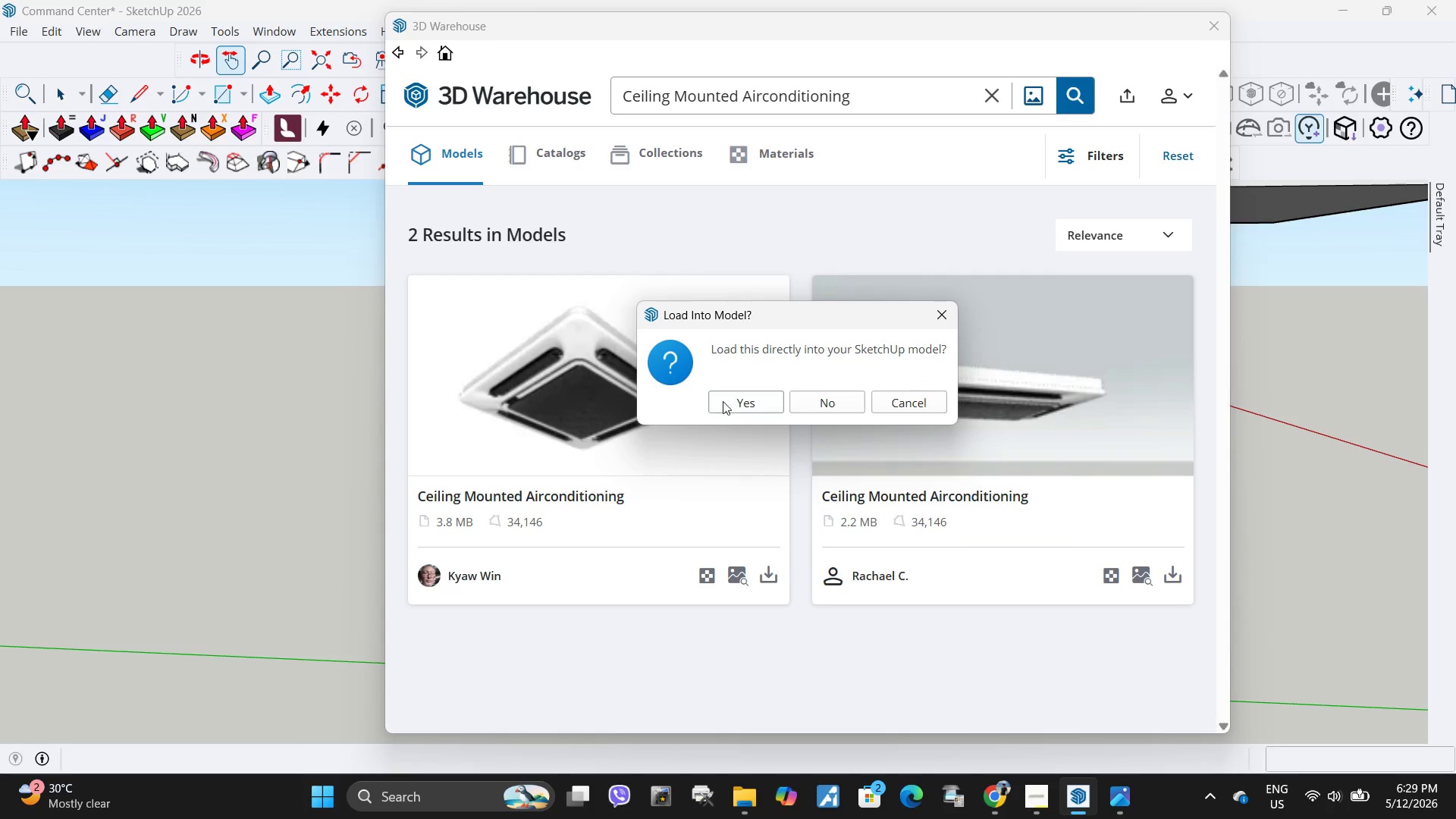 
double_click([728, 400])
 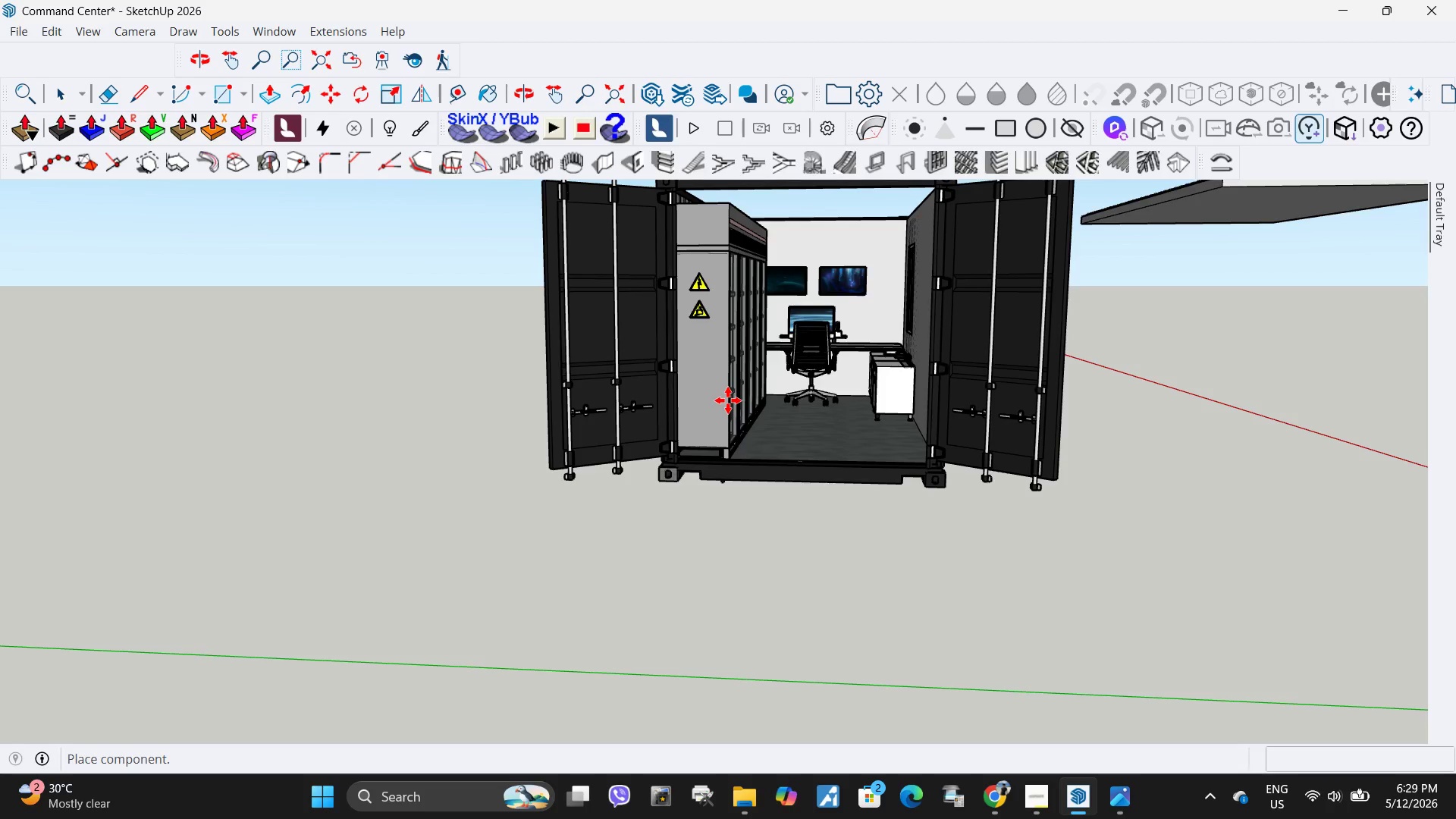 
wait(40.3)
 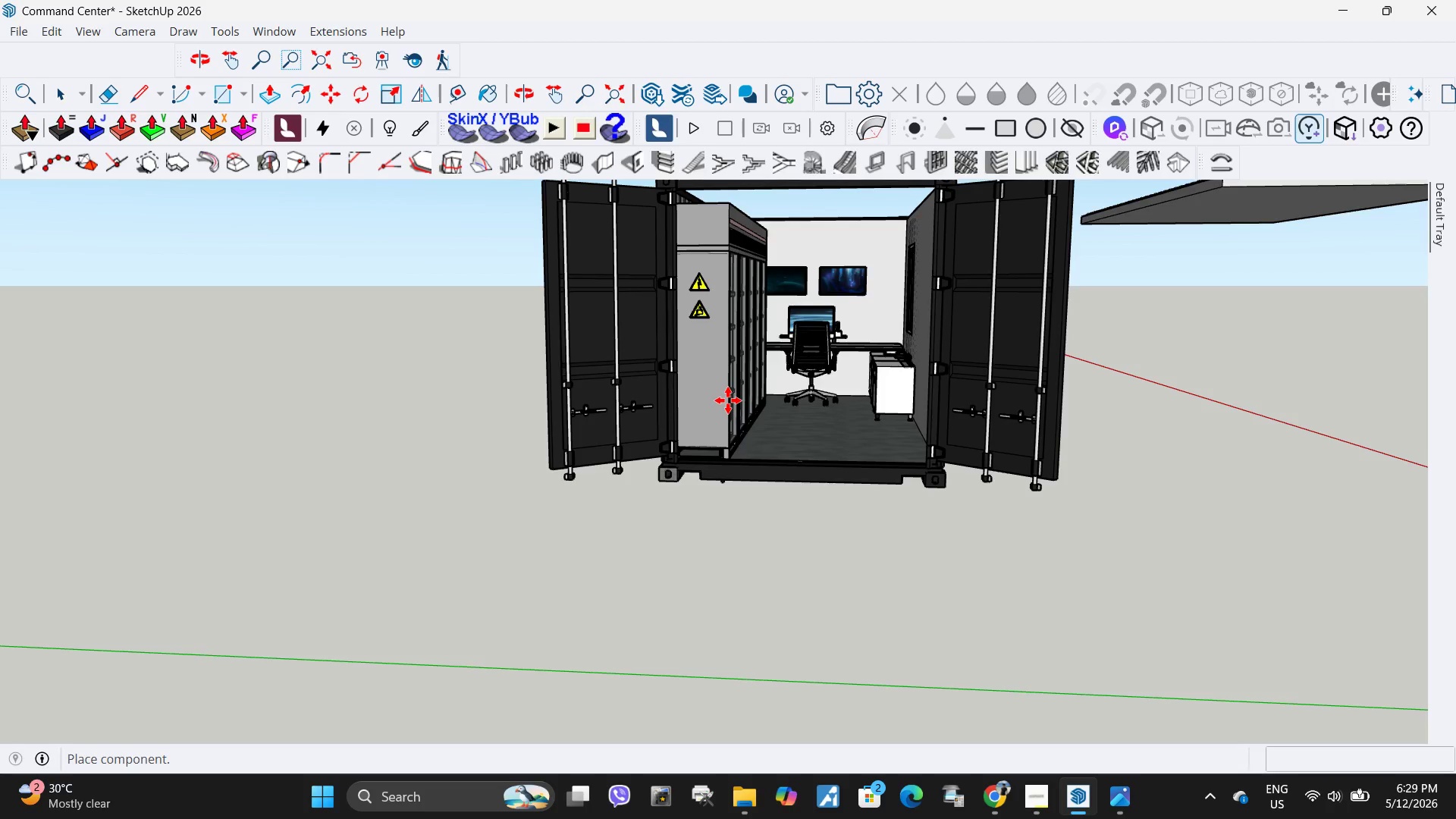 
scroll: coordinate [613, 600], scroll_direction: down, amount: 22.0
 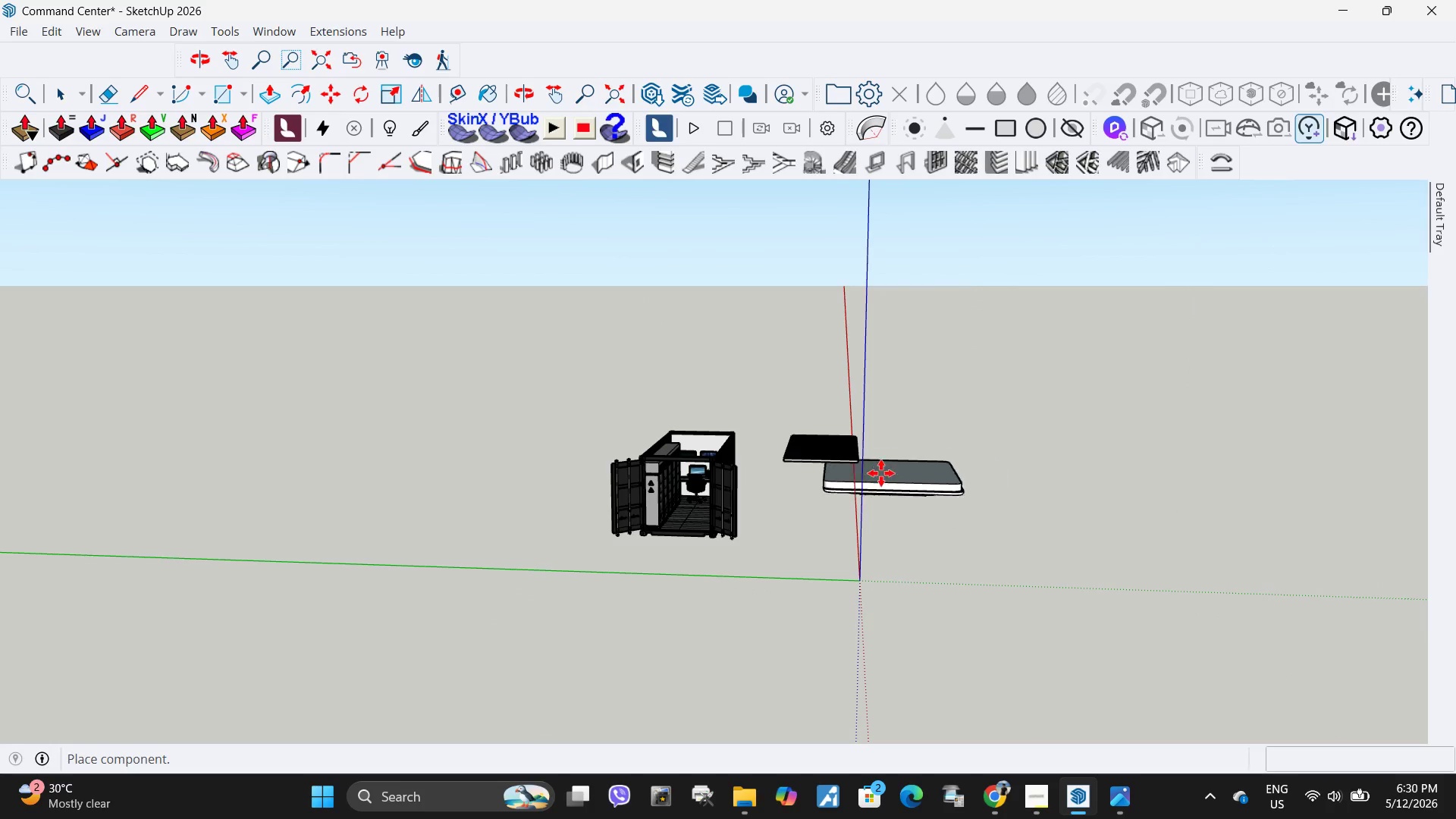 
scroll: coordinate [830, 483], scroll_direction: up, amount: 4.0
 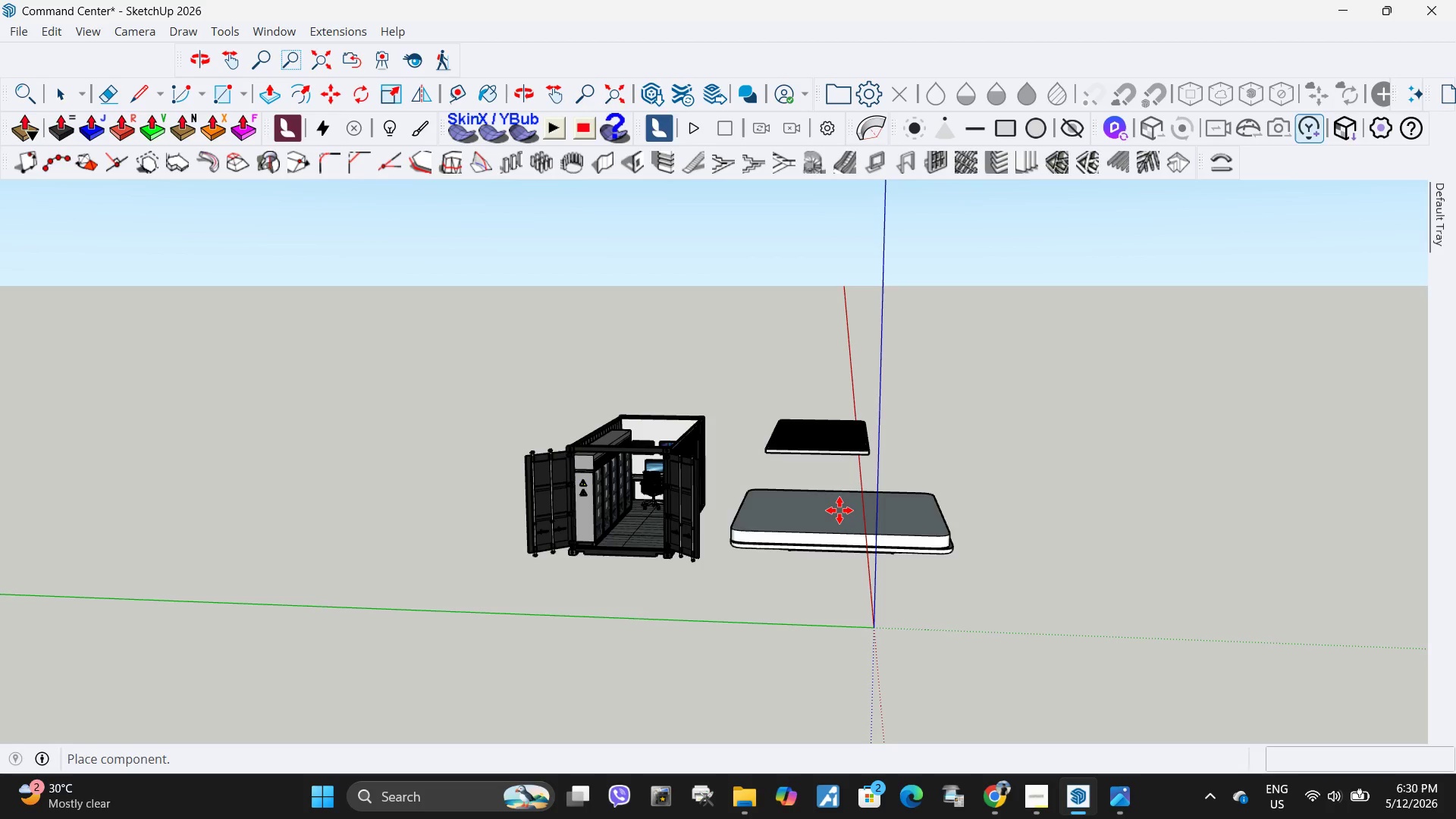 
wait(6.16)
 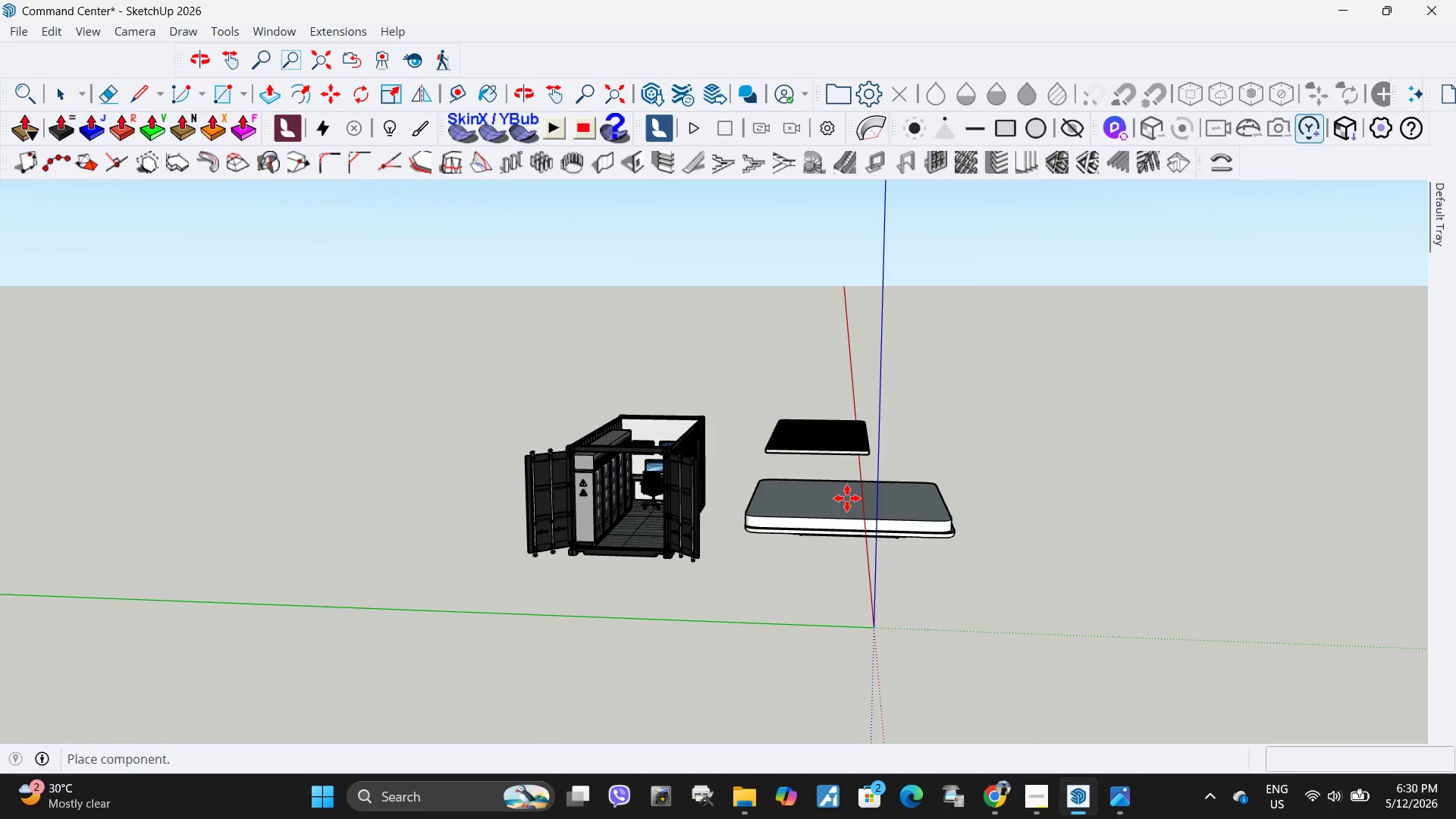 
scroll: coordinate [862, 499], scroll_direction: up, amount: 5.0
 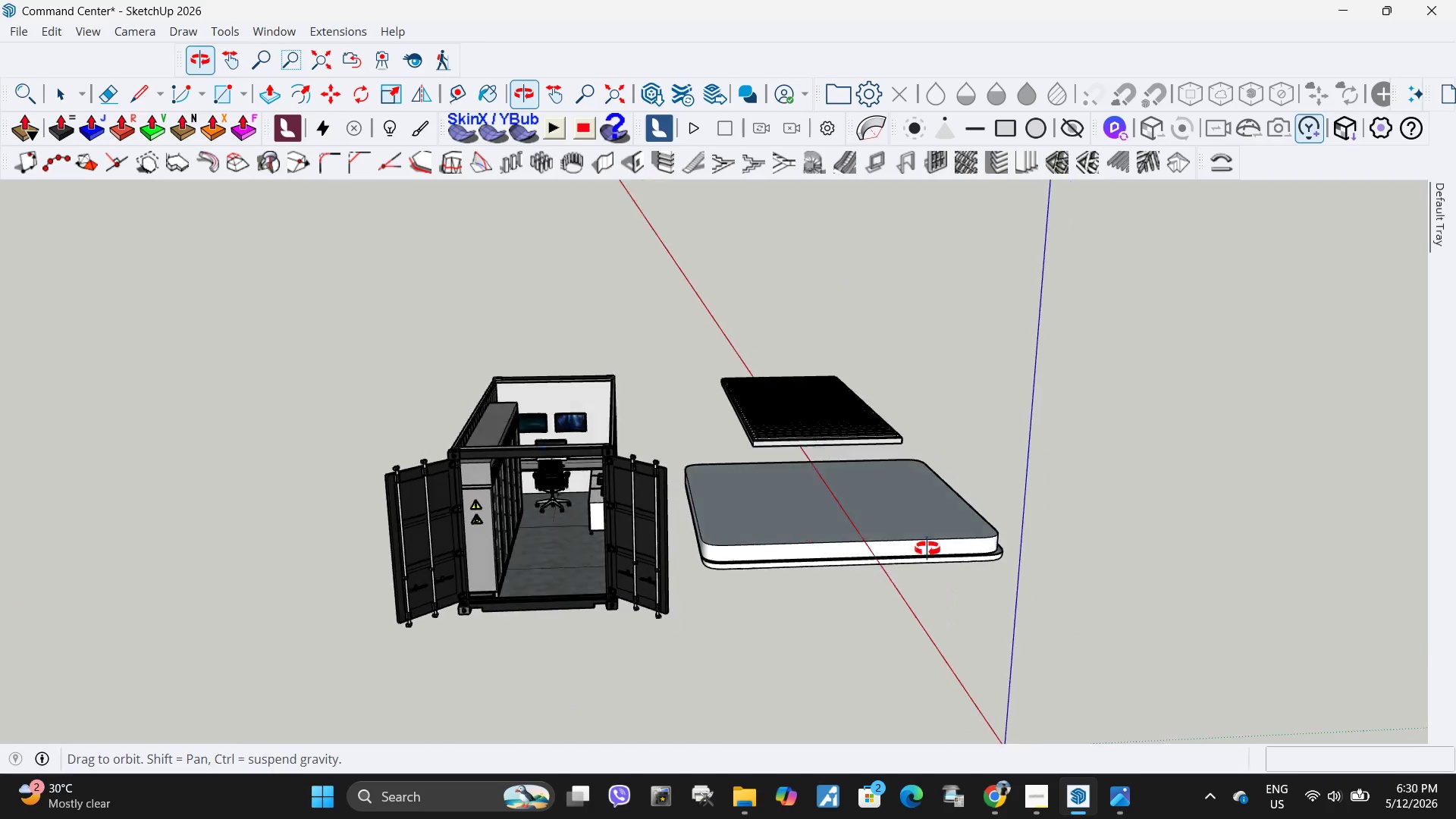 
scroll: coordinate [925, 530], scroll_direction: down, amount: 5.0
 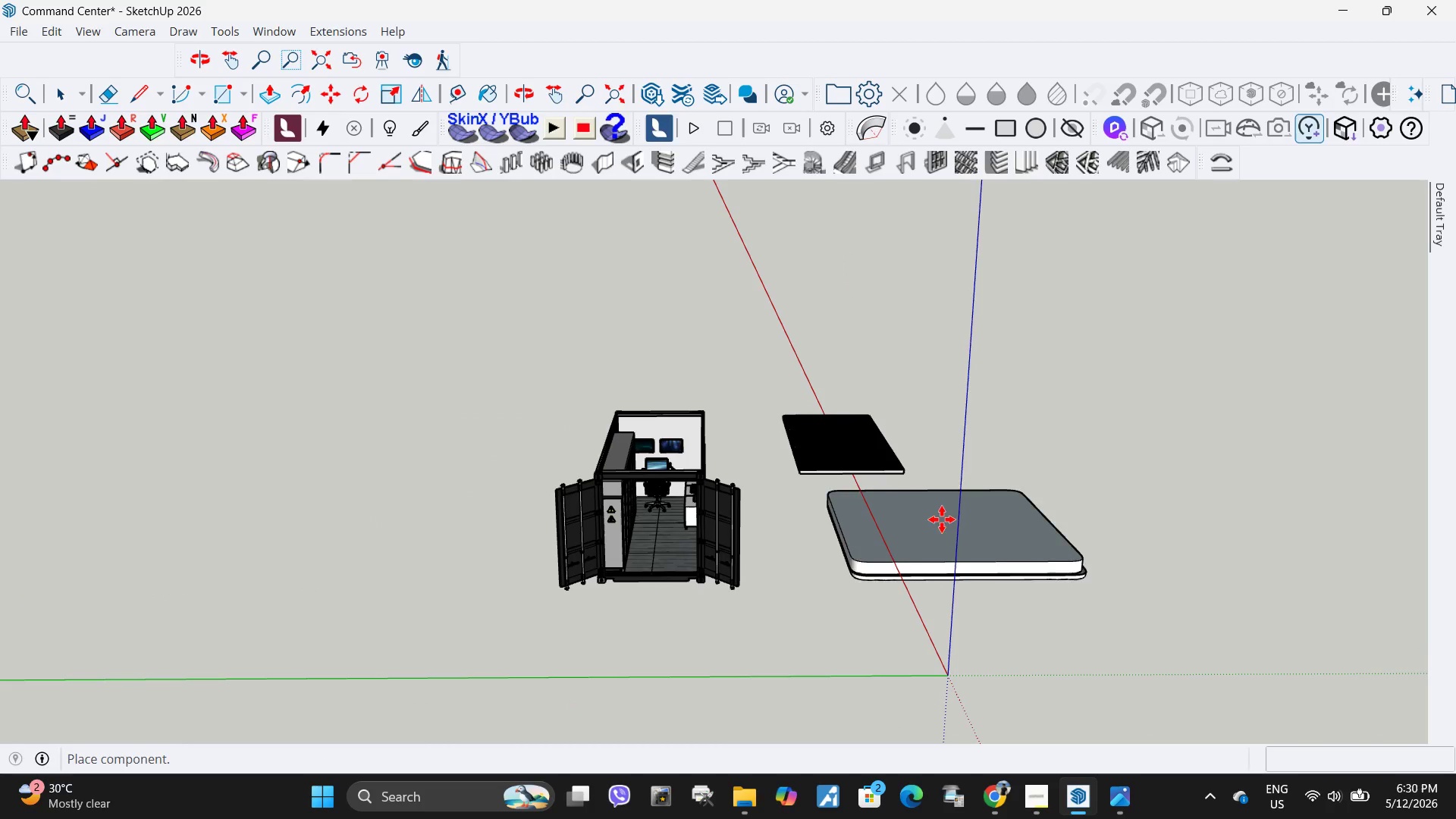 
left_click([936, 519])
 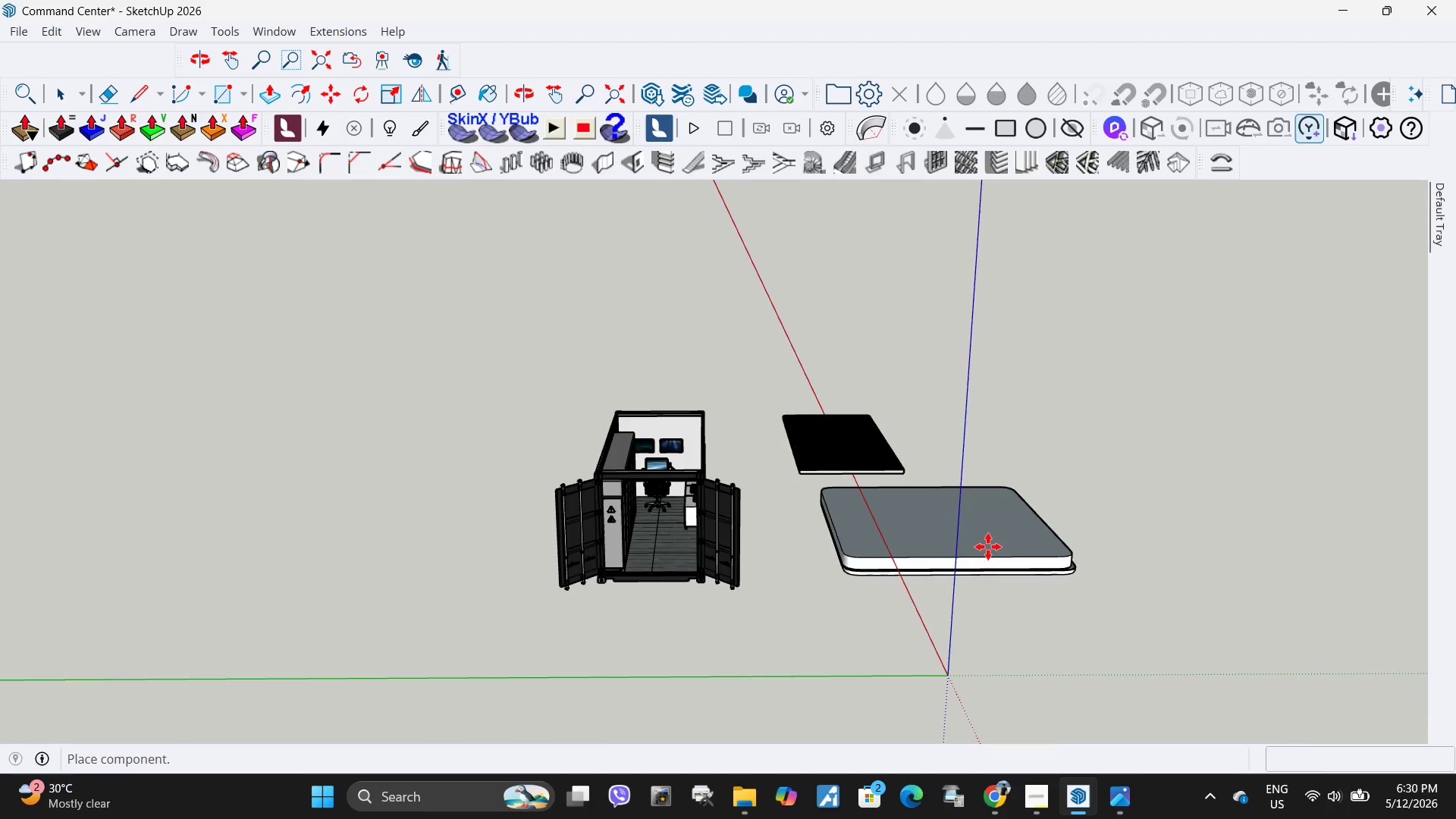 
key(S)
 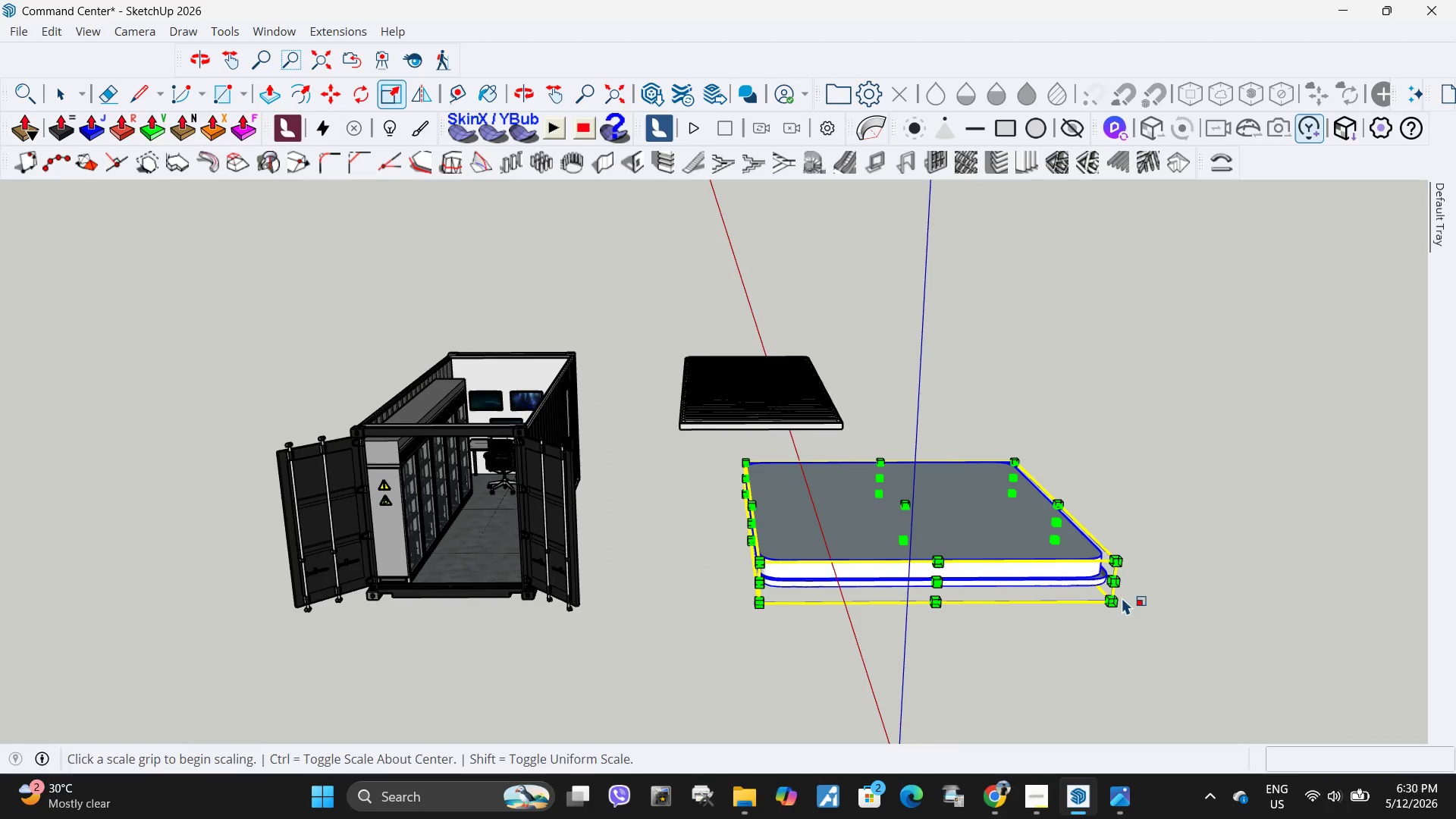 
scroll: coordinate [1046, 561], scroll_direction: up, amount: 7.0
 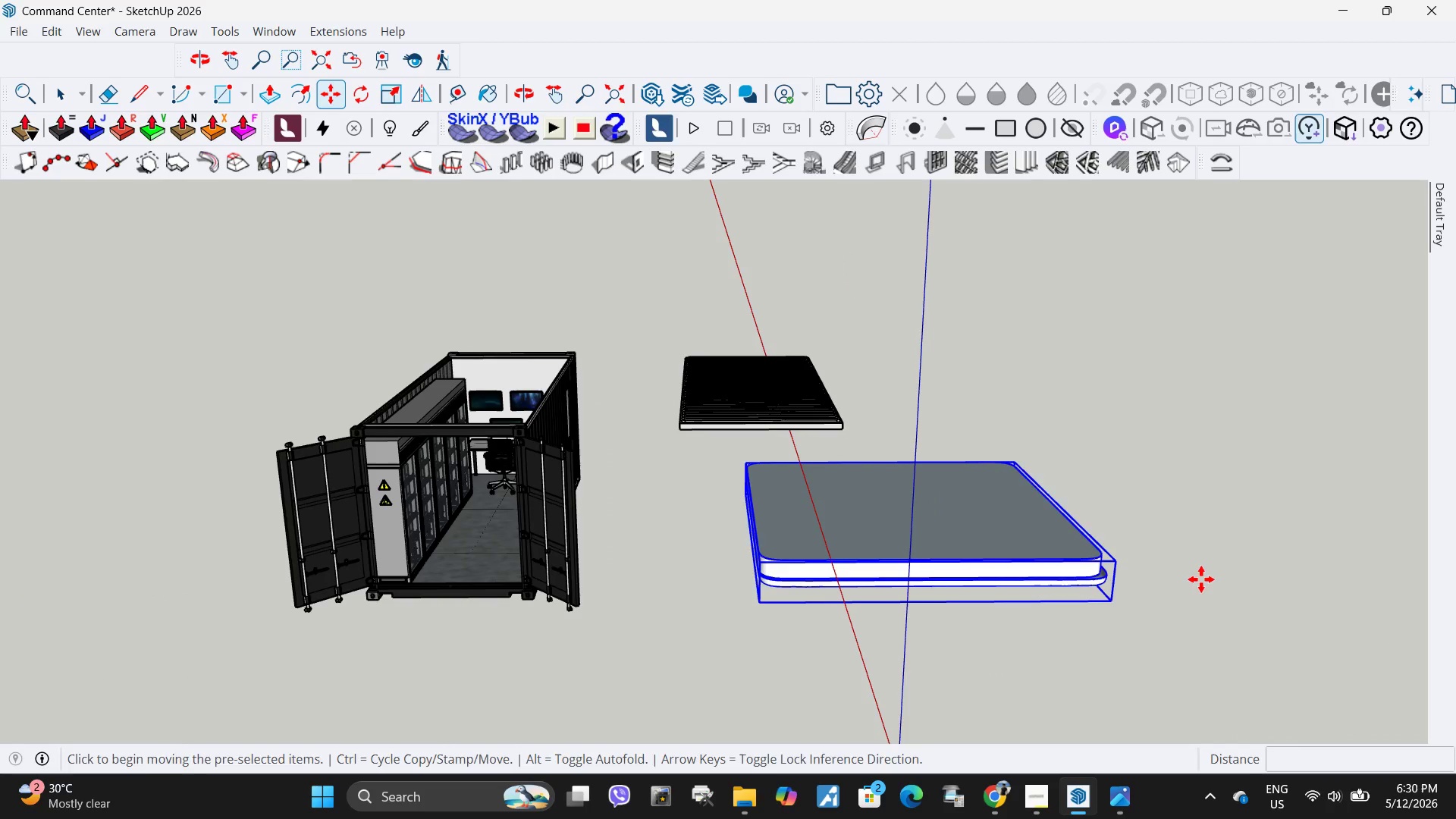 
left_click([1113, 599])
 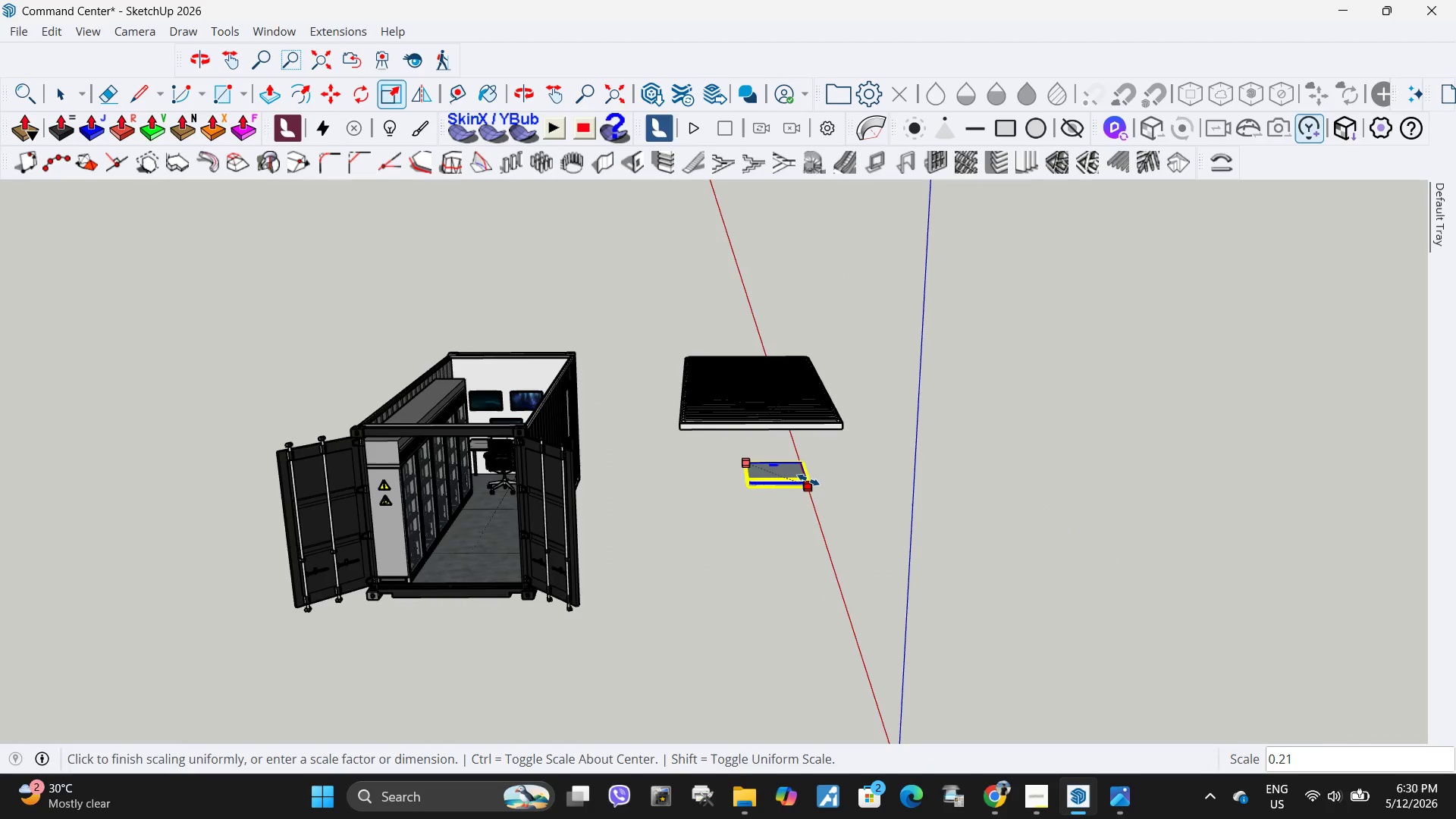 
left_click([806, 480])
 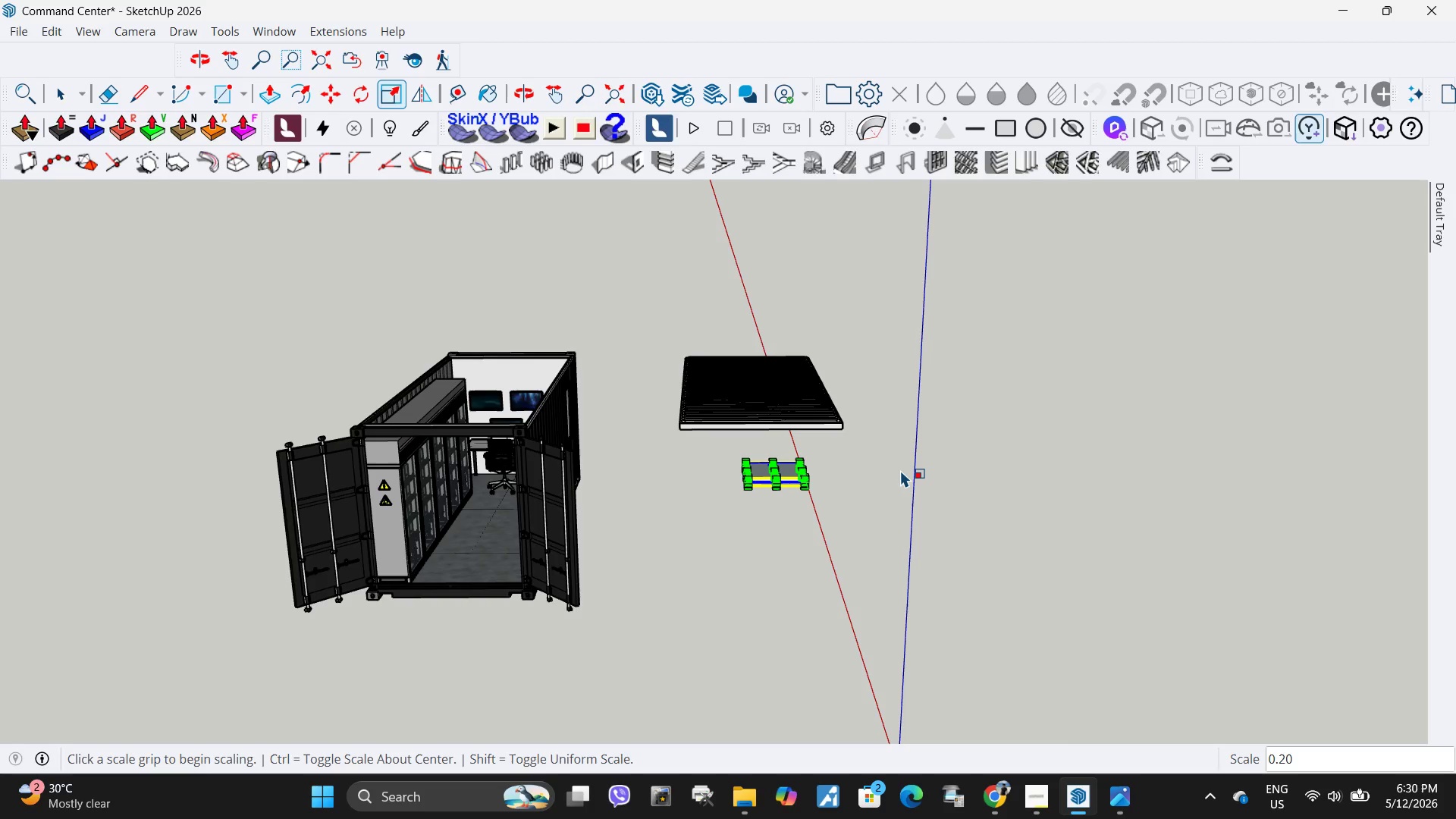 
scroll: coordinate [792, 448], scroll_direction: up, amount: 13.0
 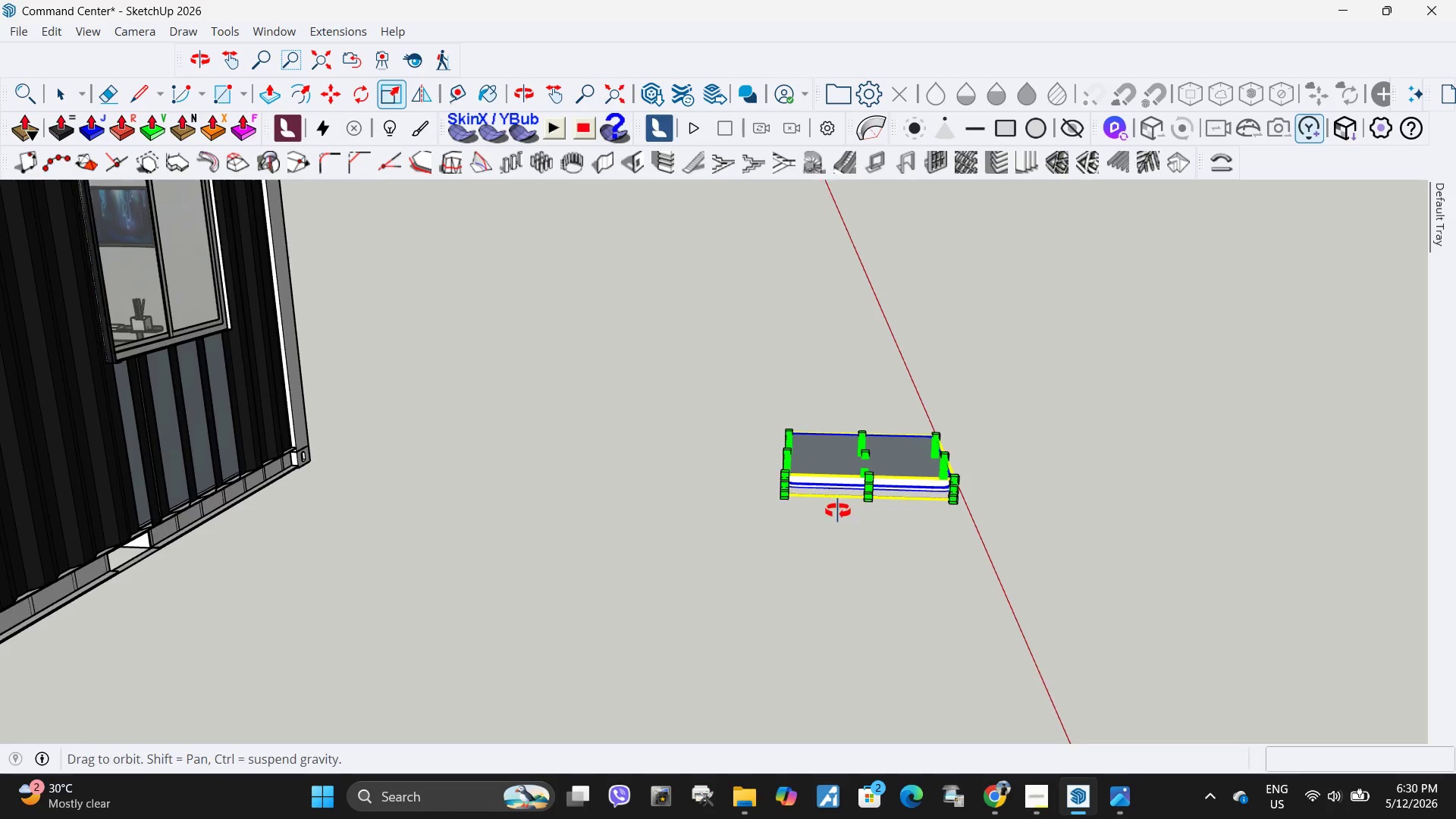 
scroll: coordinate [825, 519], scroll_direction: down, amount: 5.0
 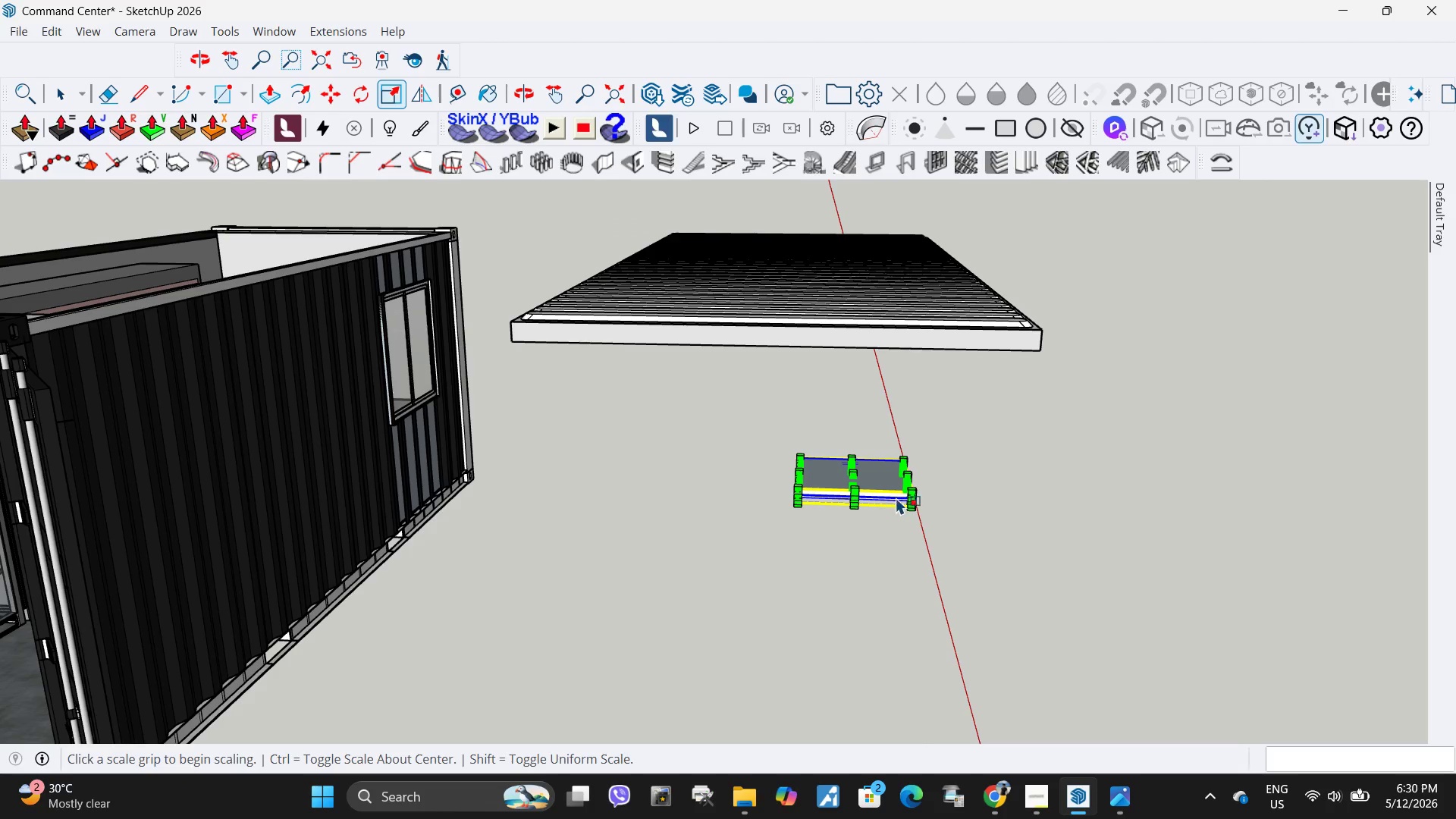 
key(M)
 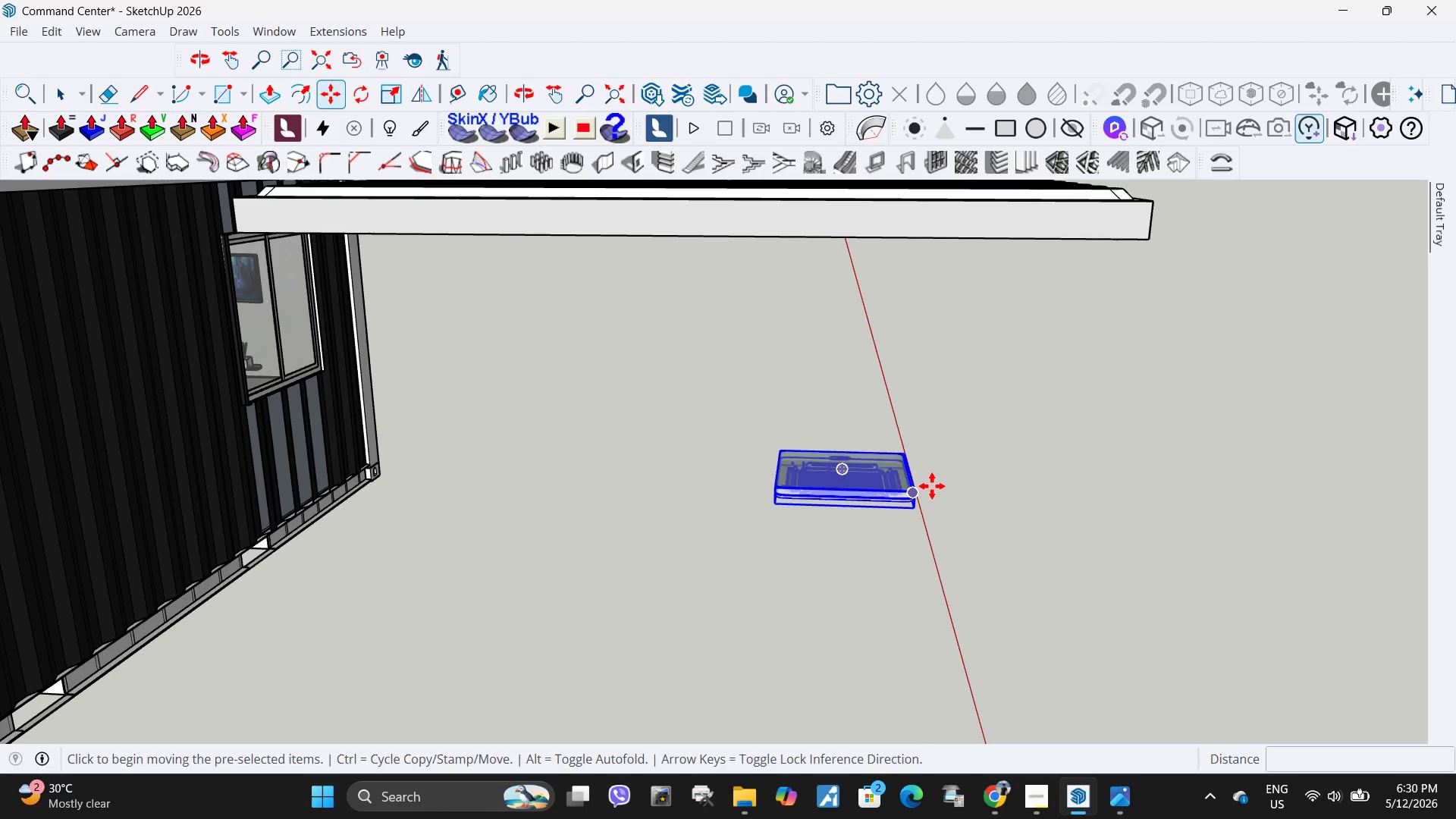 
scroll: coordinate [939, 463], scroll_direction: up, amount: 15.0
 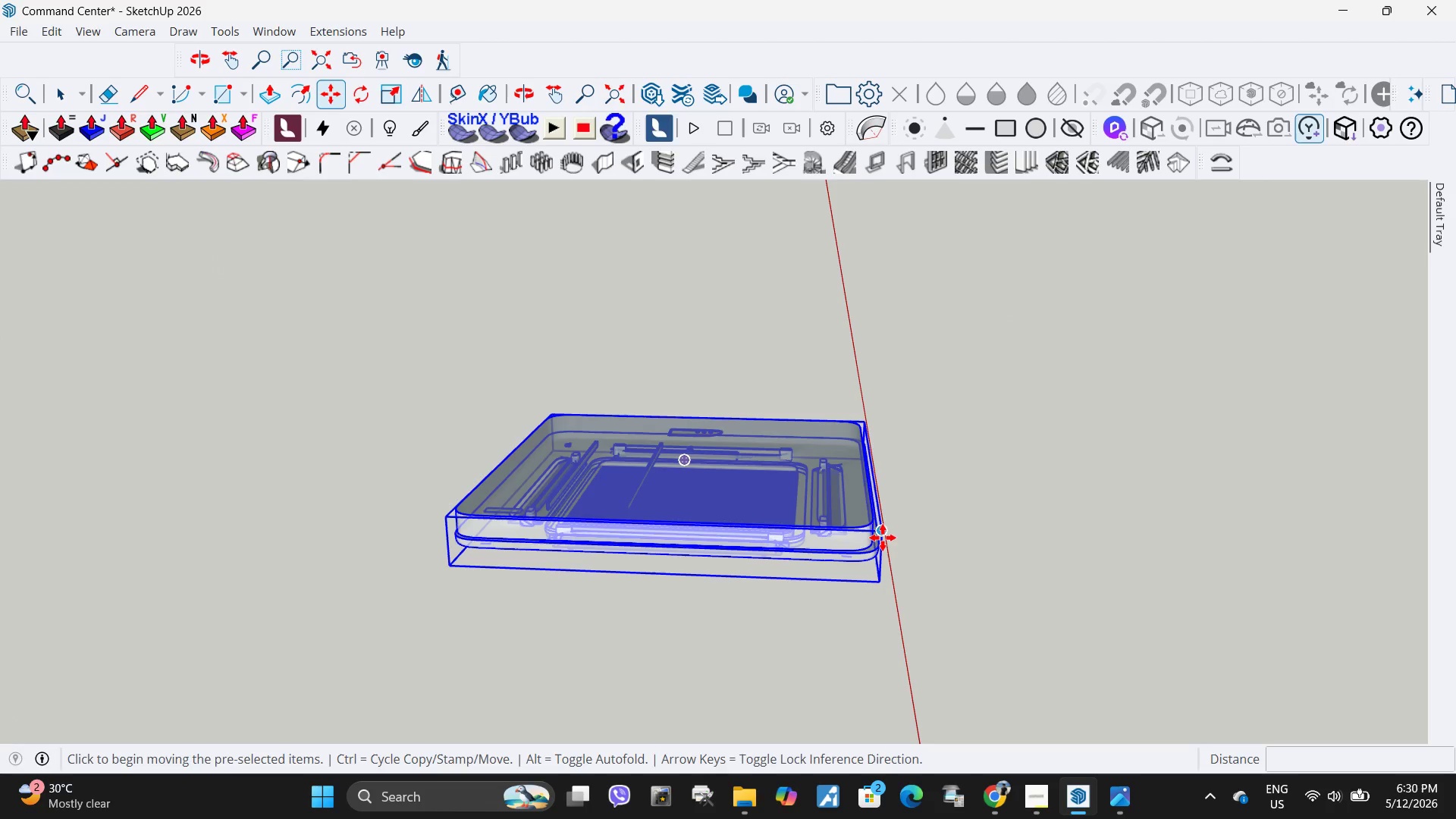 
left_click([883, 535])
 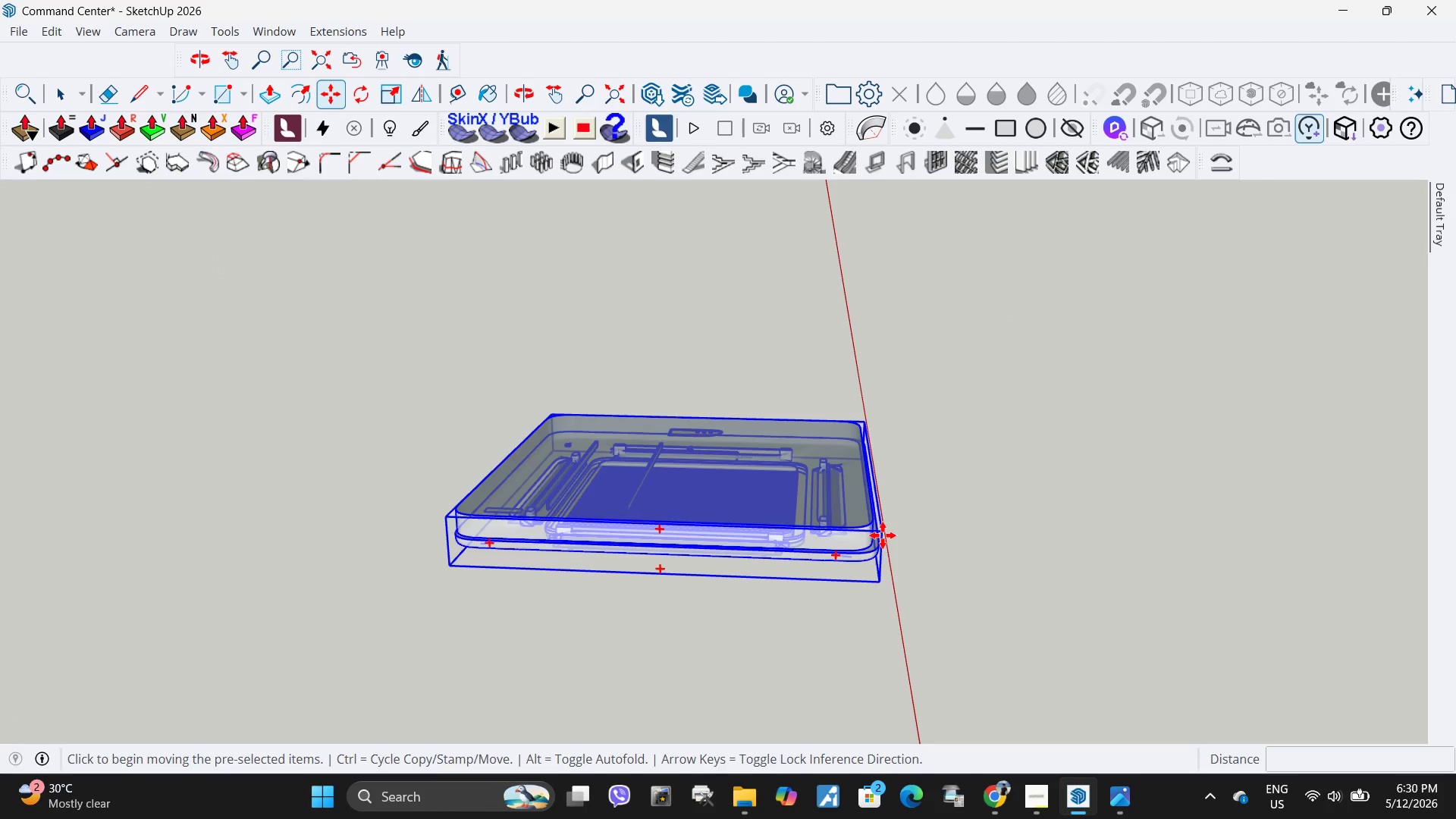 
scroll: coordinate [845, 618], scroll_direction: down, amount: 34.0
 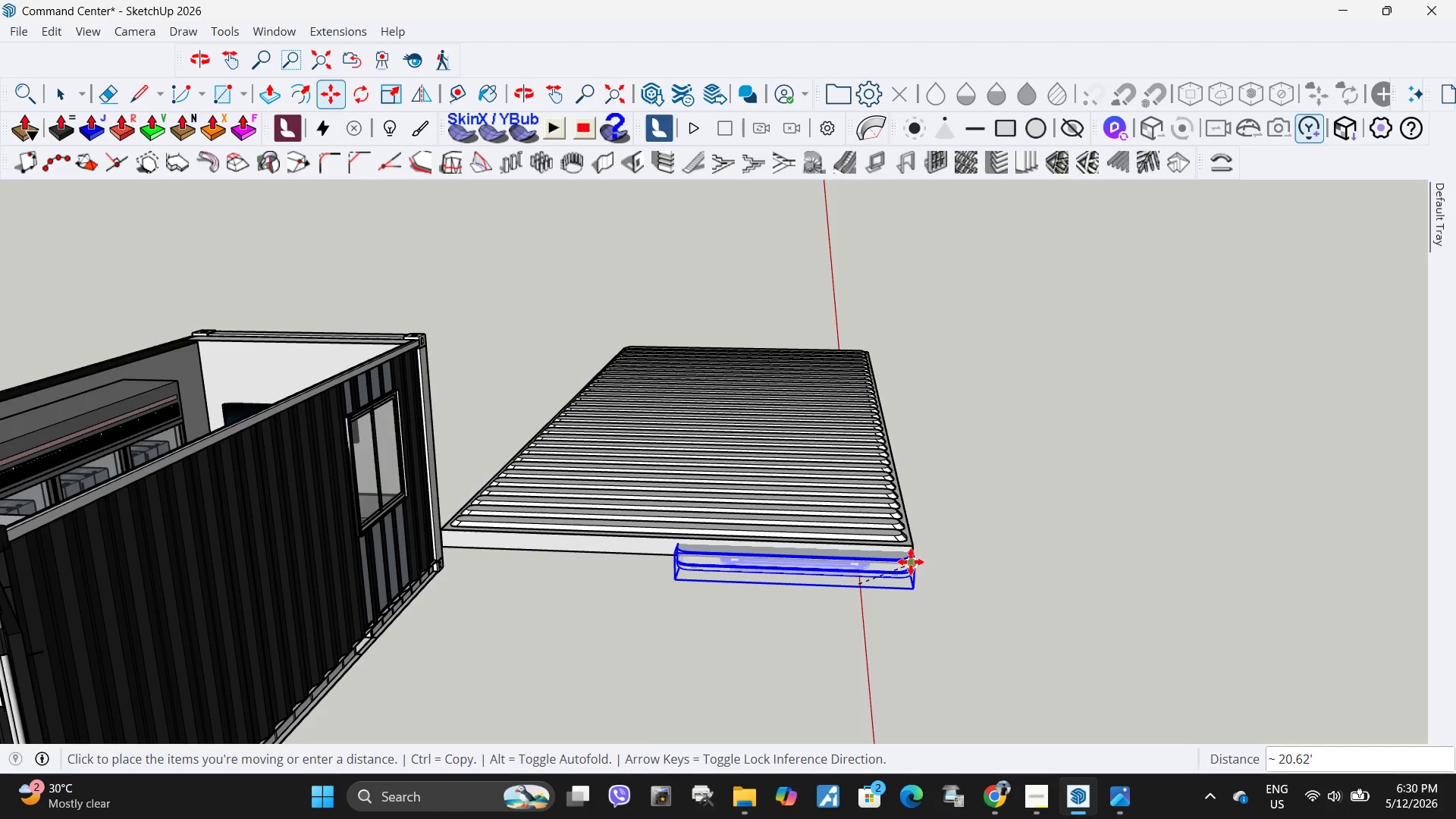 
left_click([911, 562])
 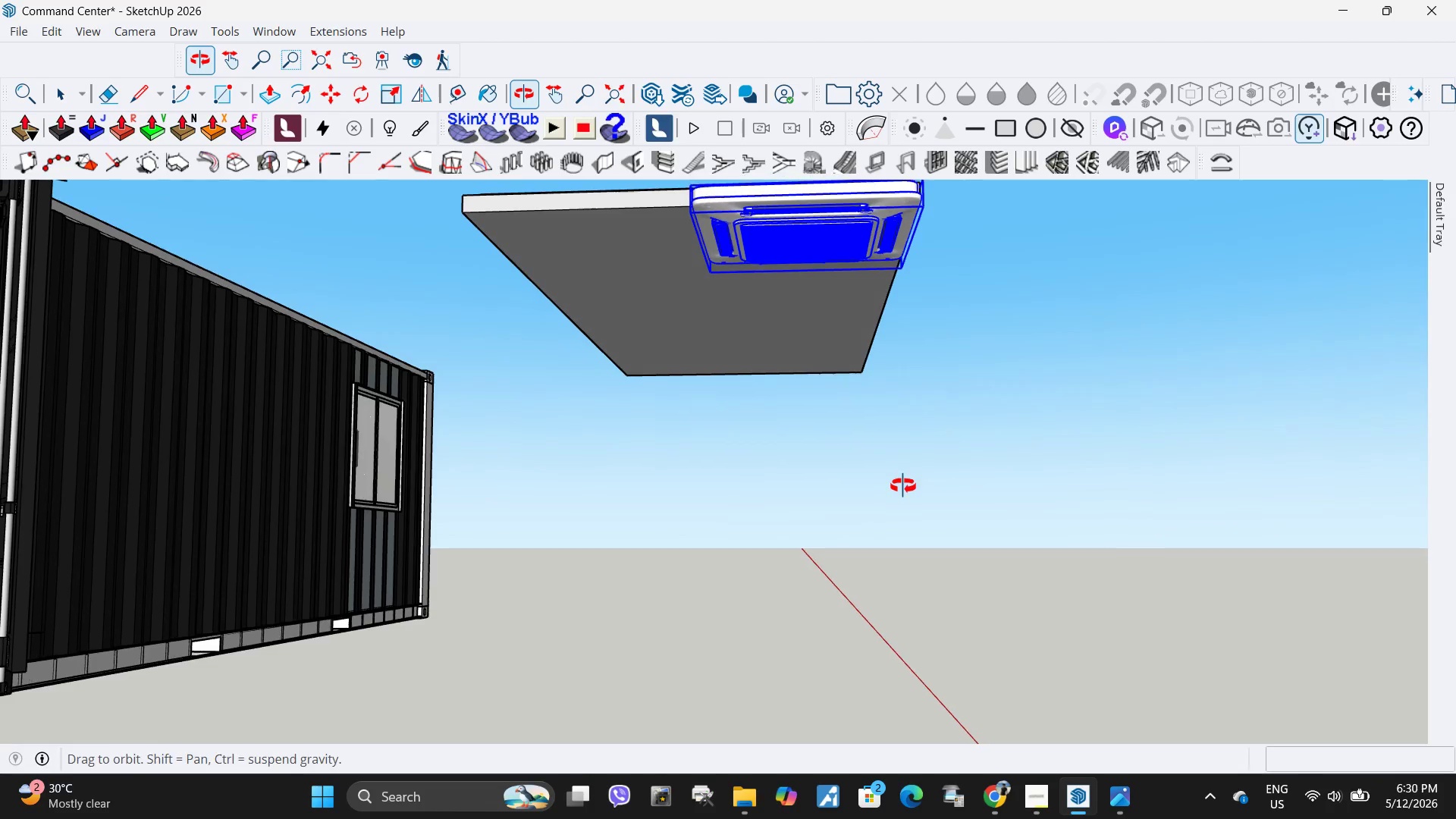 
scroll: coordinate [907, 354], scroll_direction: down, amount: 4.0
 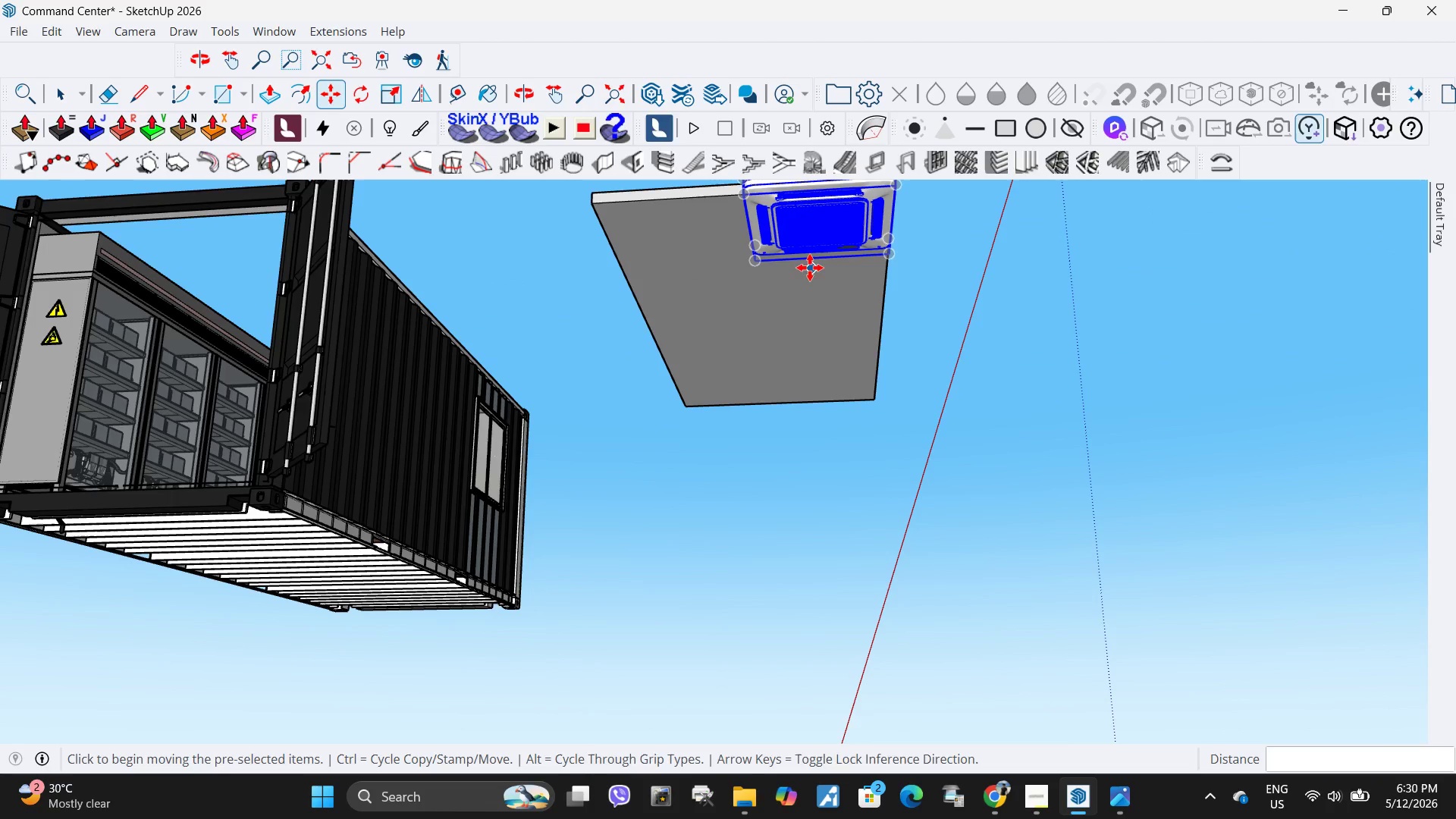 
left_click([833, 284])
 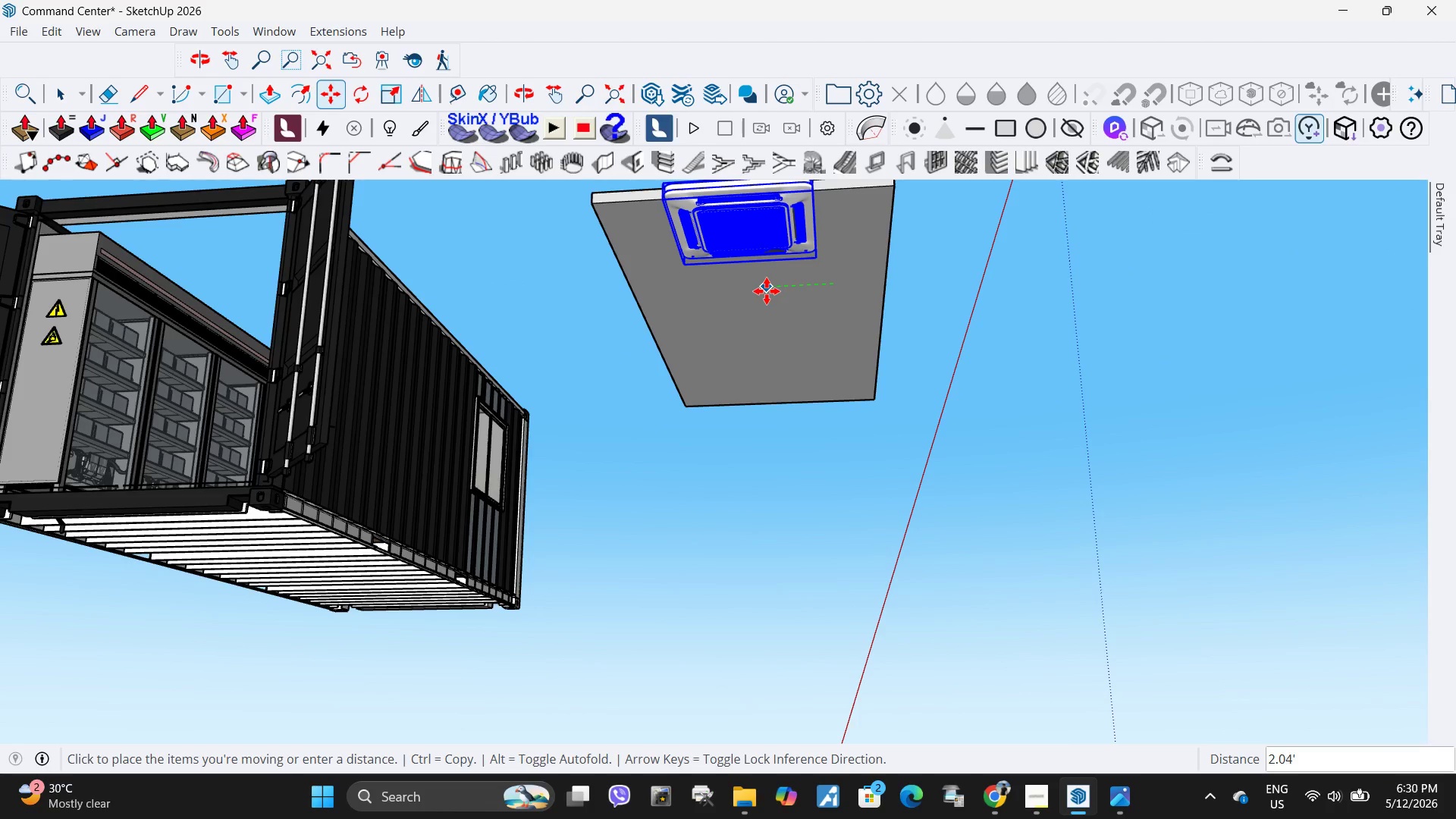 
left_click([767, 291])
 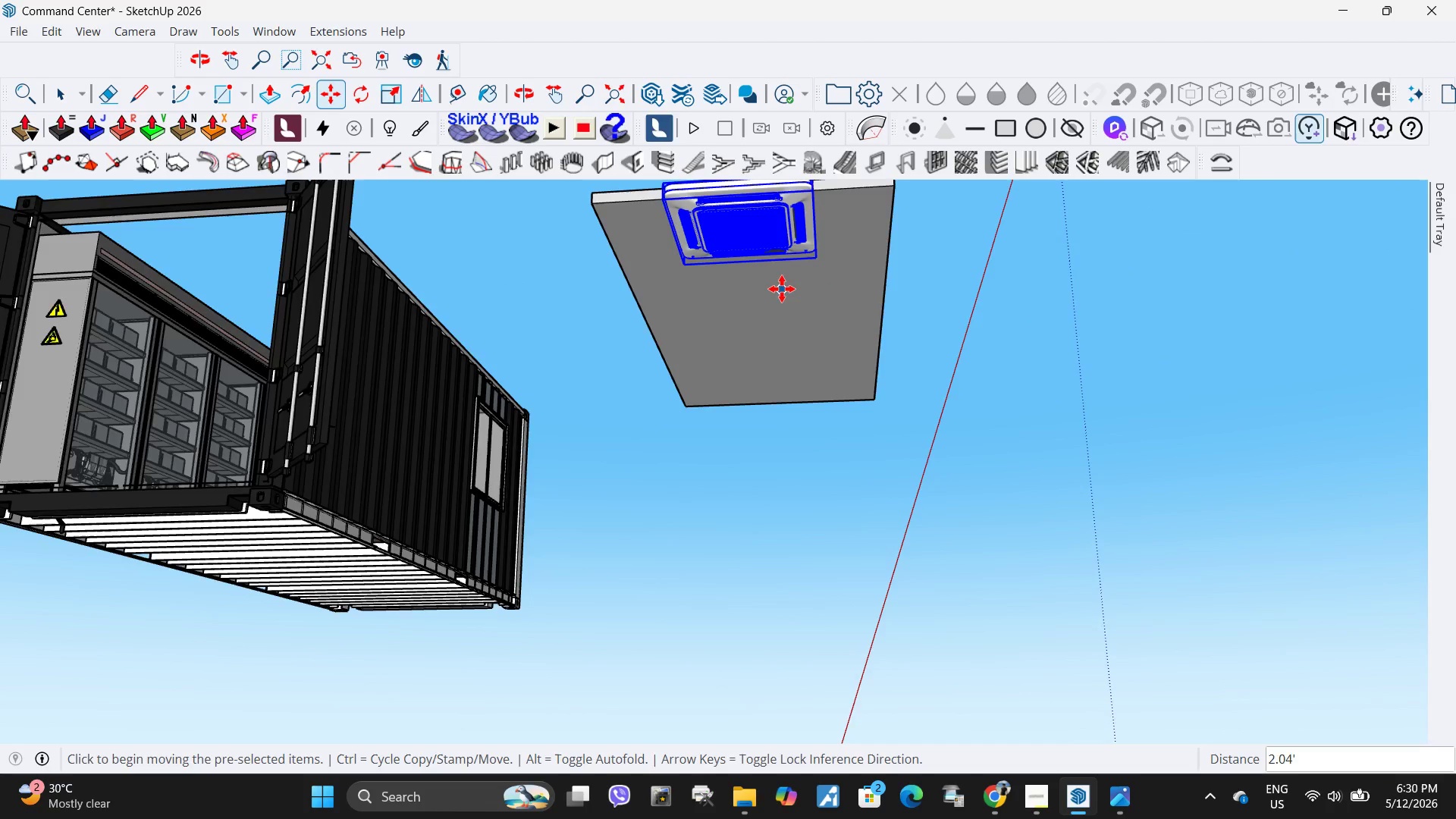 
scroll: coordinate [782, 289], scroll_direction: down, amount: 4.0
 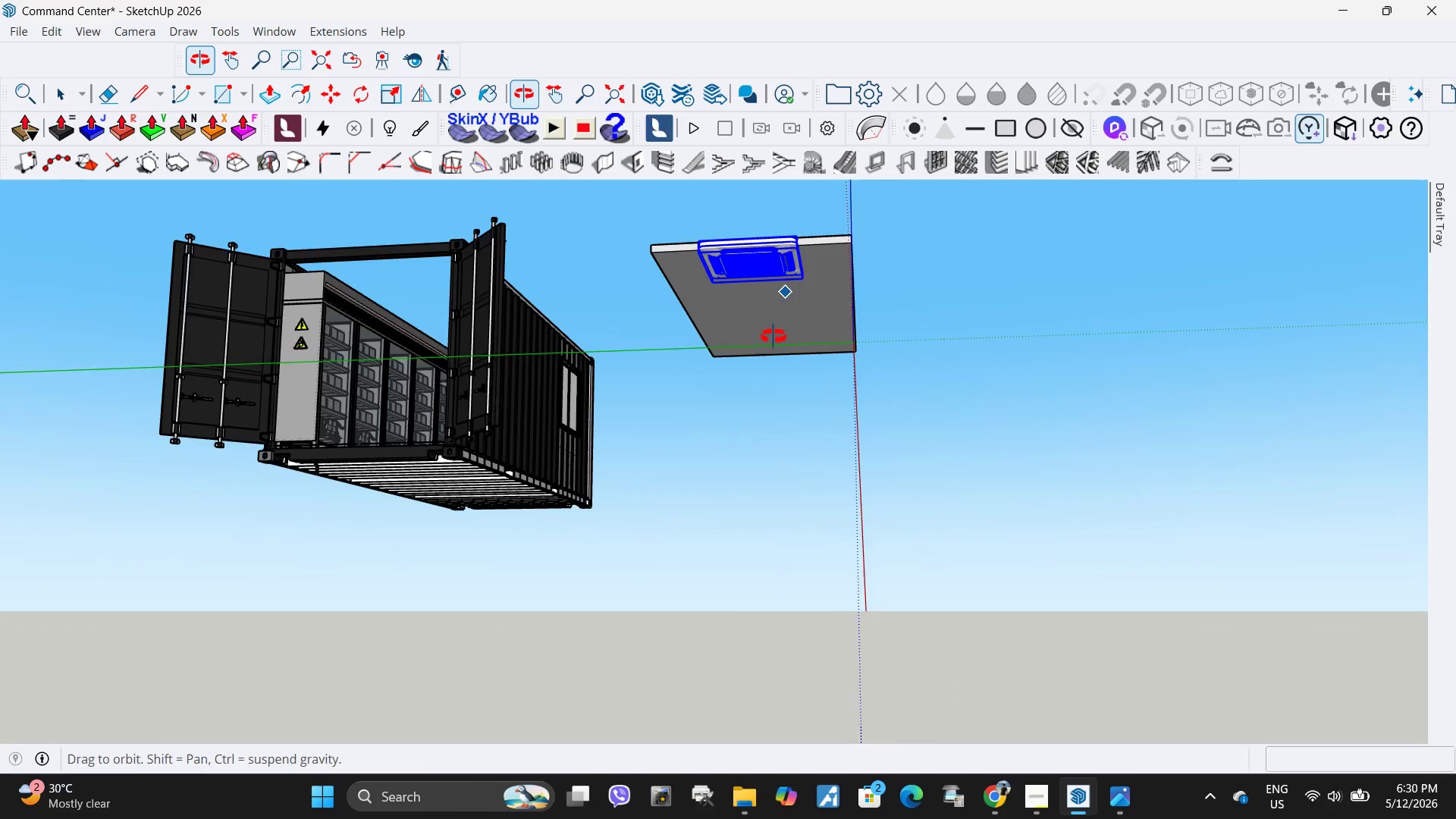 
key(S)
 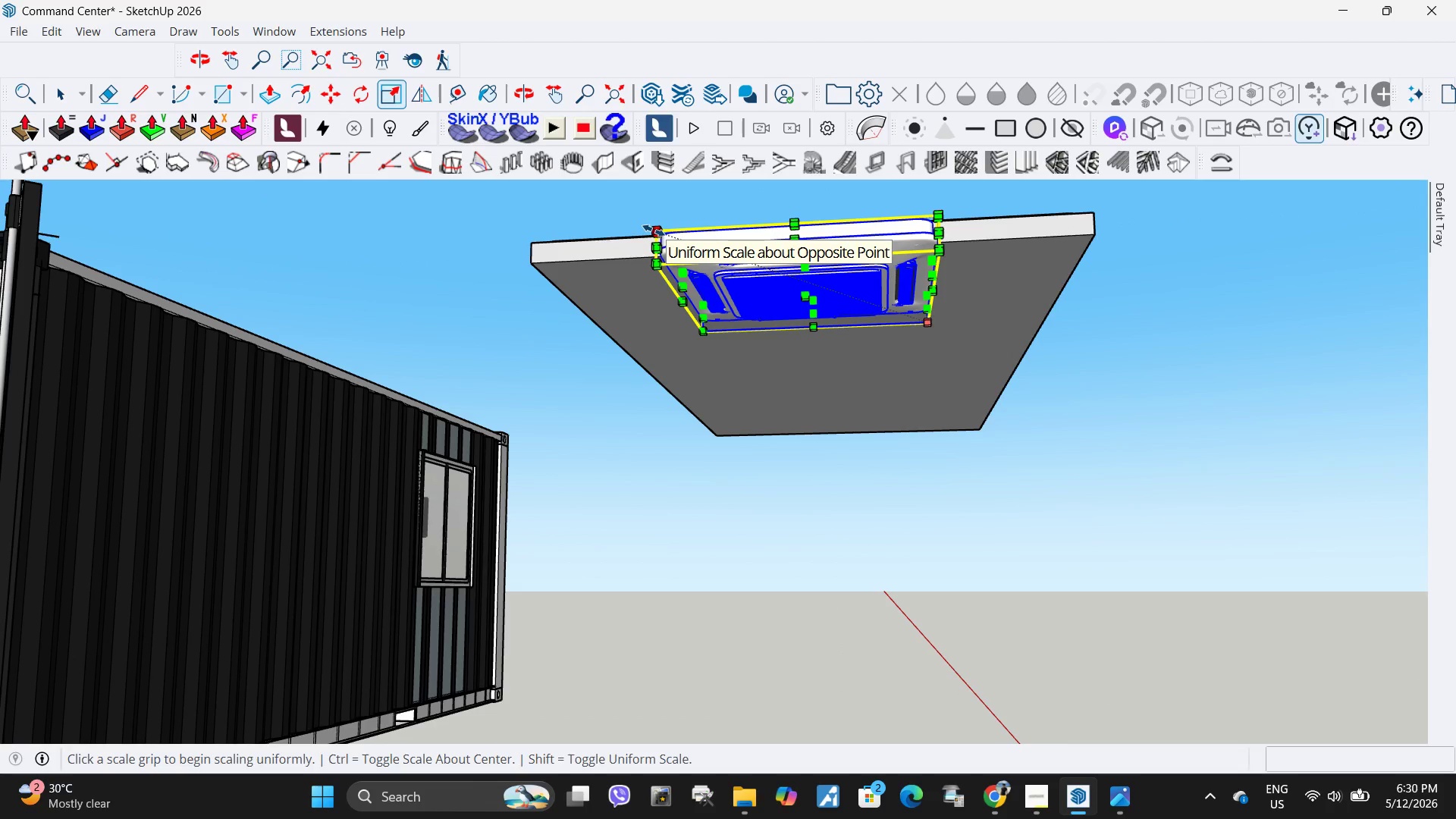 
scroll: coordinate [682, 251], scroll_direction: up, amount: 17.0
 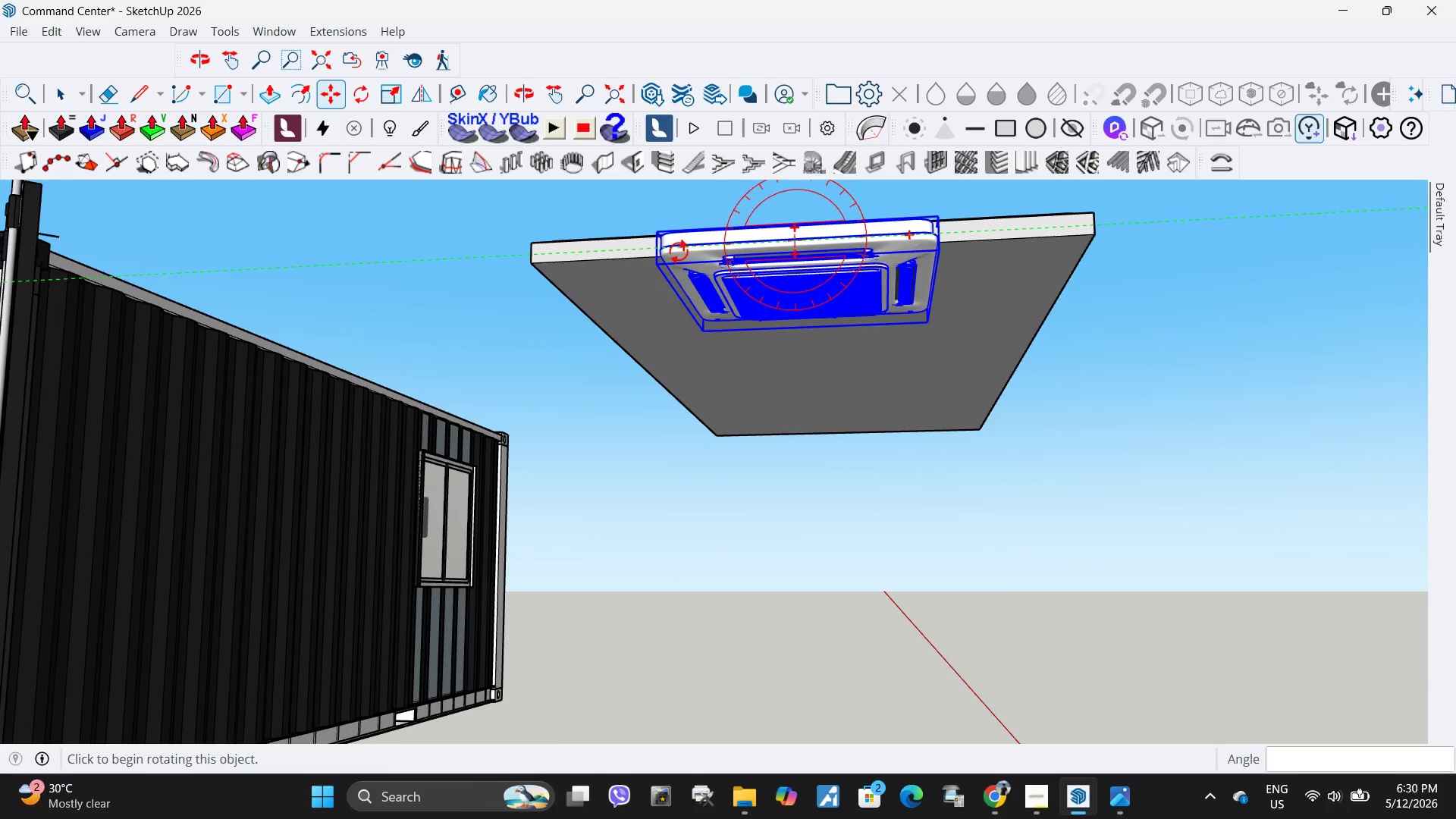 
left_click([654, 231])
 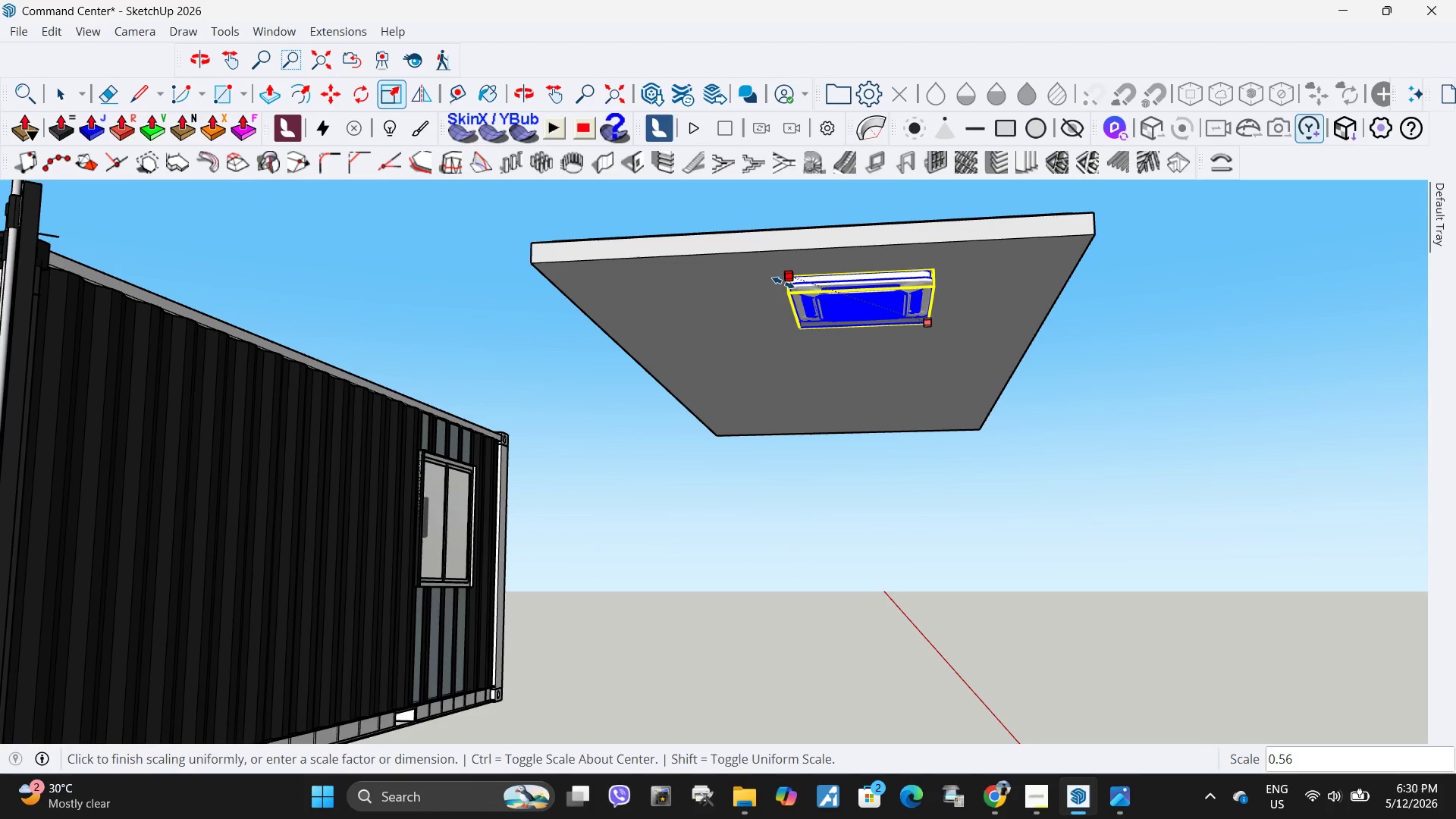 
left_click([782, 283])
 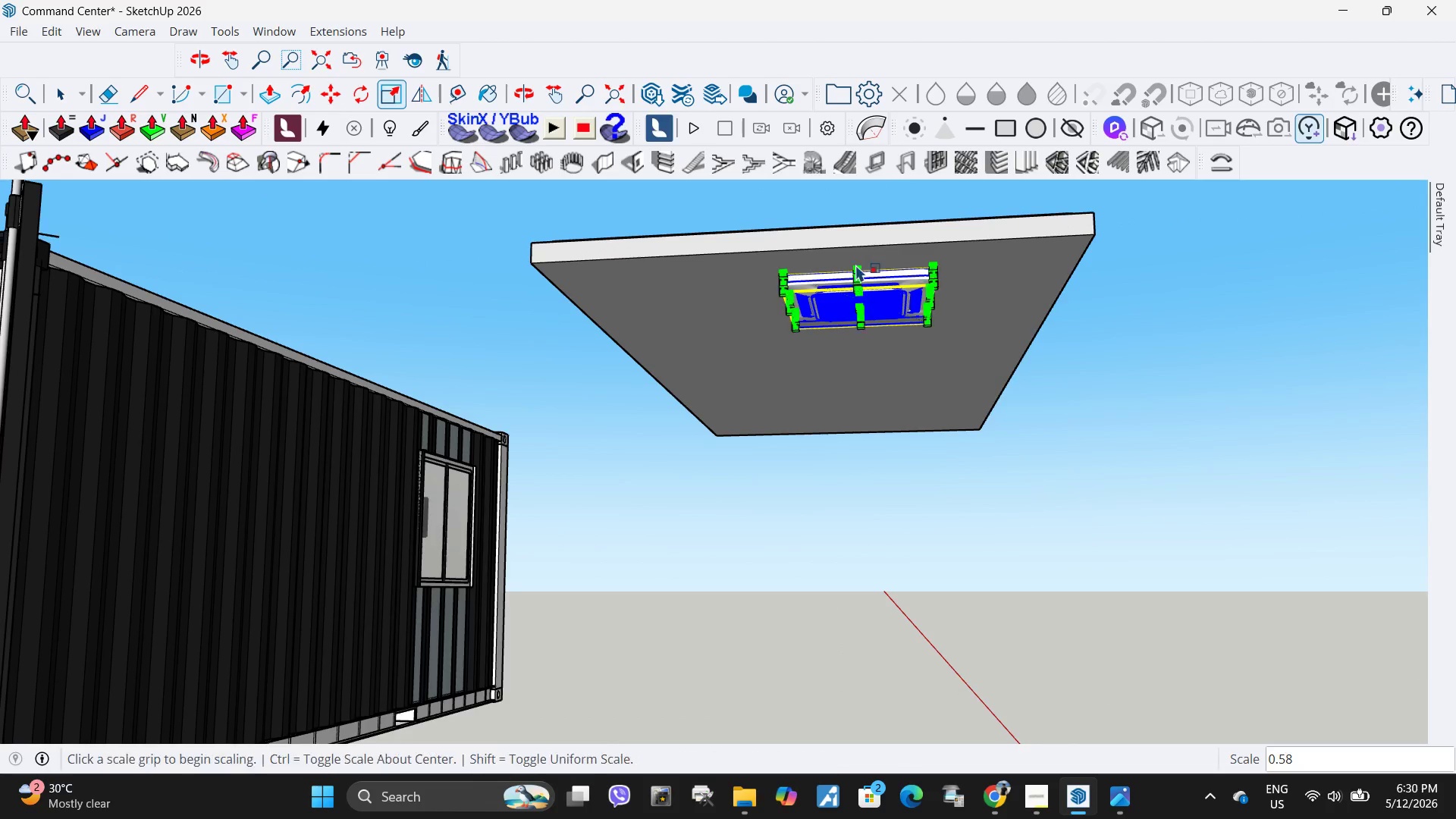 
key(M)
 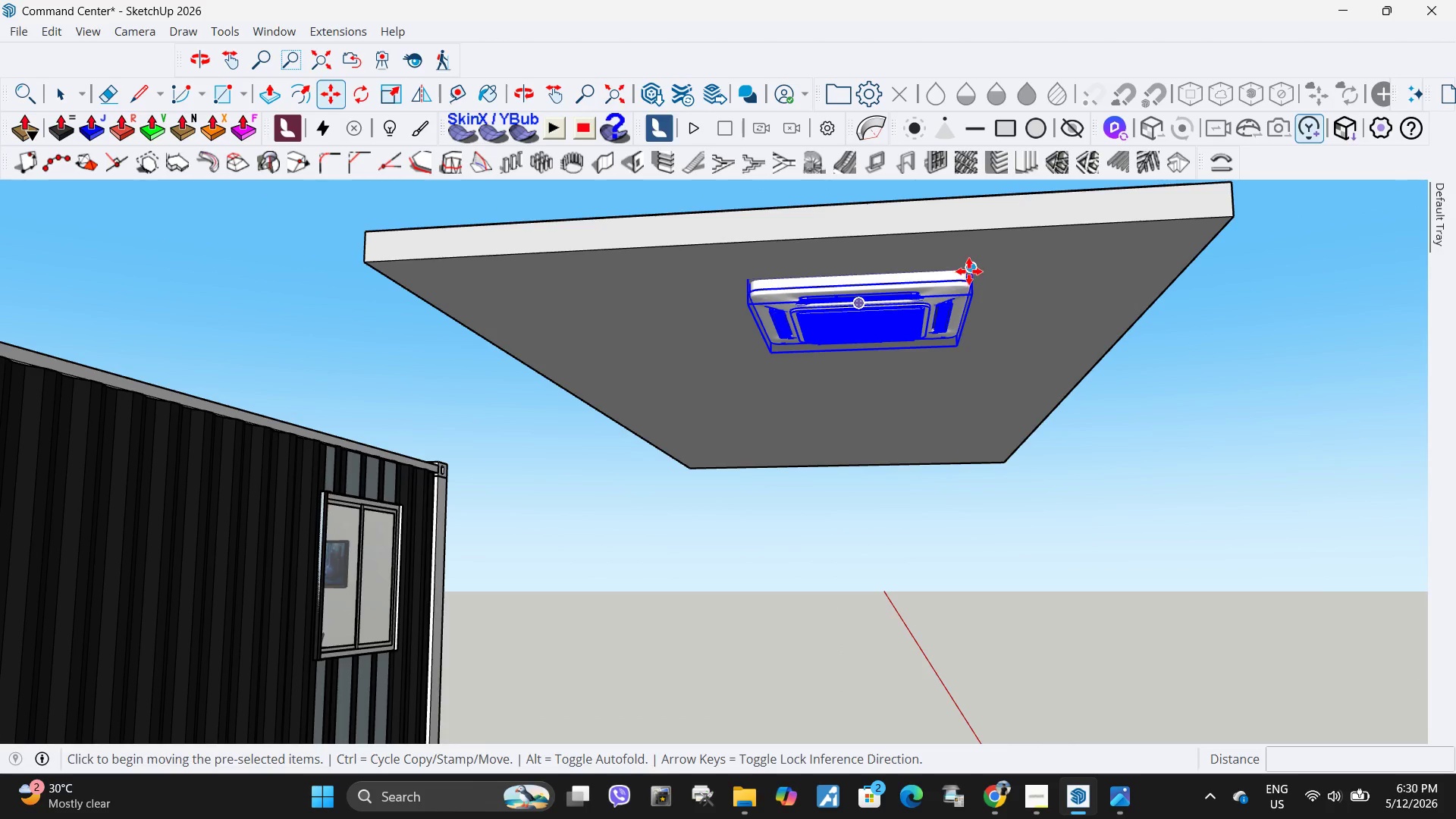 
scroll: coordinate [857, 265], scroll_direction: up, amount: 4.0
 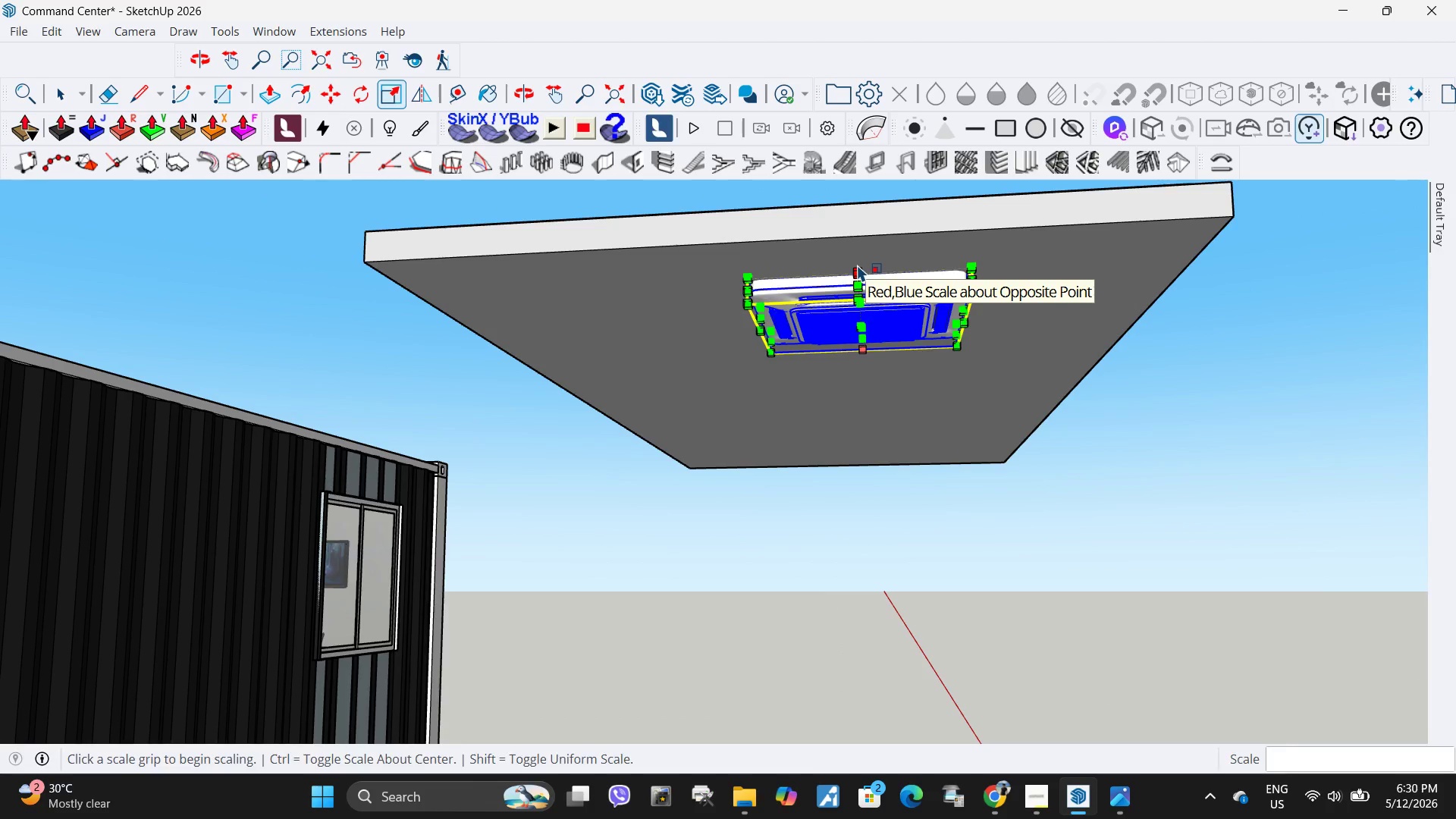 
left_click([970, 271])
 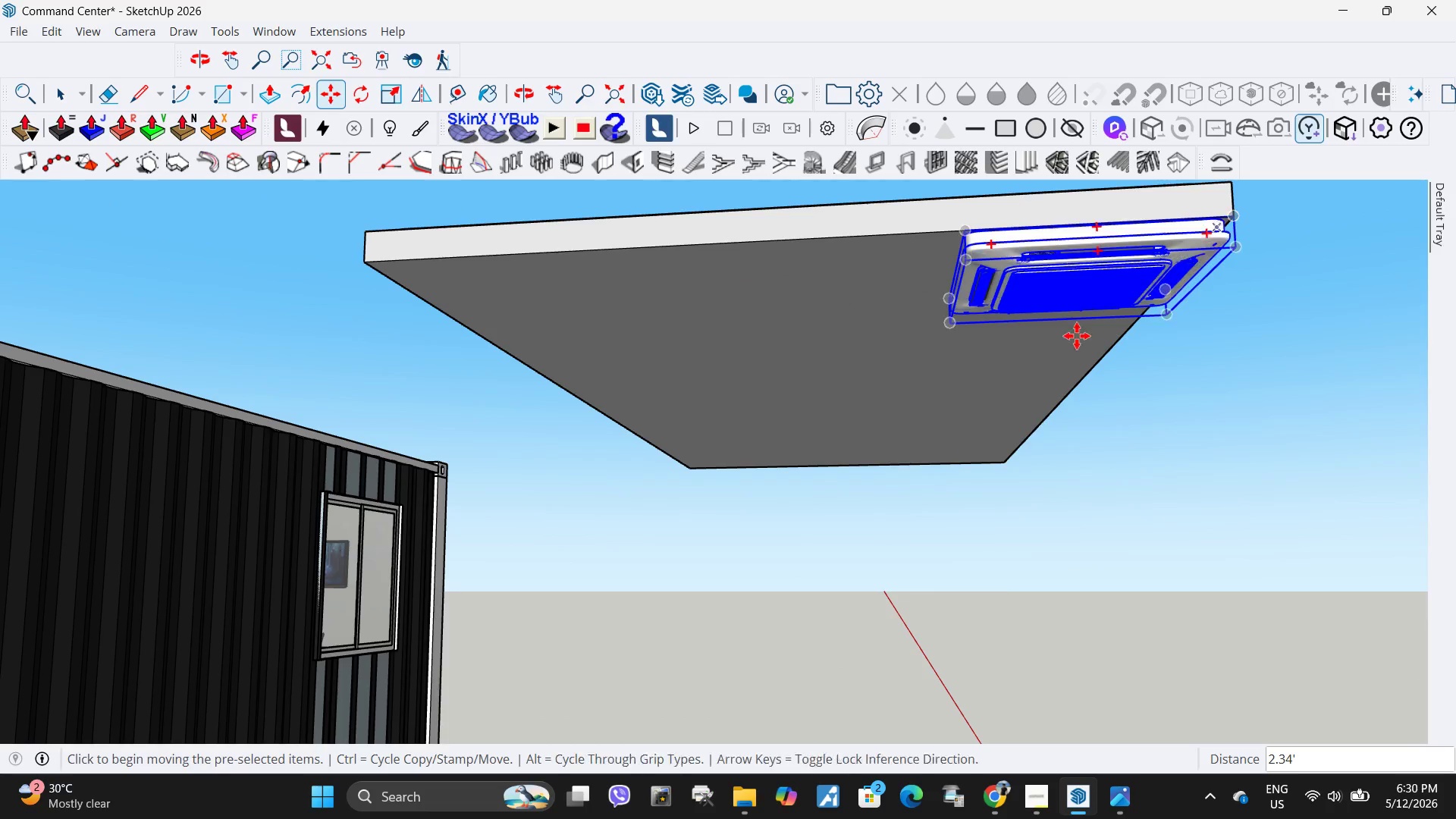 
double_click([1049, 360])
 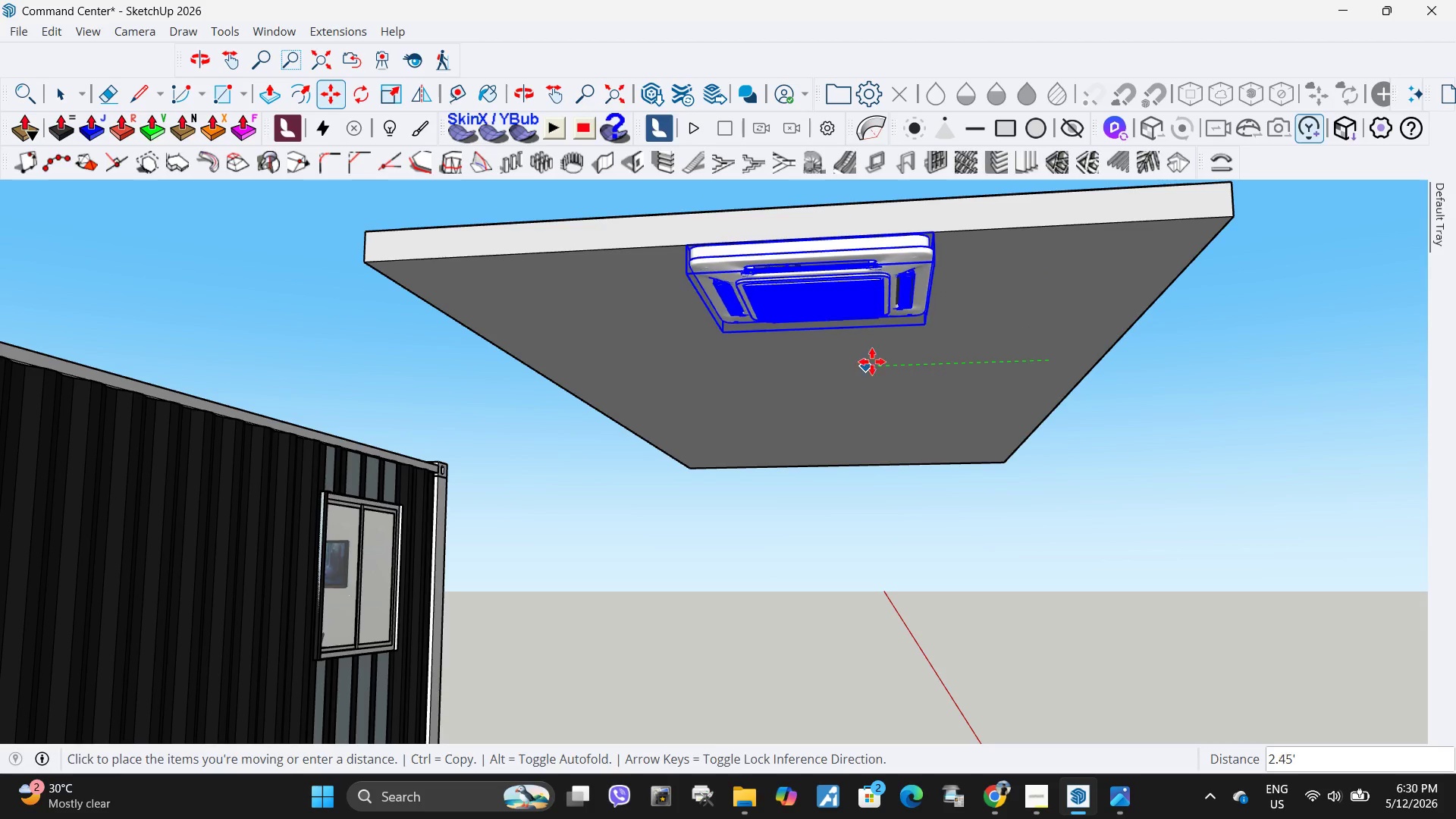 
double_click([920, 362])
 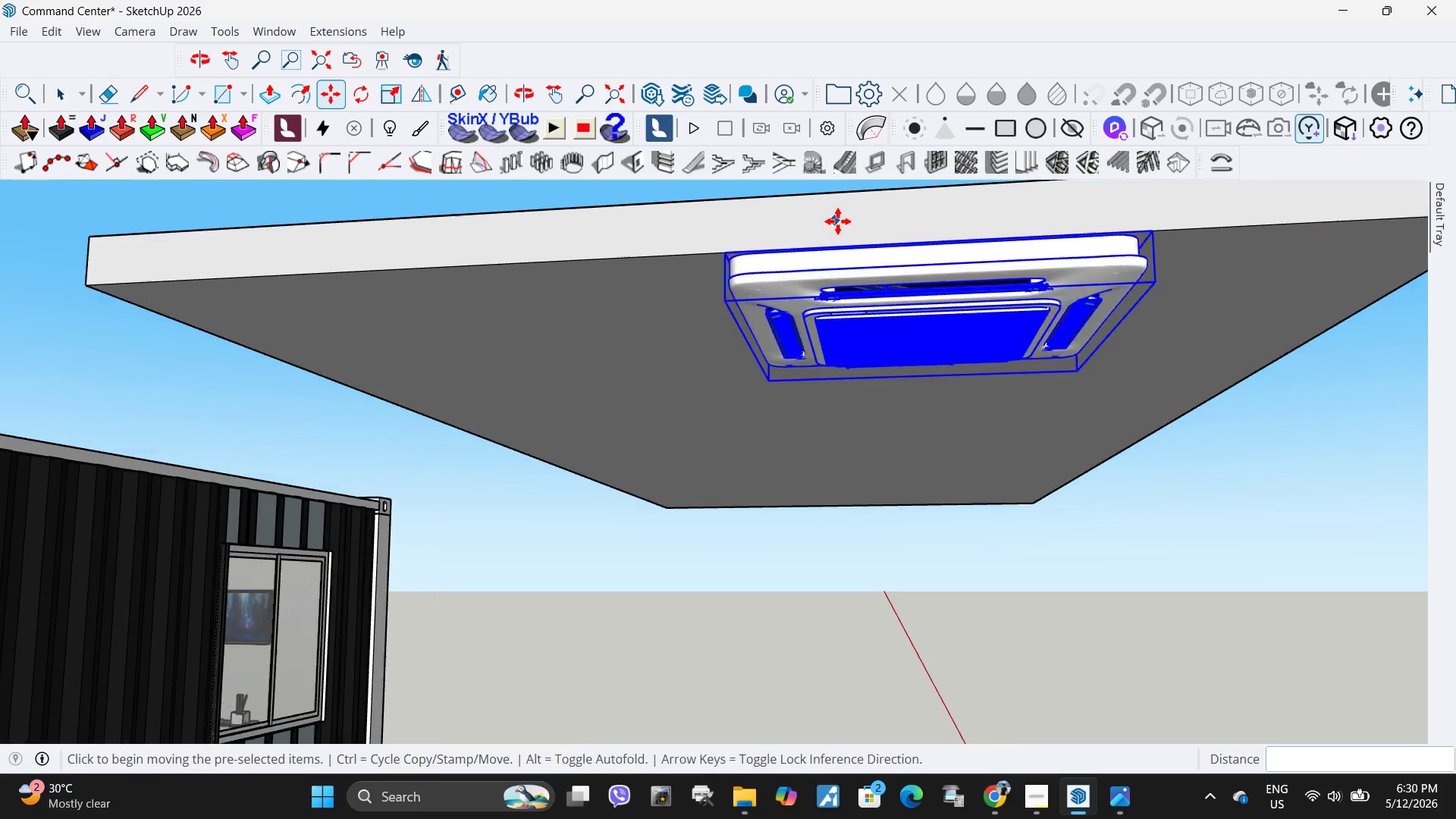 
left_click([920, 362])
 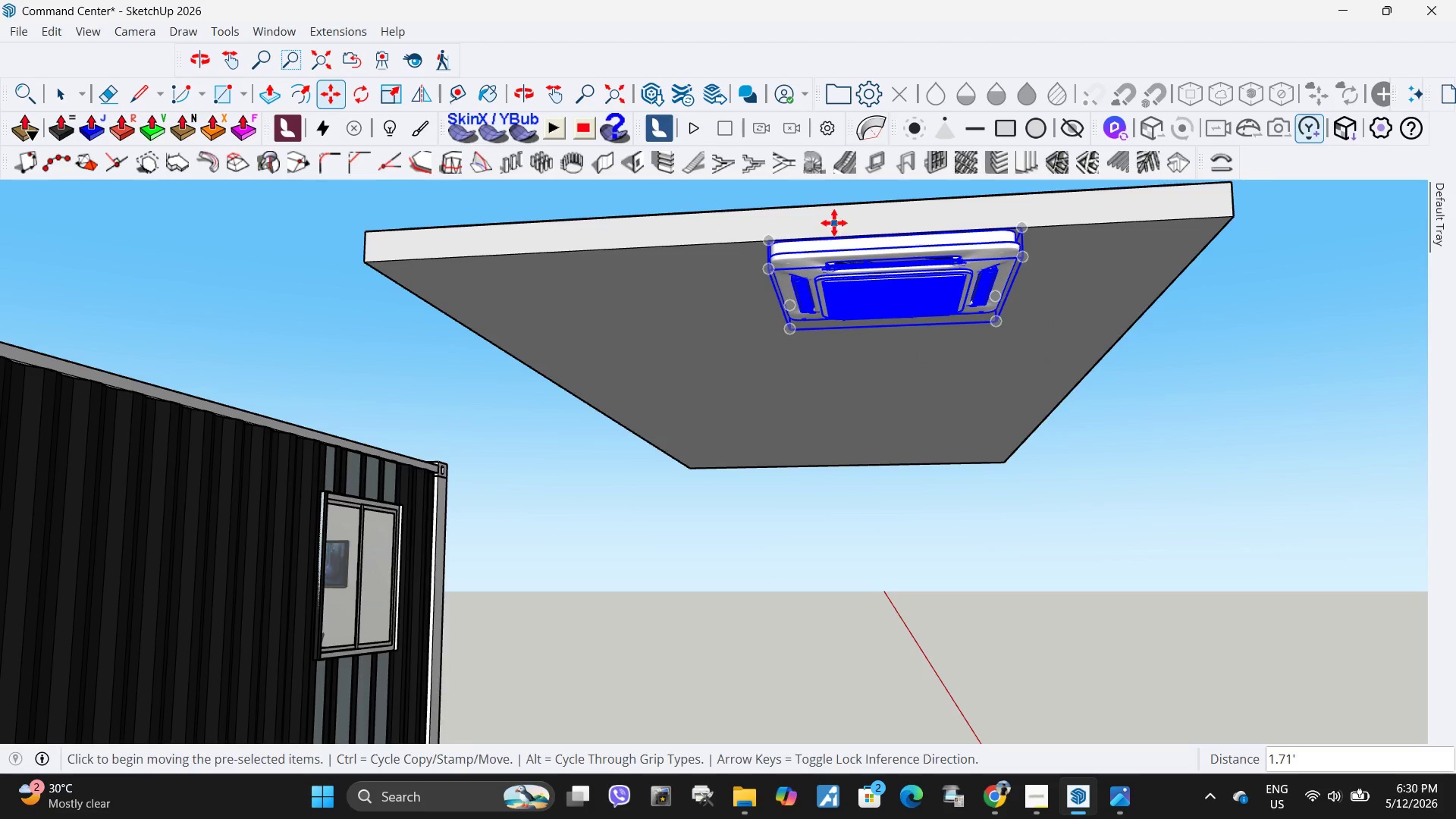 
scroll: coordinate [888, 249], scroll_direction: up, amount: 8.0
 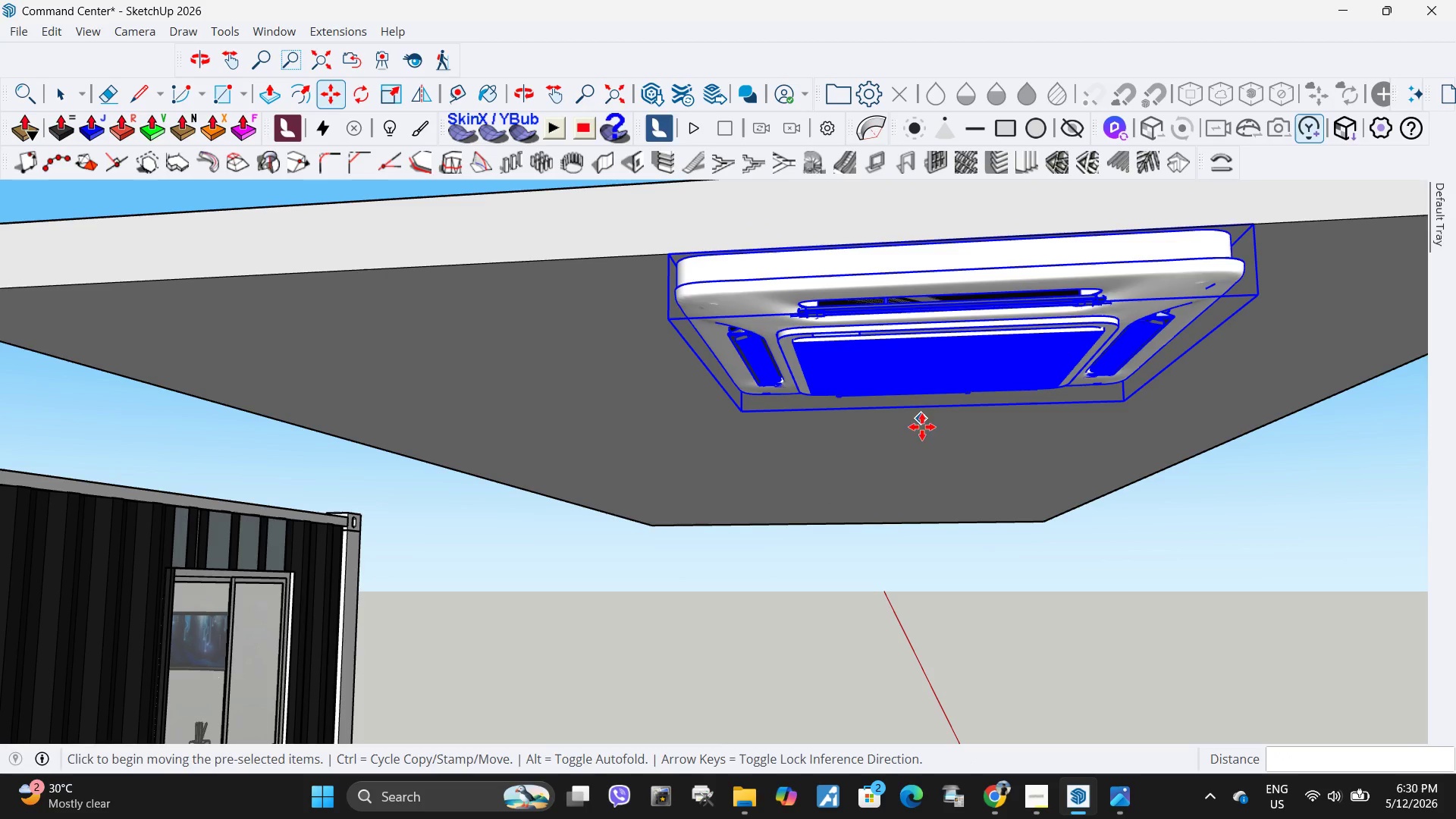 
wait(5.03)
 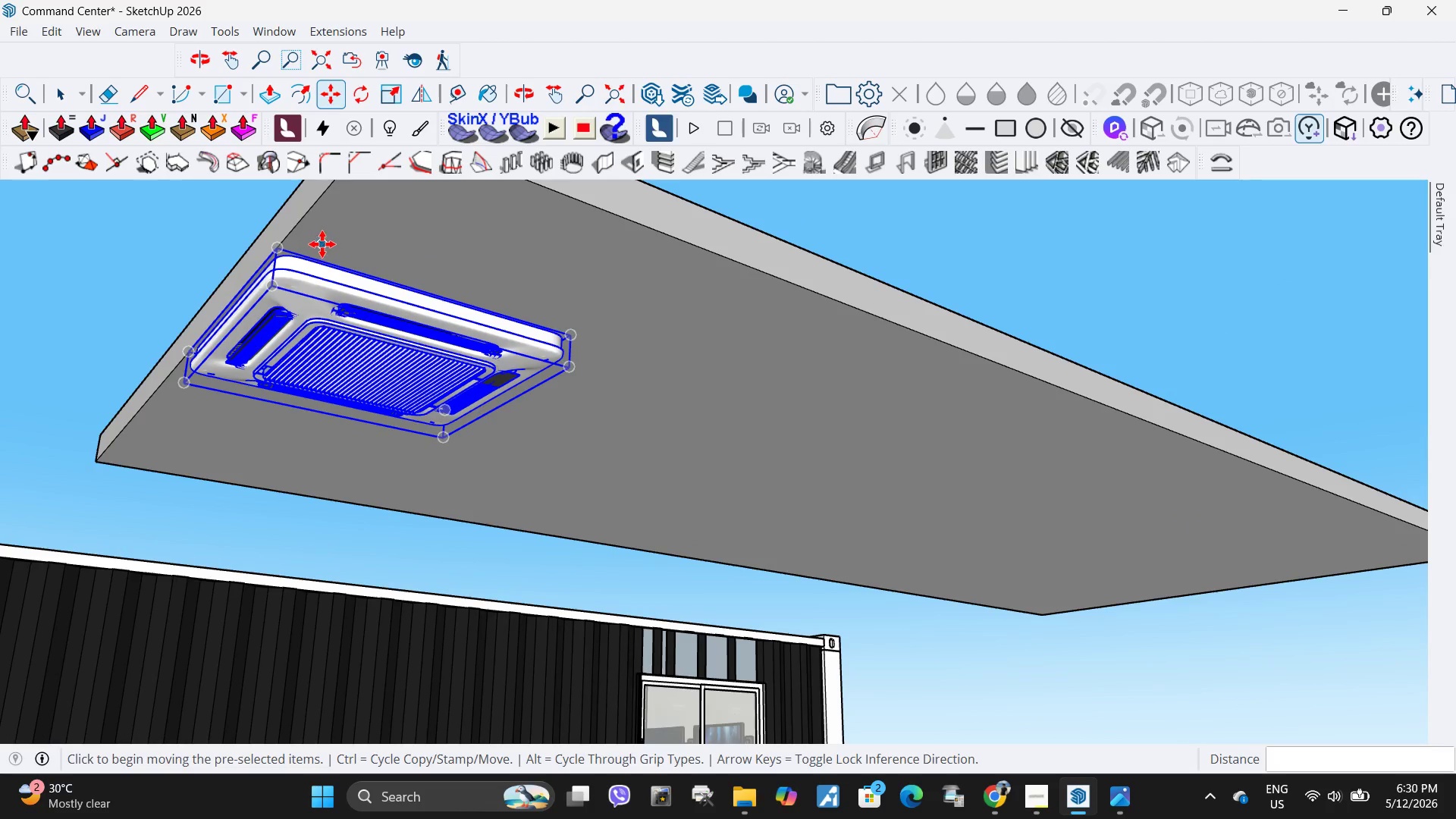 
left_click_drag(start_coordinate=[322, 244], to_coordinate=[326, 246])
 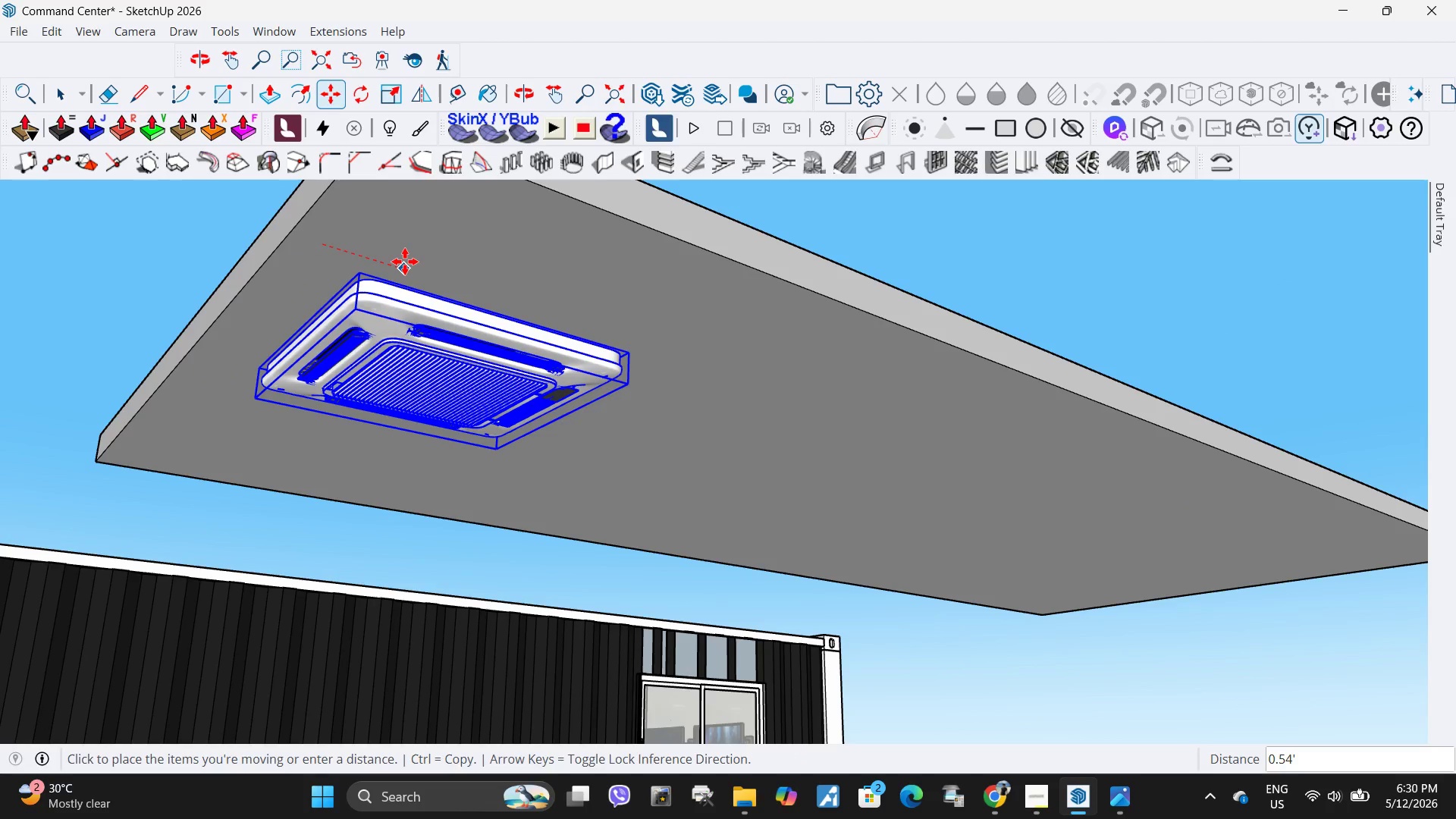 
scroll: coordinate [317, 243], scroll_direction: none, amount: 0.0
 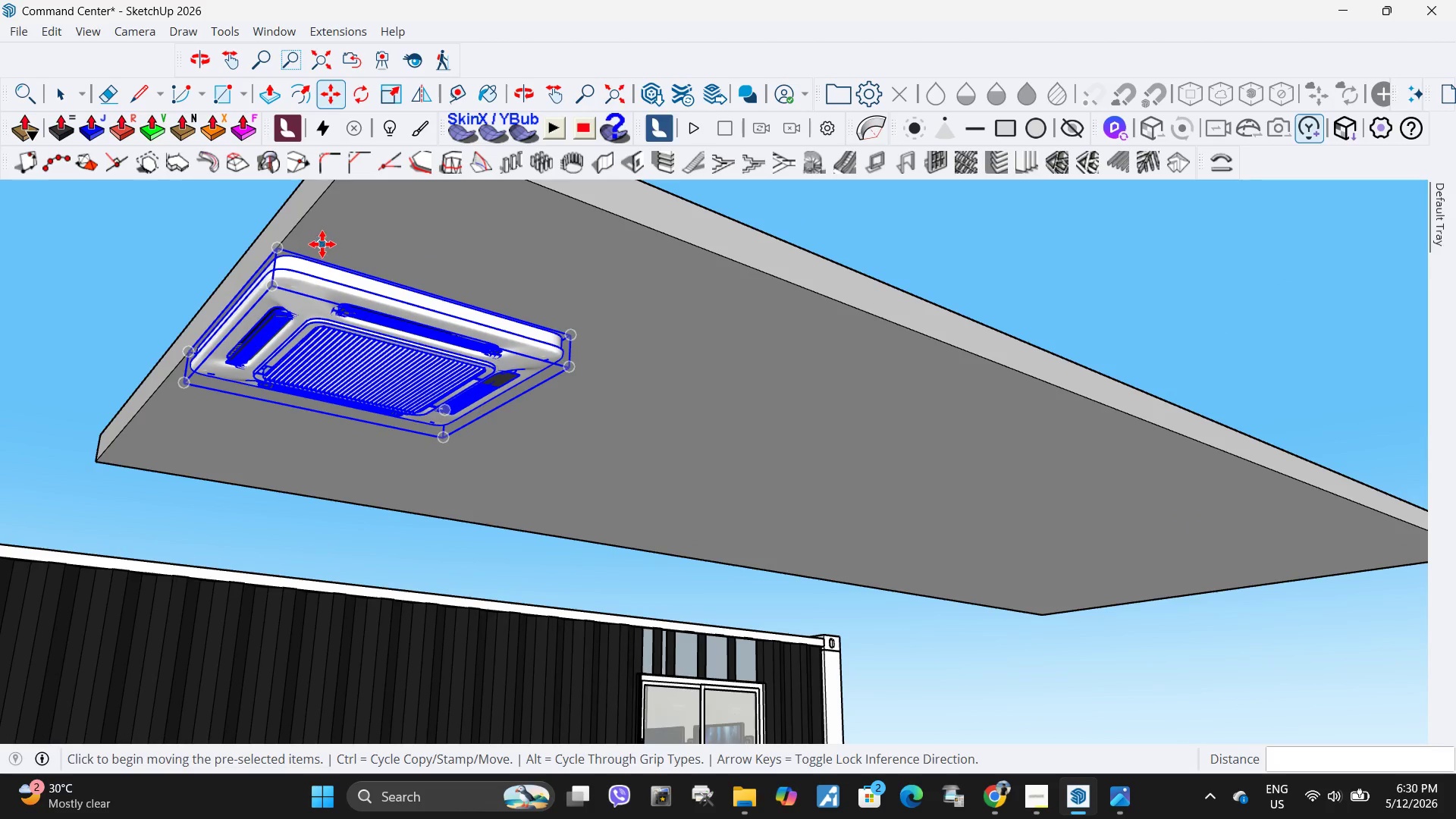 
double_click([405, 262])
 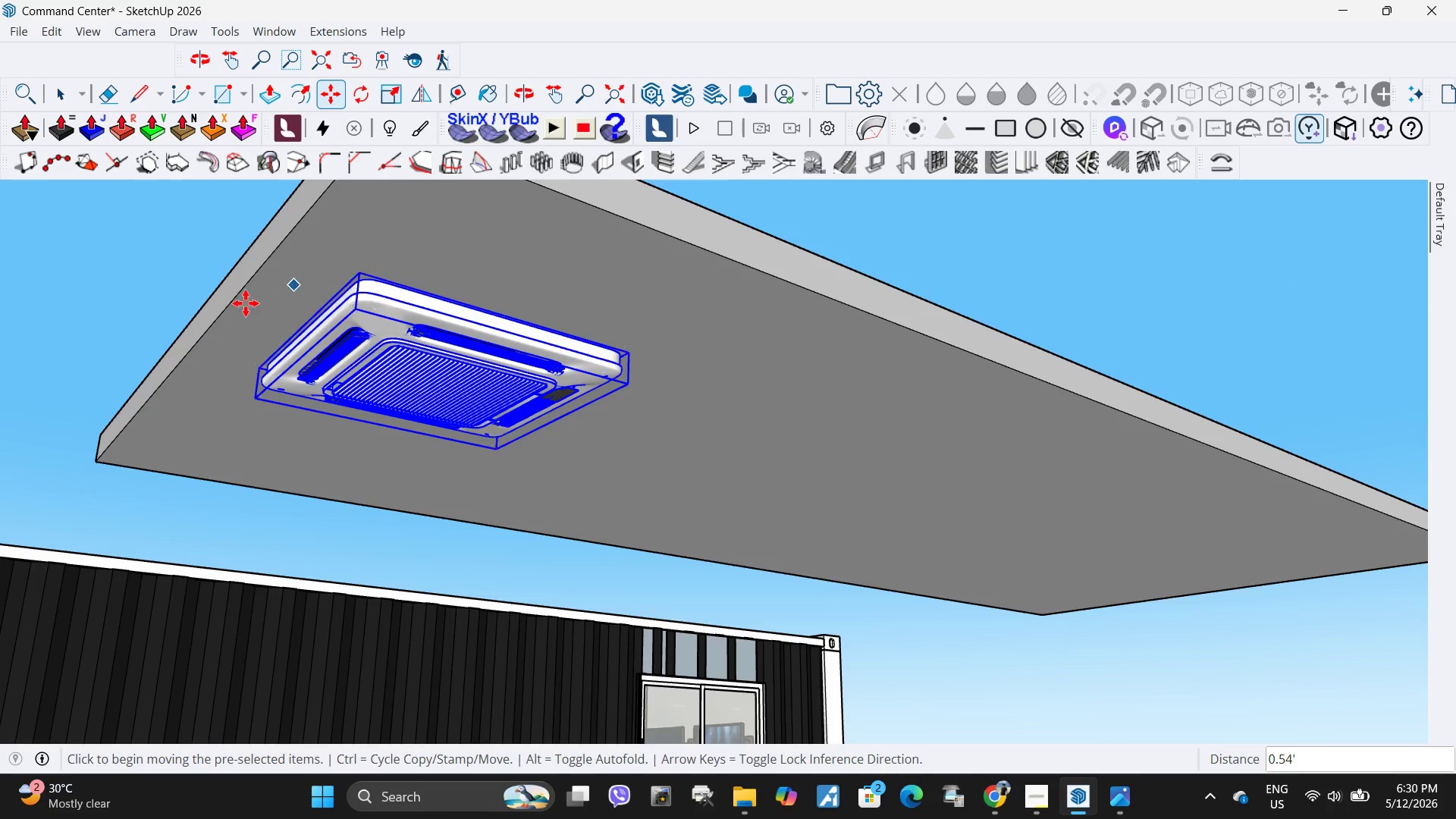 
scroll: coordinate [287, 340], scroll_direction: up, amount: 9.0
 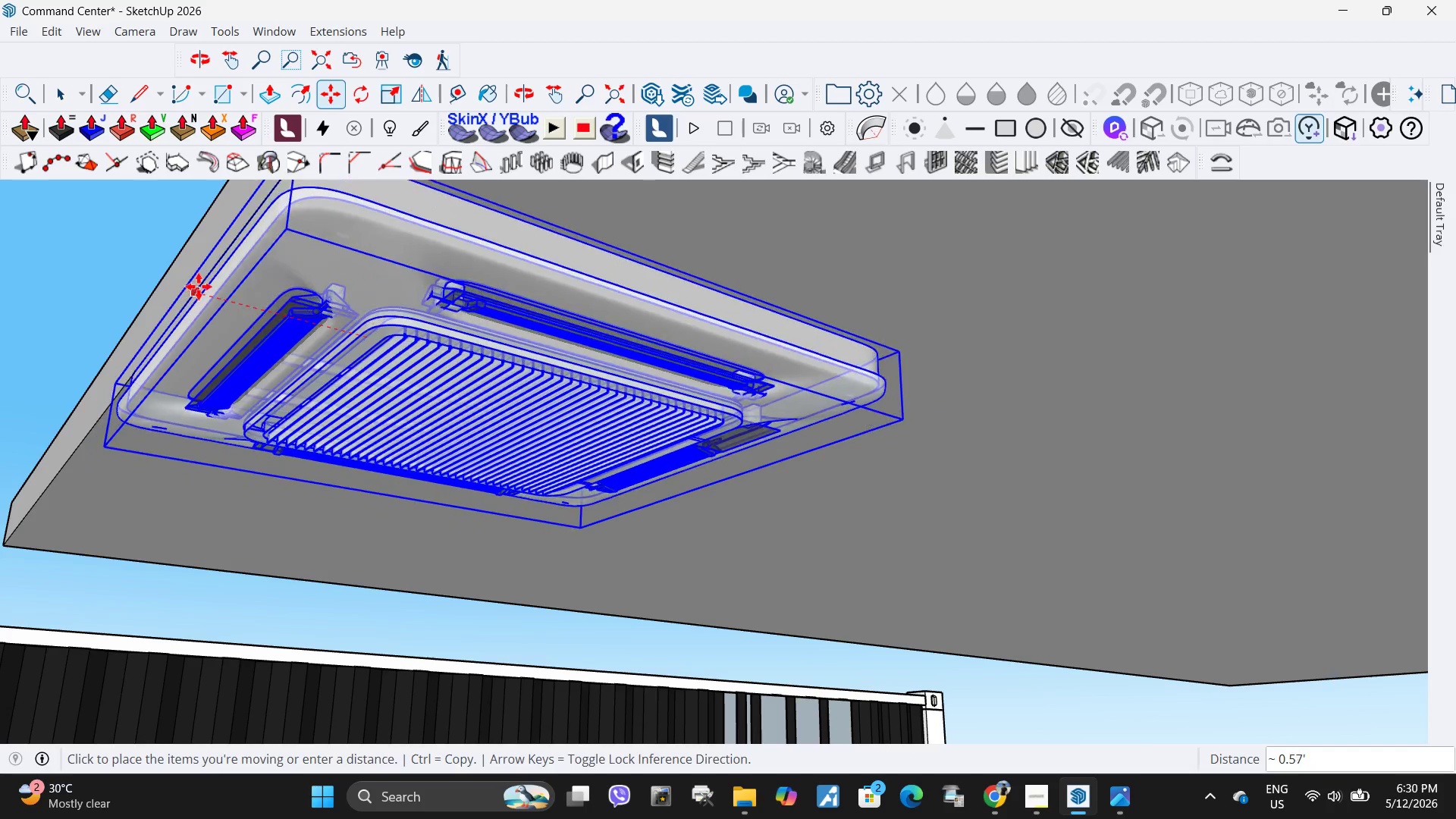 
left_click([193, 291])
 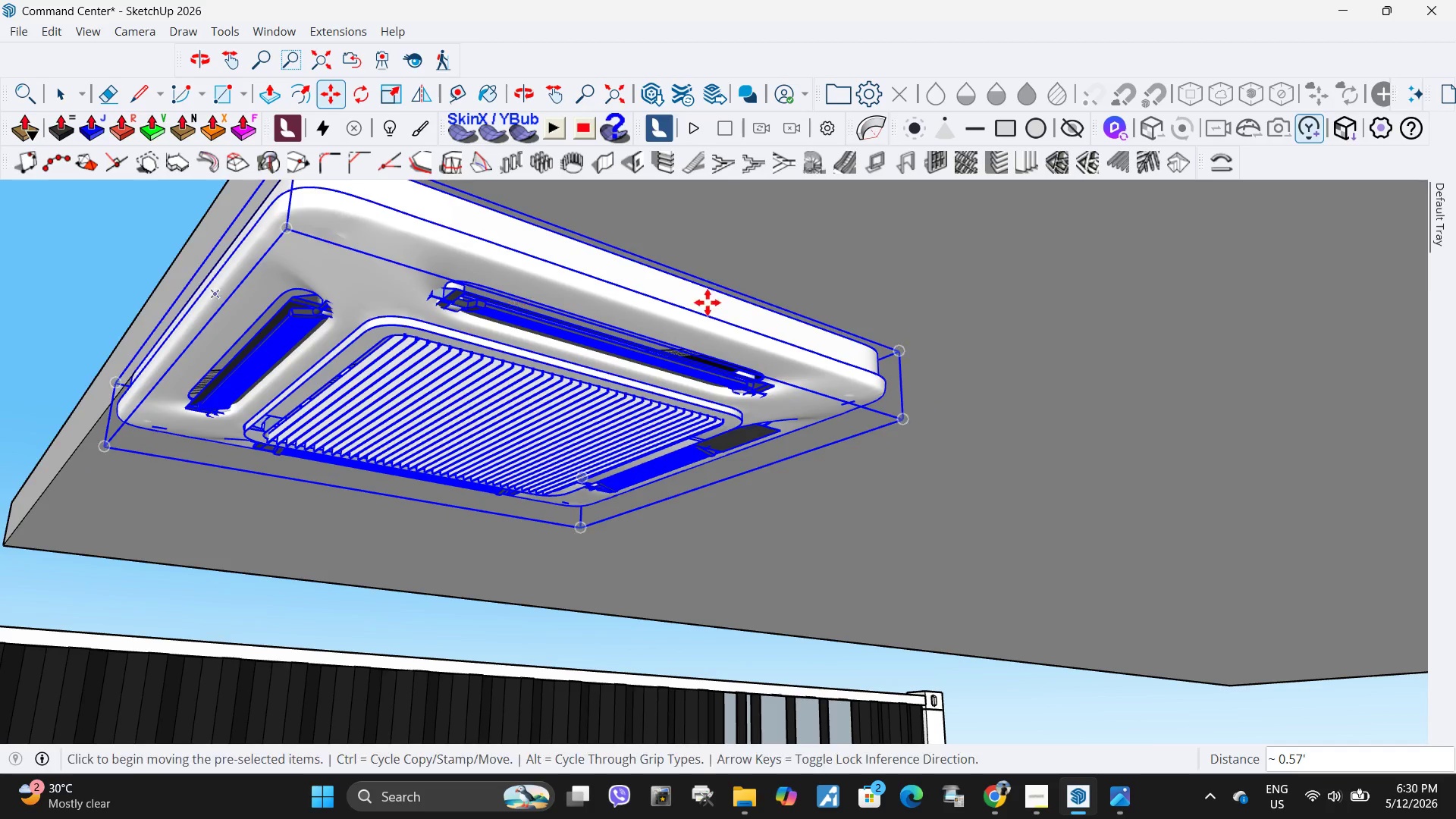 
scroll: coordinate [570, 350], scroll_direction: down, amount: 23.0
 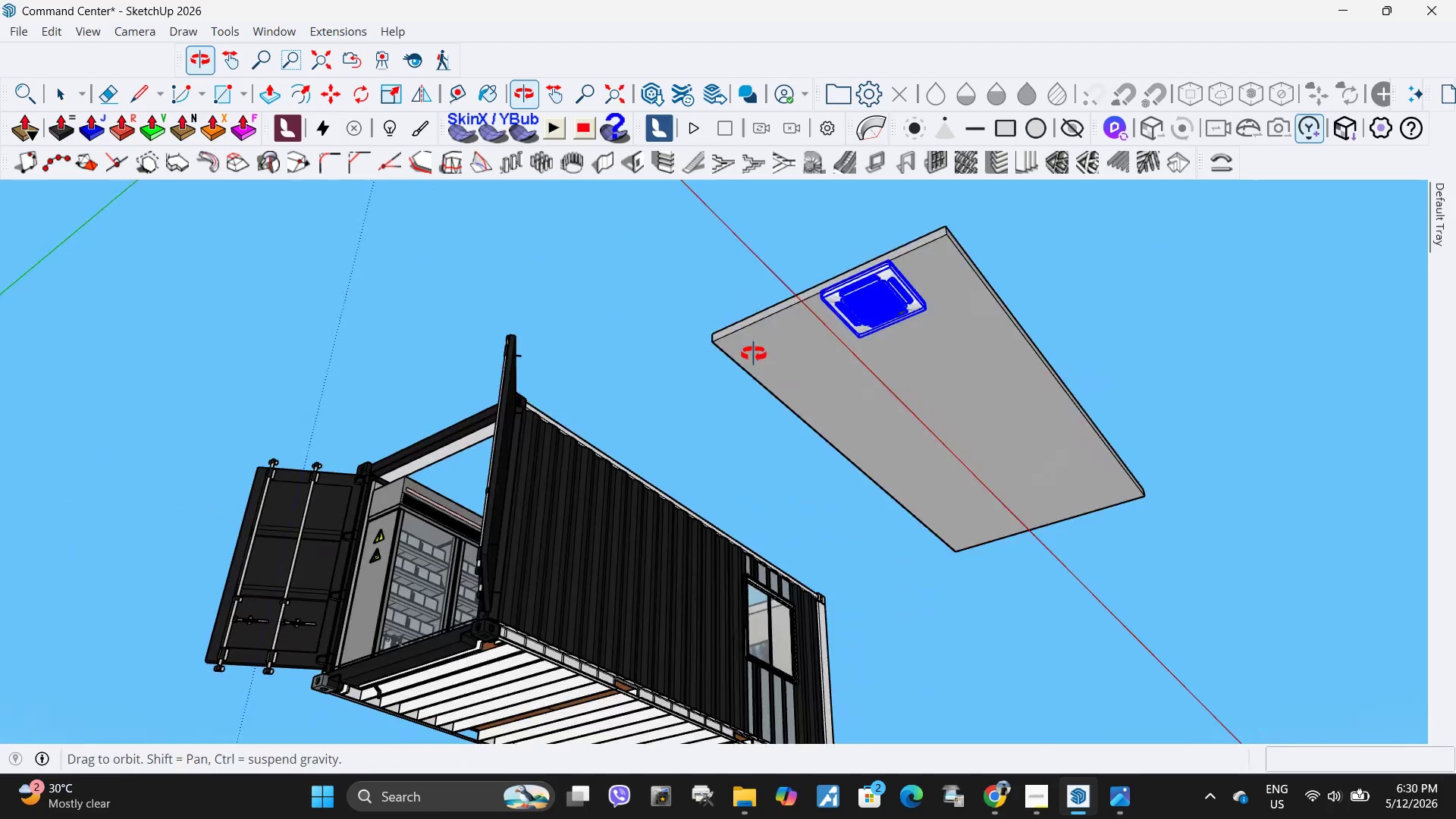 
scroll: coordinate [1035, 357], scroll_direction: up, amount: 23.0
 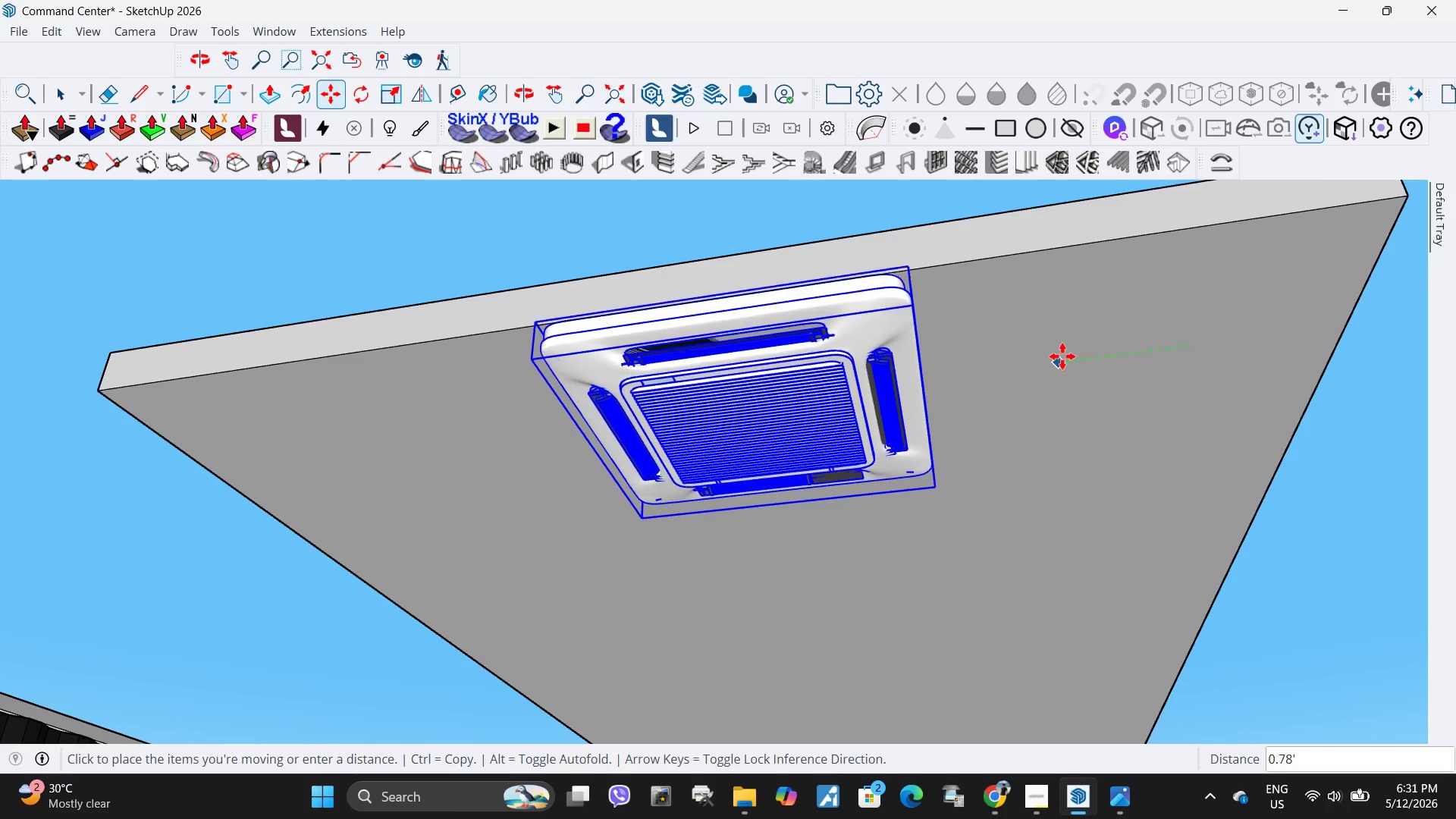 
left_click([1040, 359])
 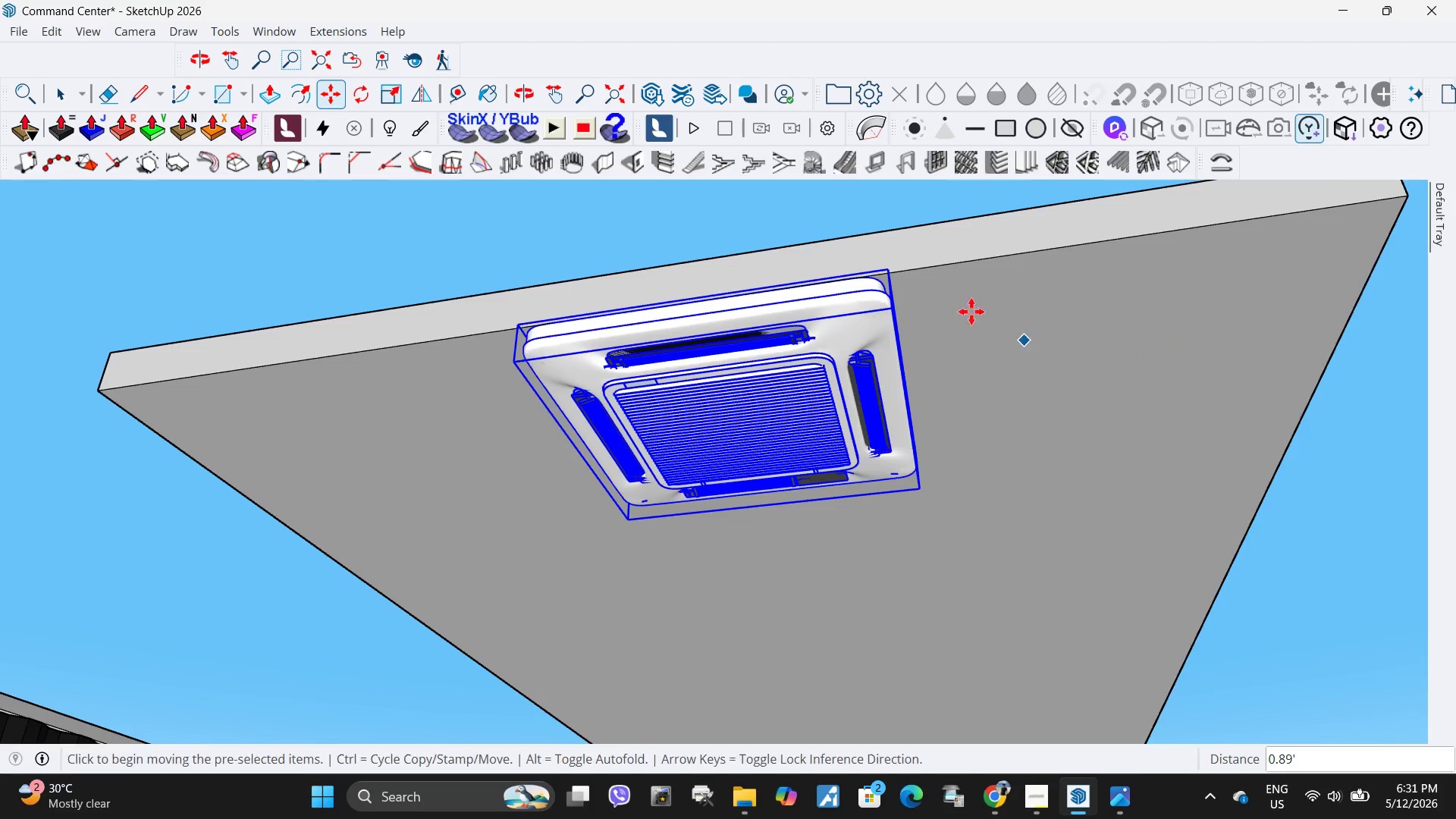 
scroll: coordinate [837, 333], scroll_direction: down, amount: 17.0
 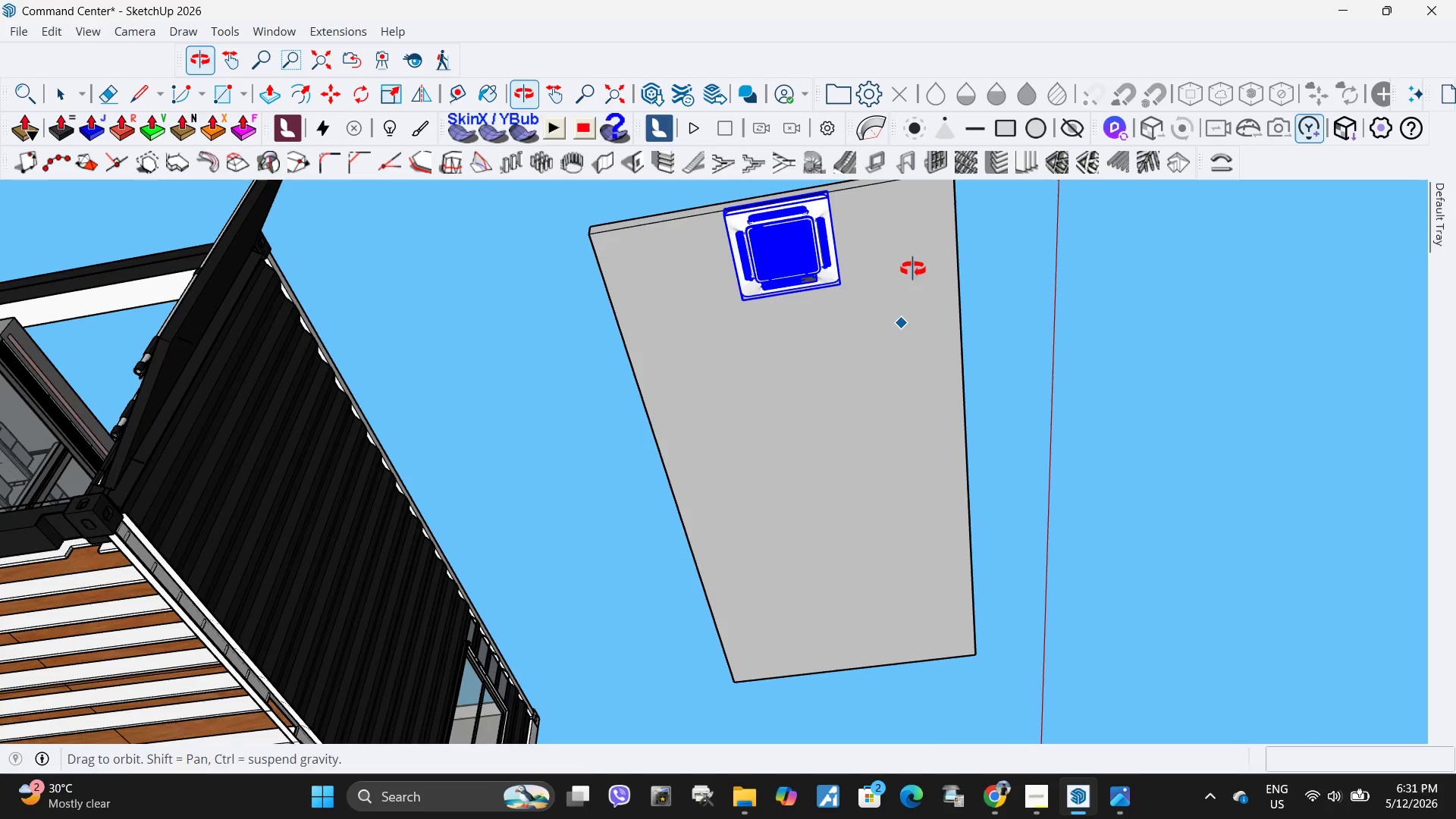 
scroll: coordinate [863, 240], scroll_direction: up, amount: 15.0
 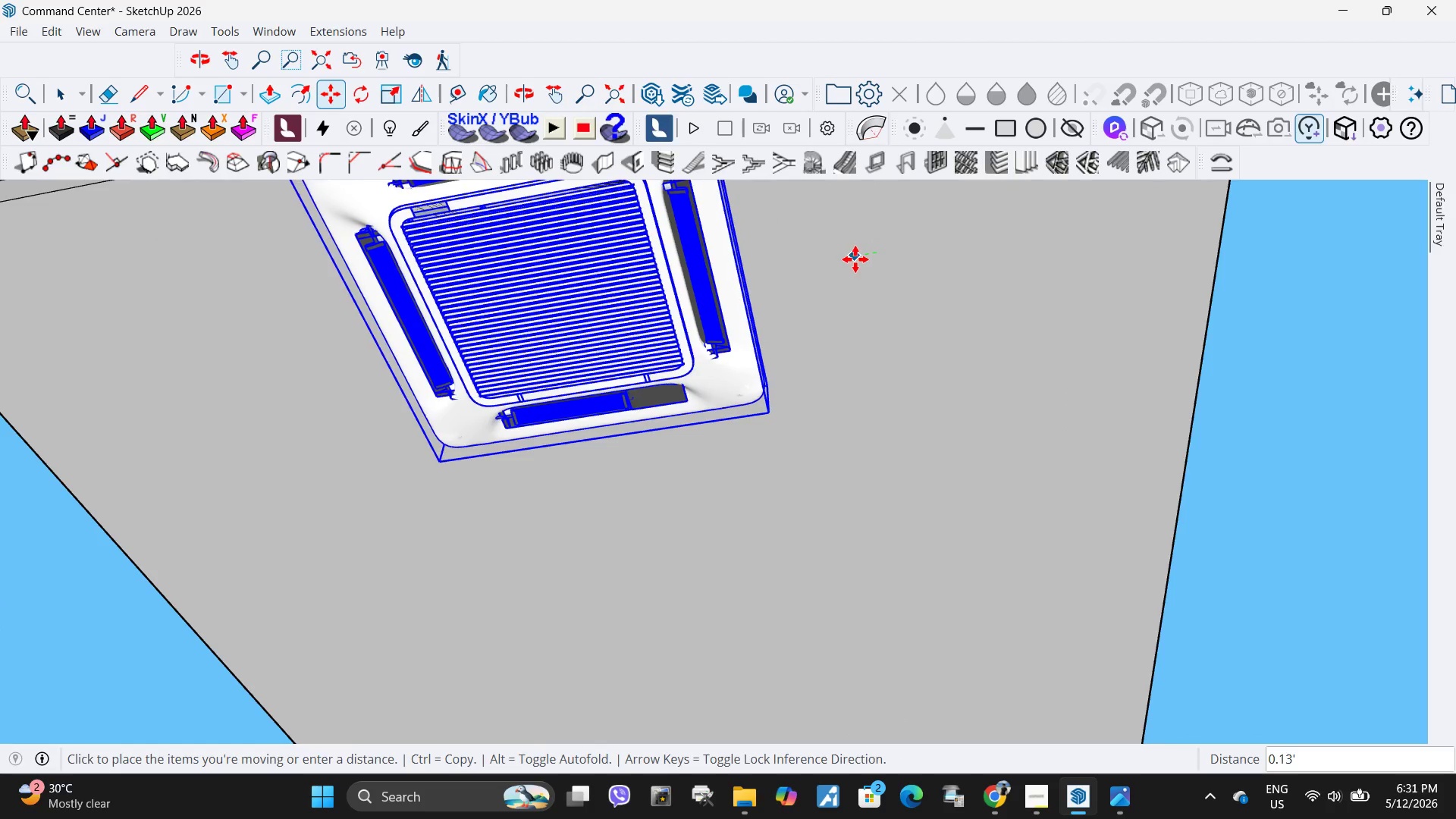 
left_click([855, 259])
 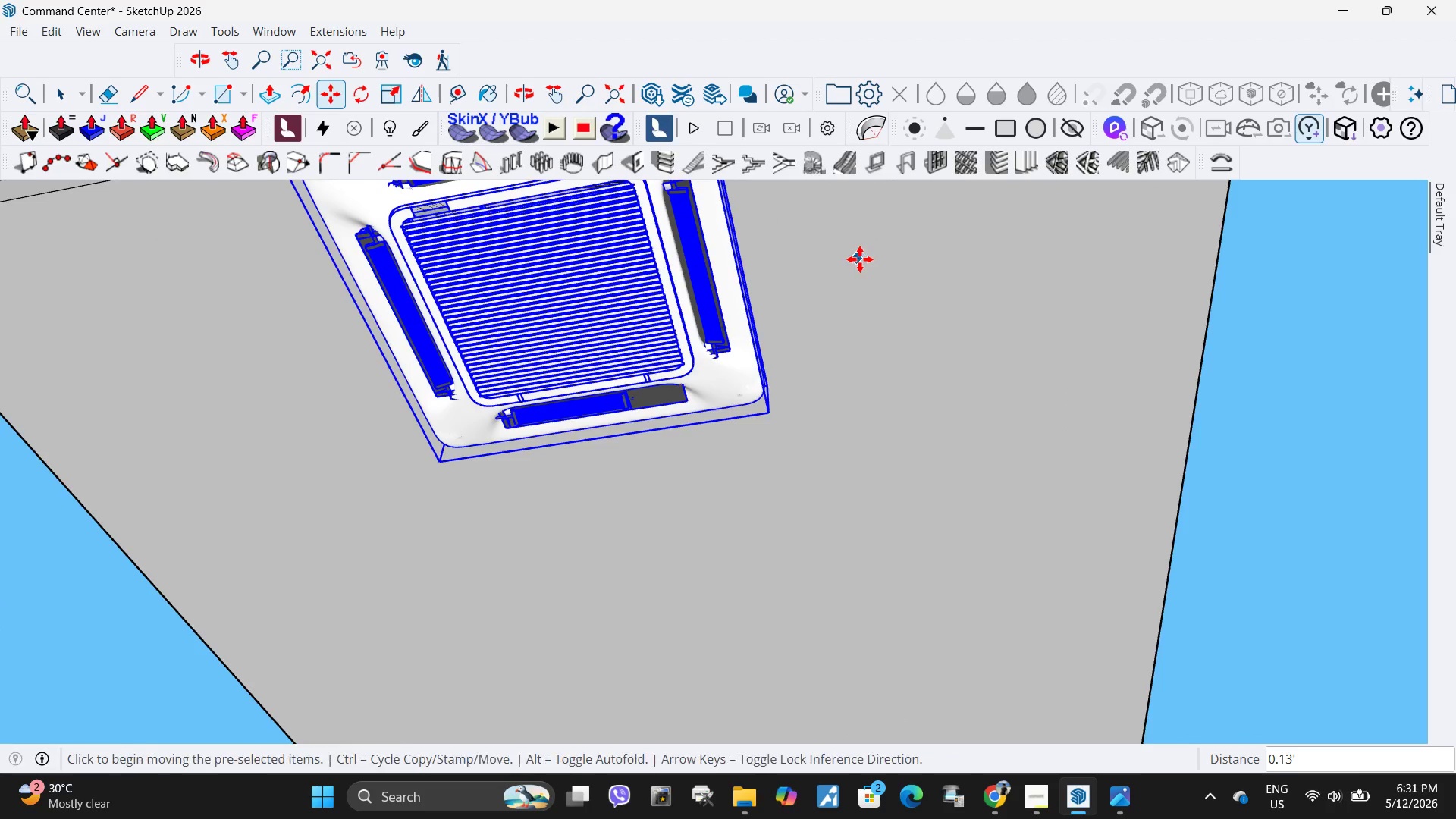 
scroll: coordinate [815, 238], scroll_direction: down, amount: 5.0
 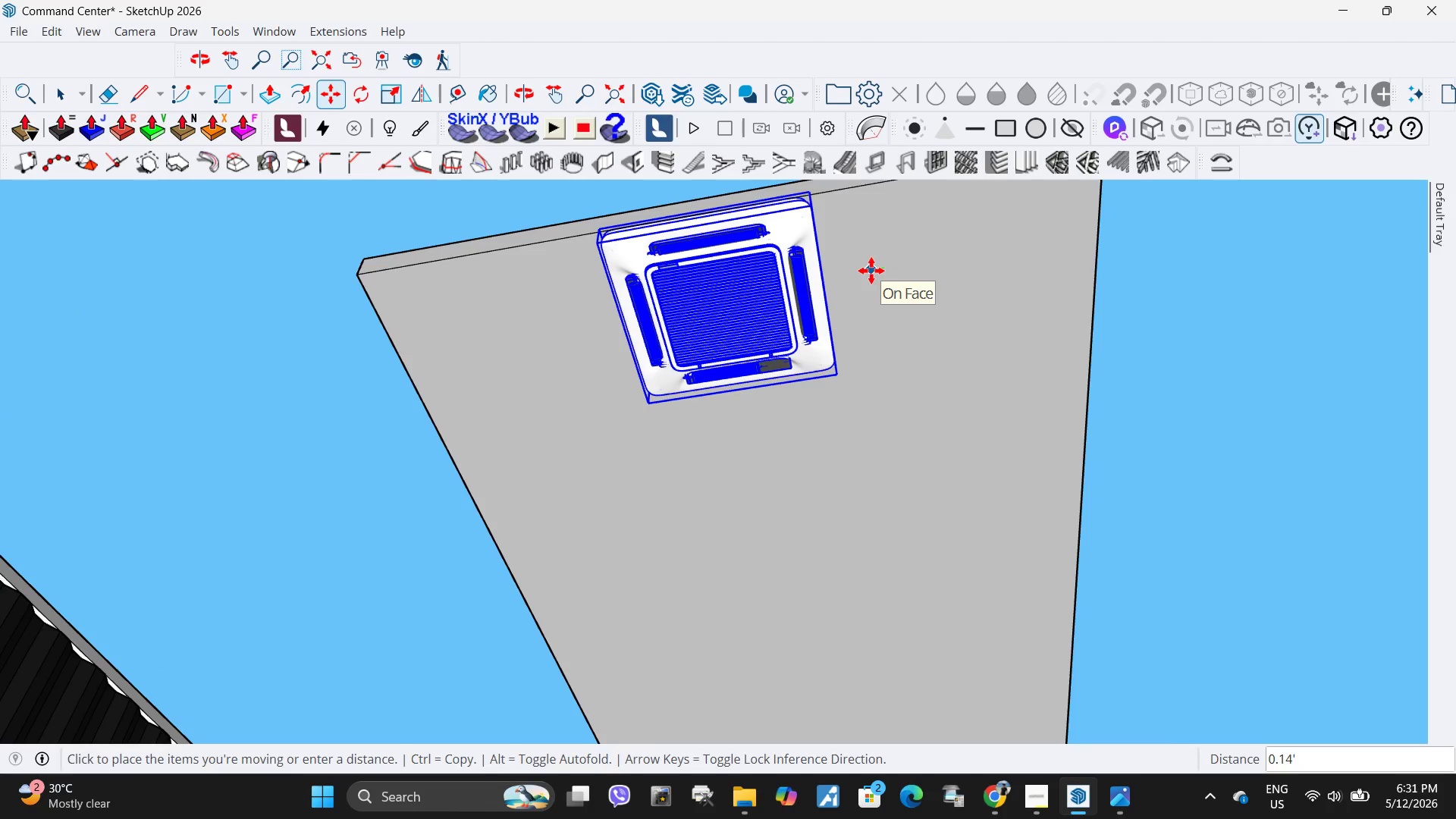 
left_click([872, 271])
 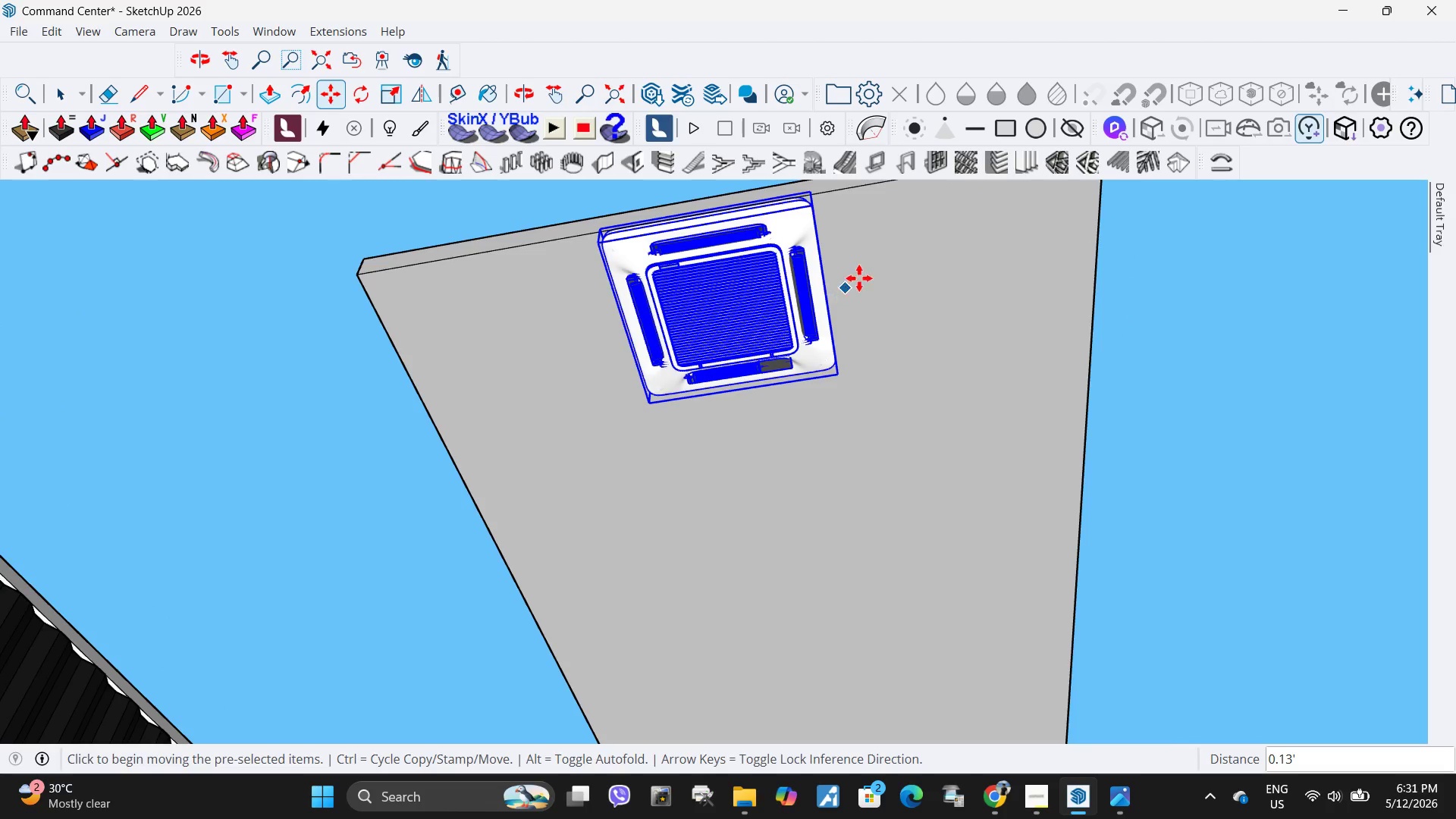 
left_click([861, 276])
 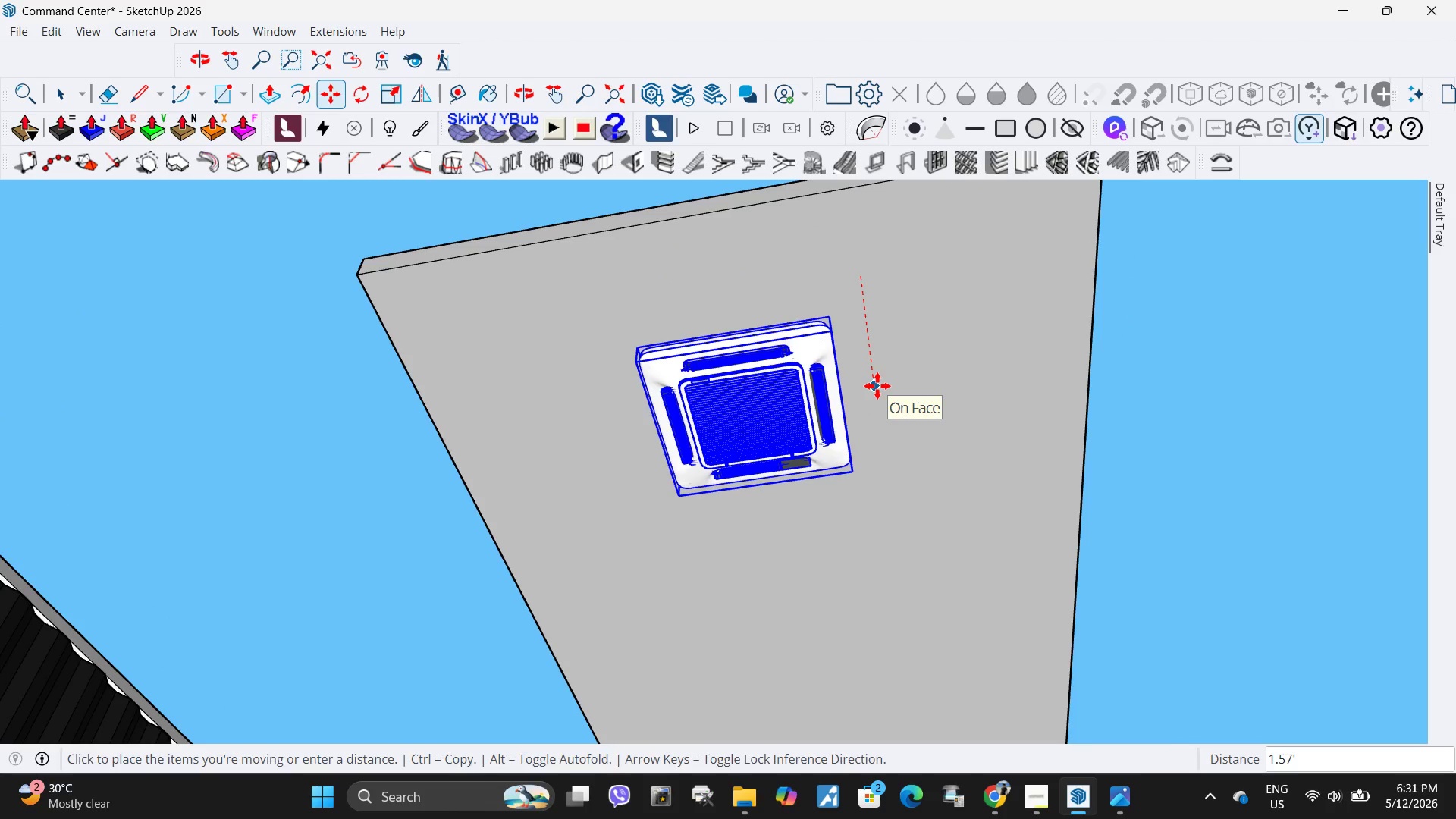 
key(Numpad2)
 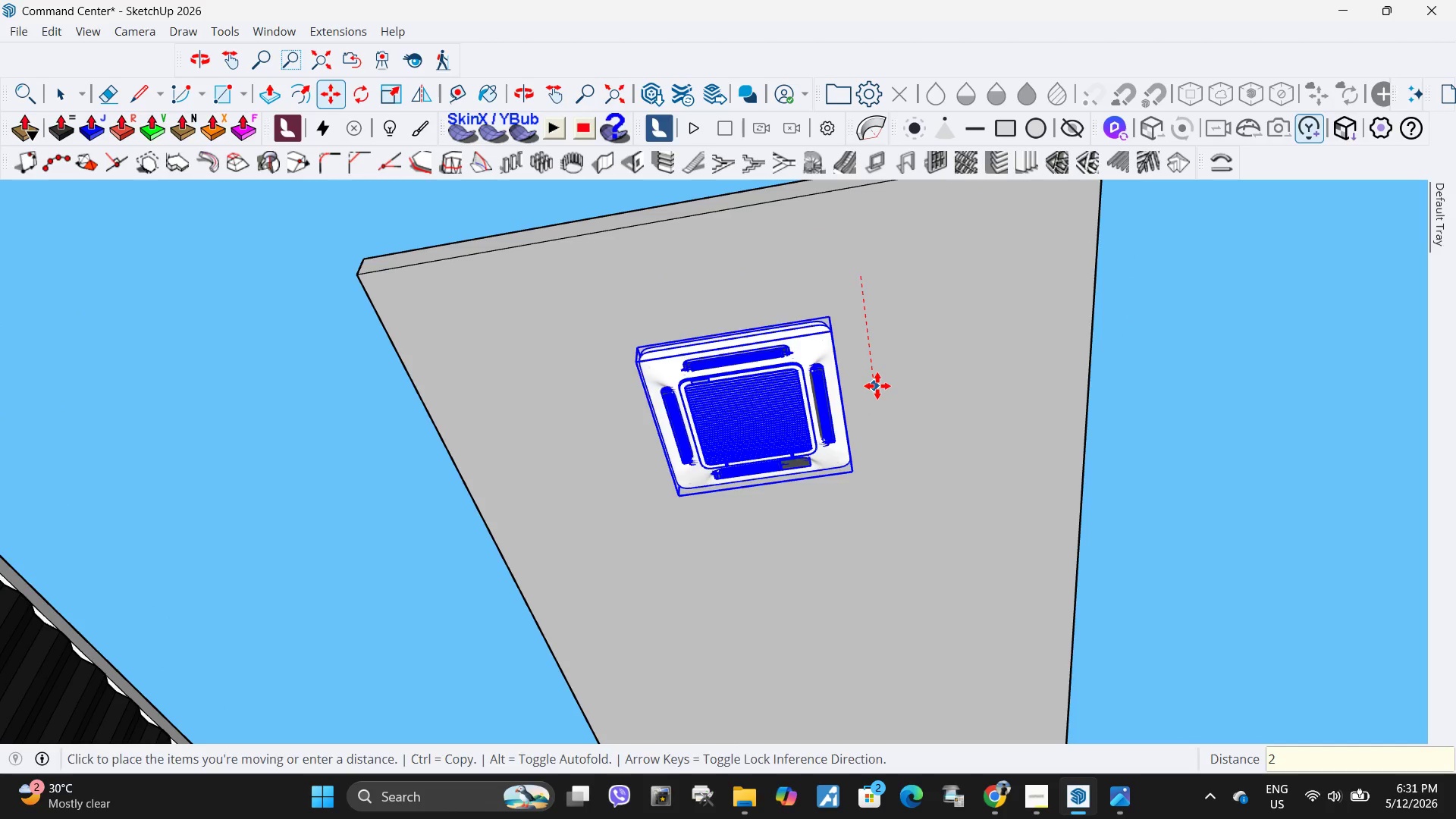 
key(NumpadEnter)
 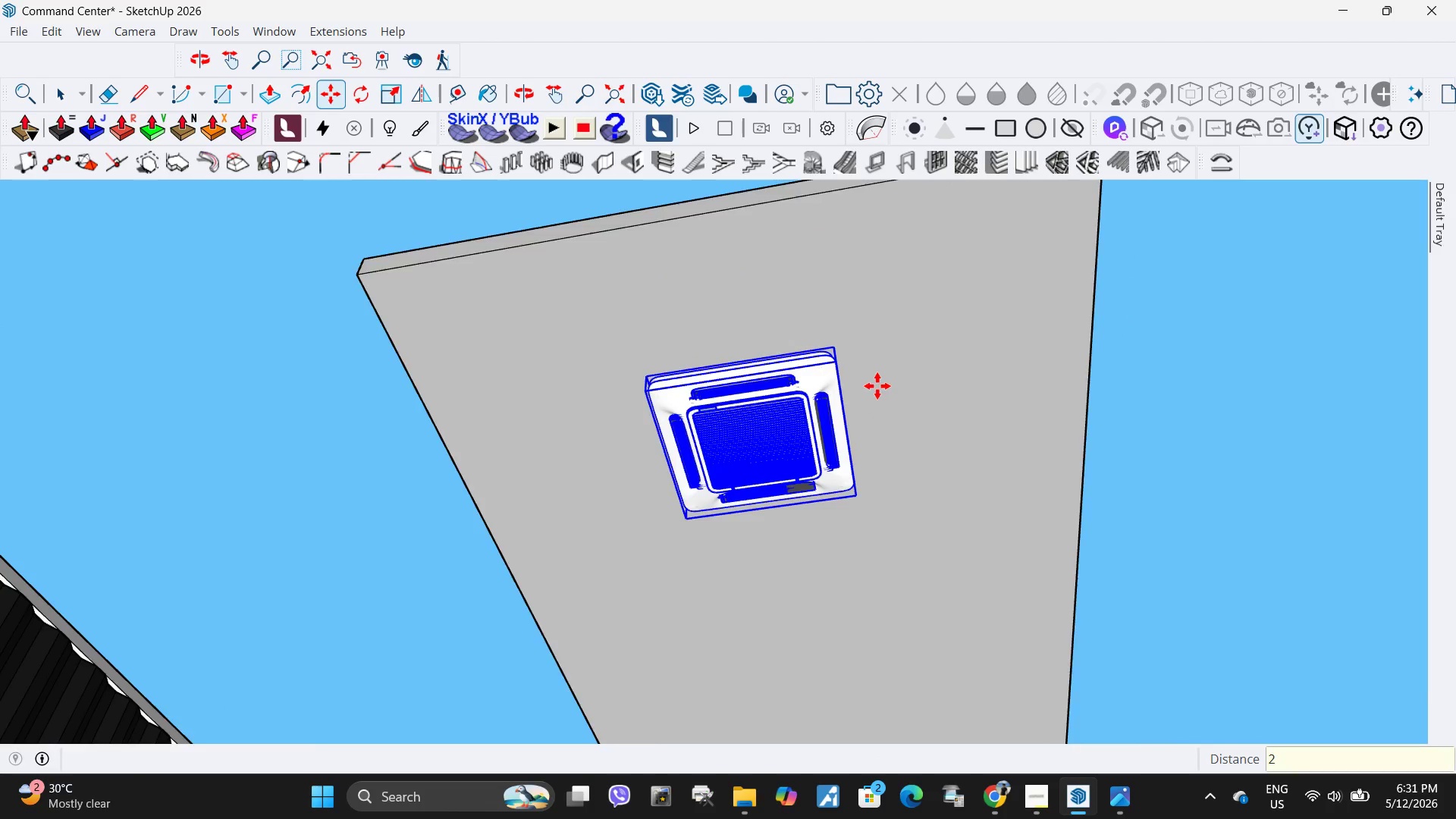 
scroll: coordinate [690, 417], scroll_direction: down, amount: 11.0
 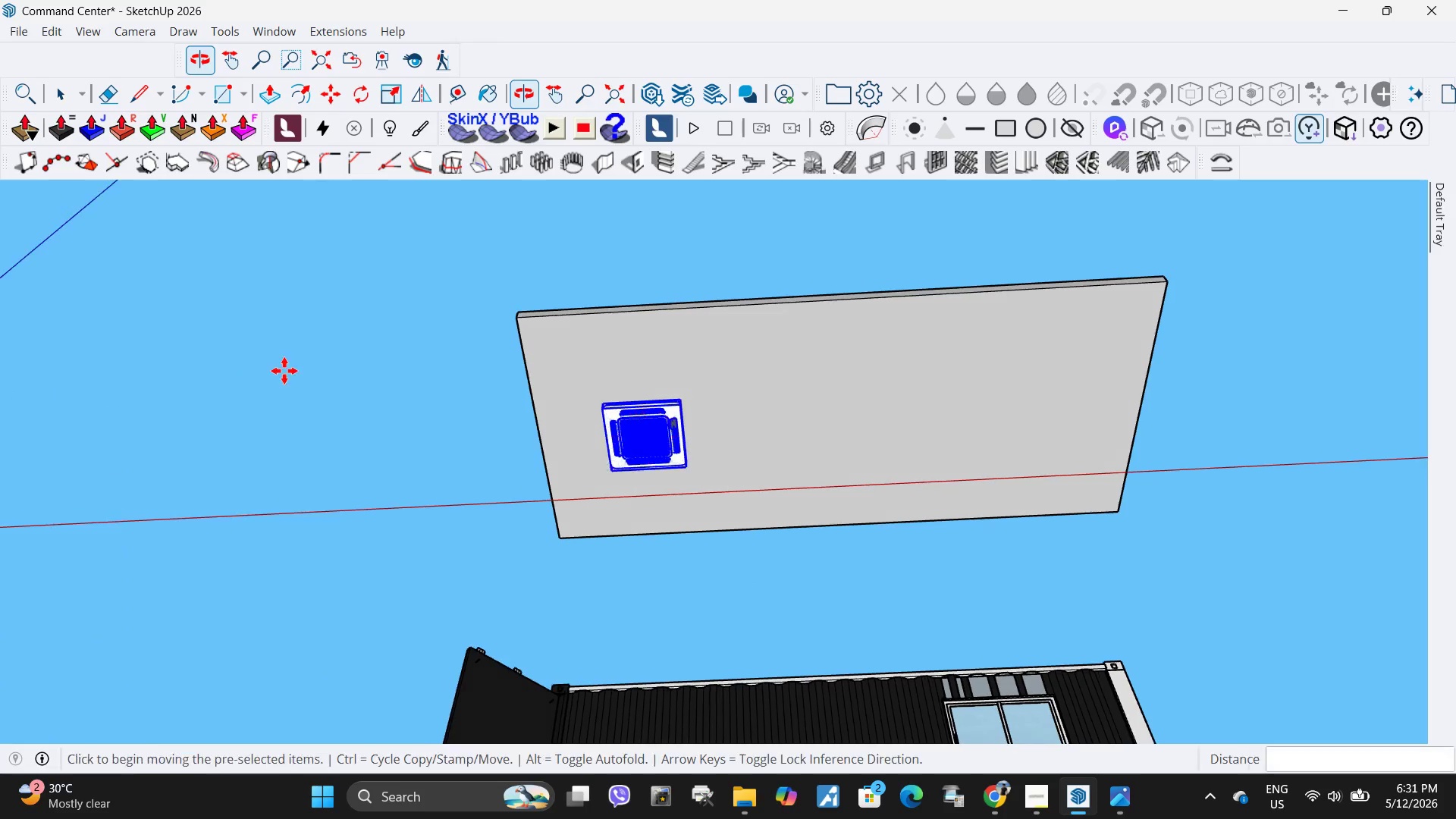 
left_click([714, 437])
 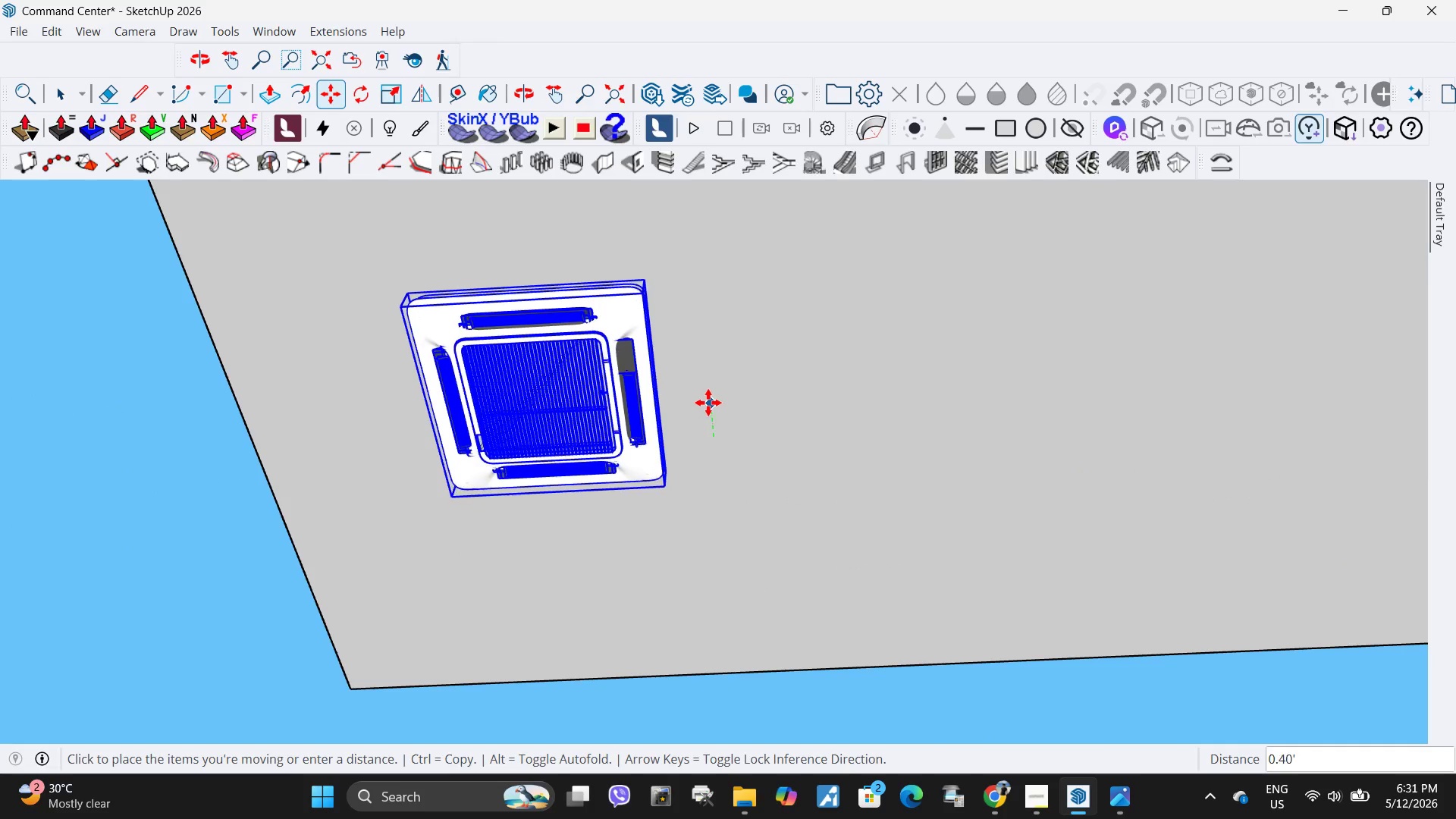 
scroll: coordinate [716, 437], scroll_direction: up, amount: 13.0
 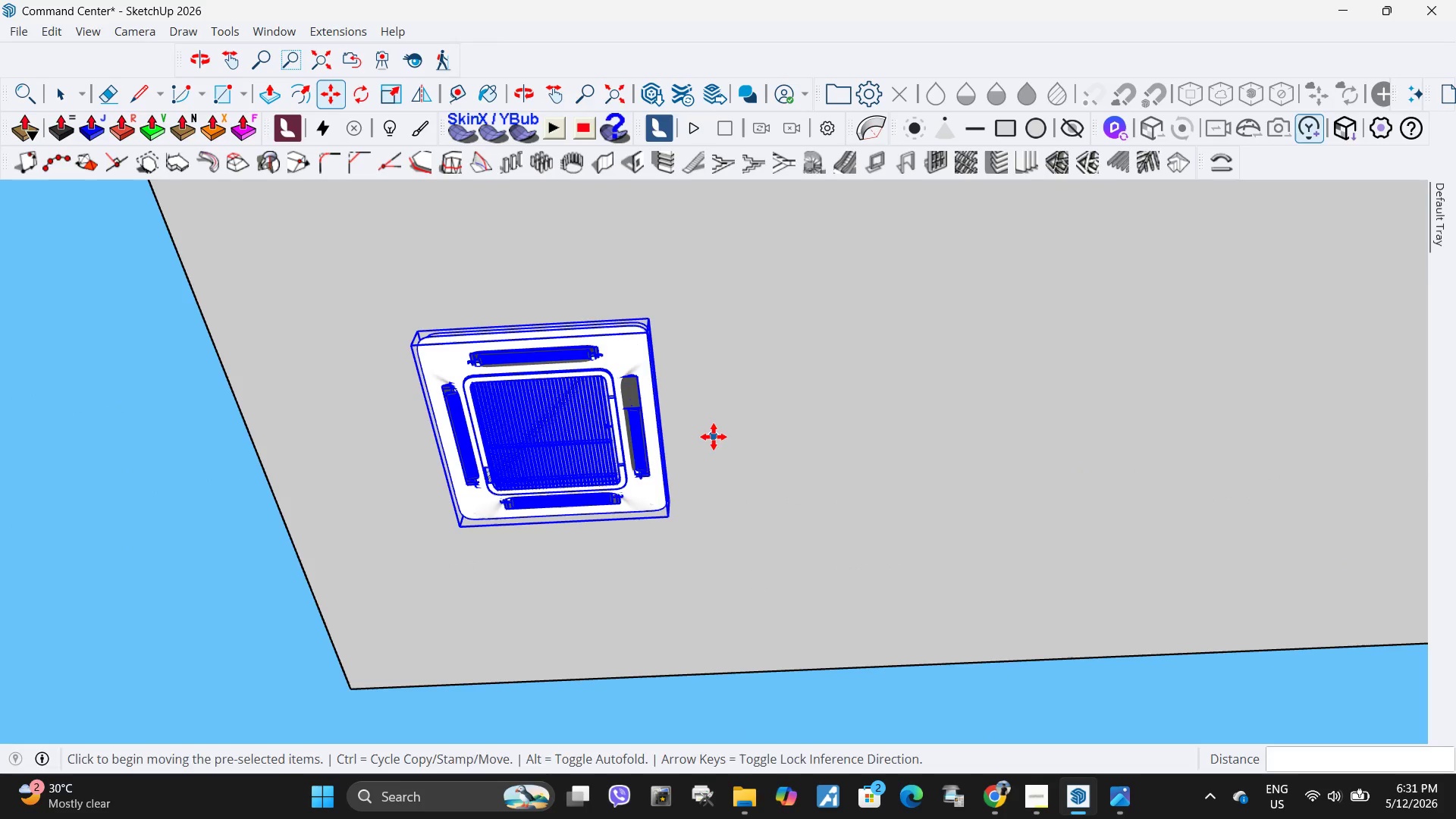 
left_click([708, 403])
 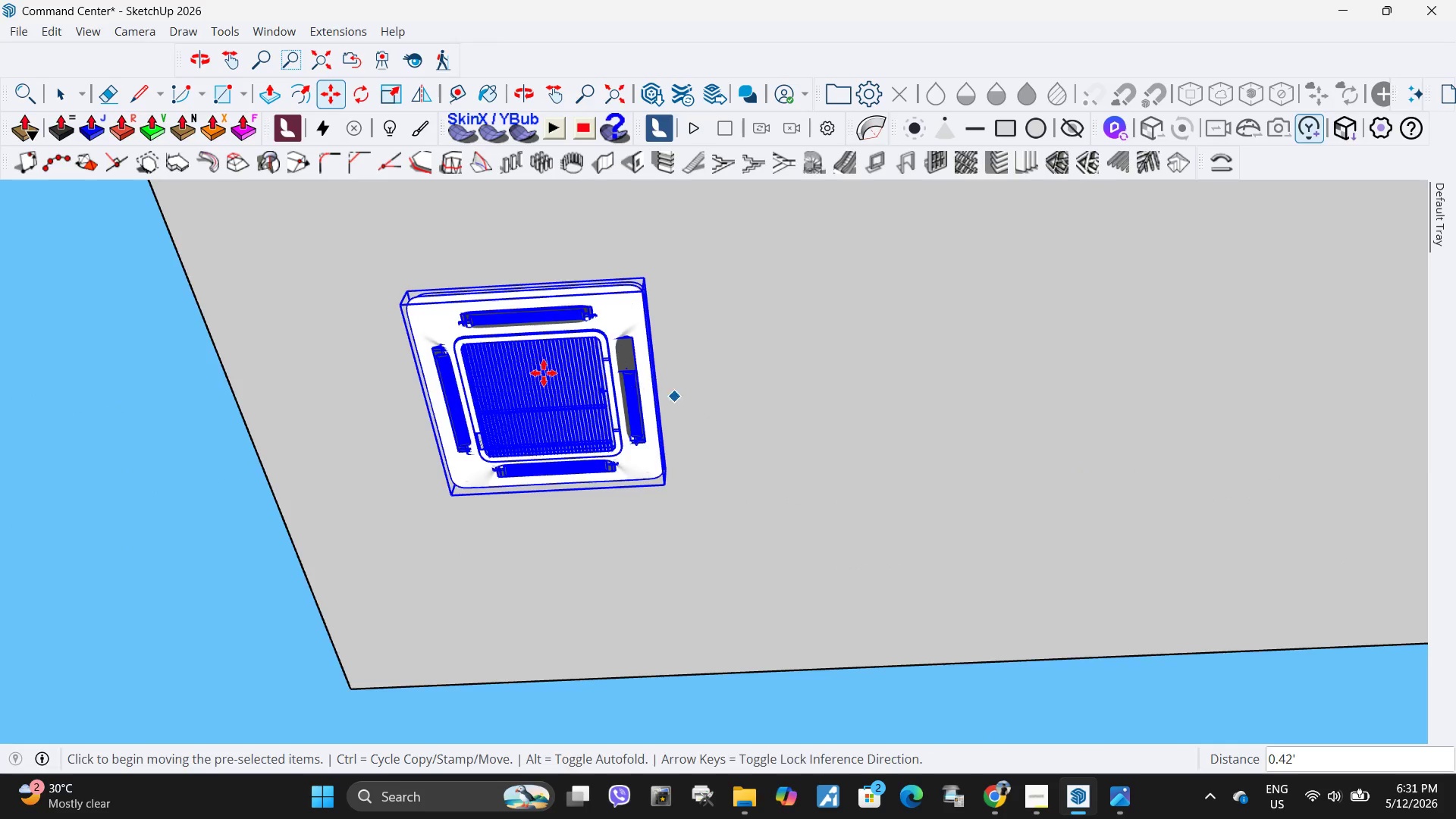 
scroll: coordinate [541, 384], scroll_direction: down, amount: 10.0
 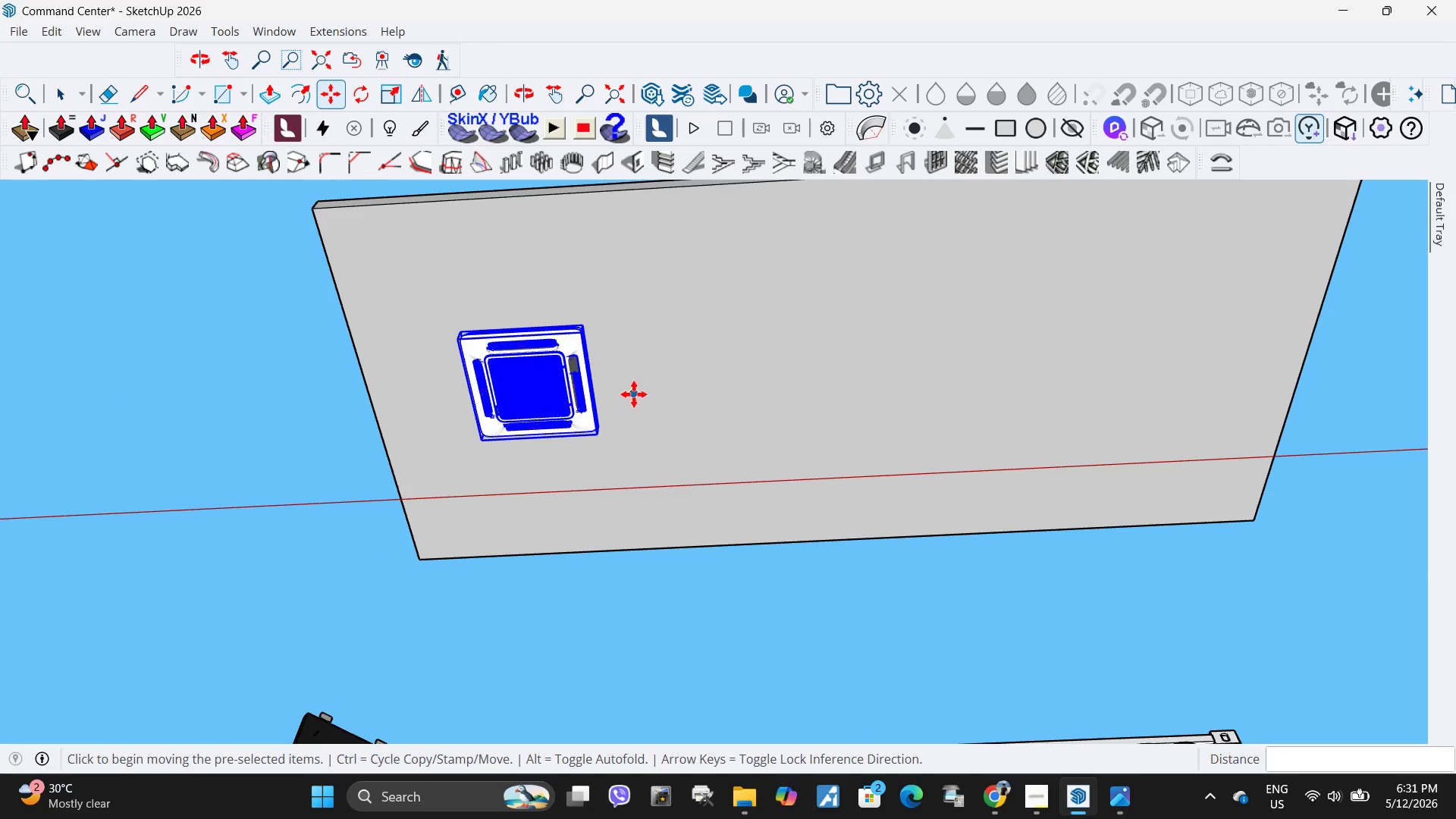 
left_click([639, 391])
 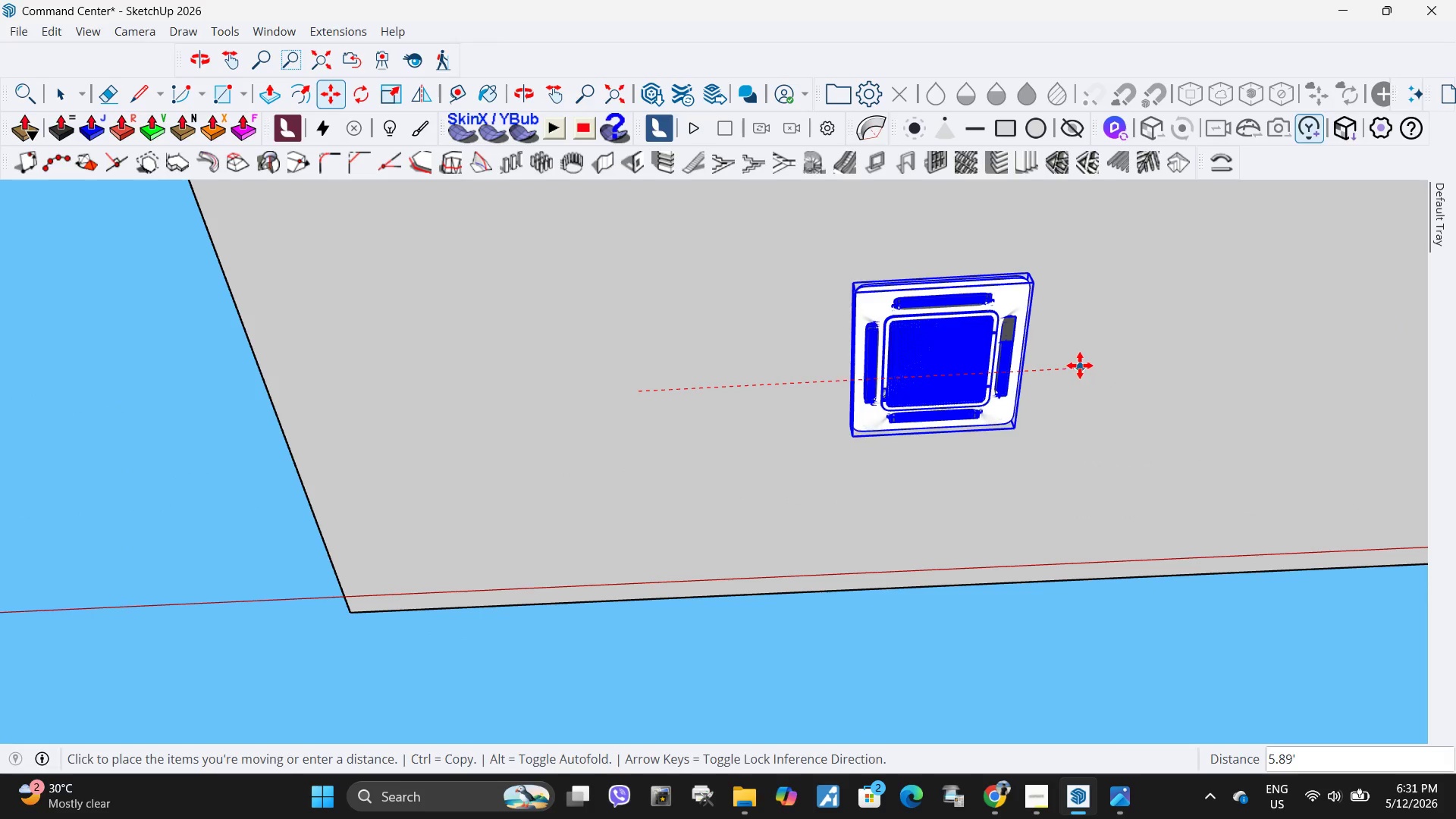 
scroll: coordinate [639, 391], scroll_direction: up, amount: 3.0
 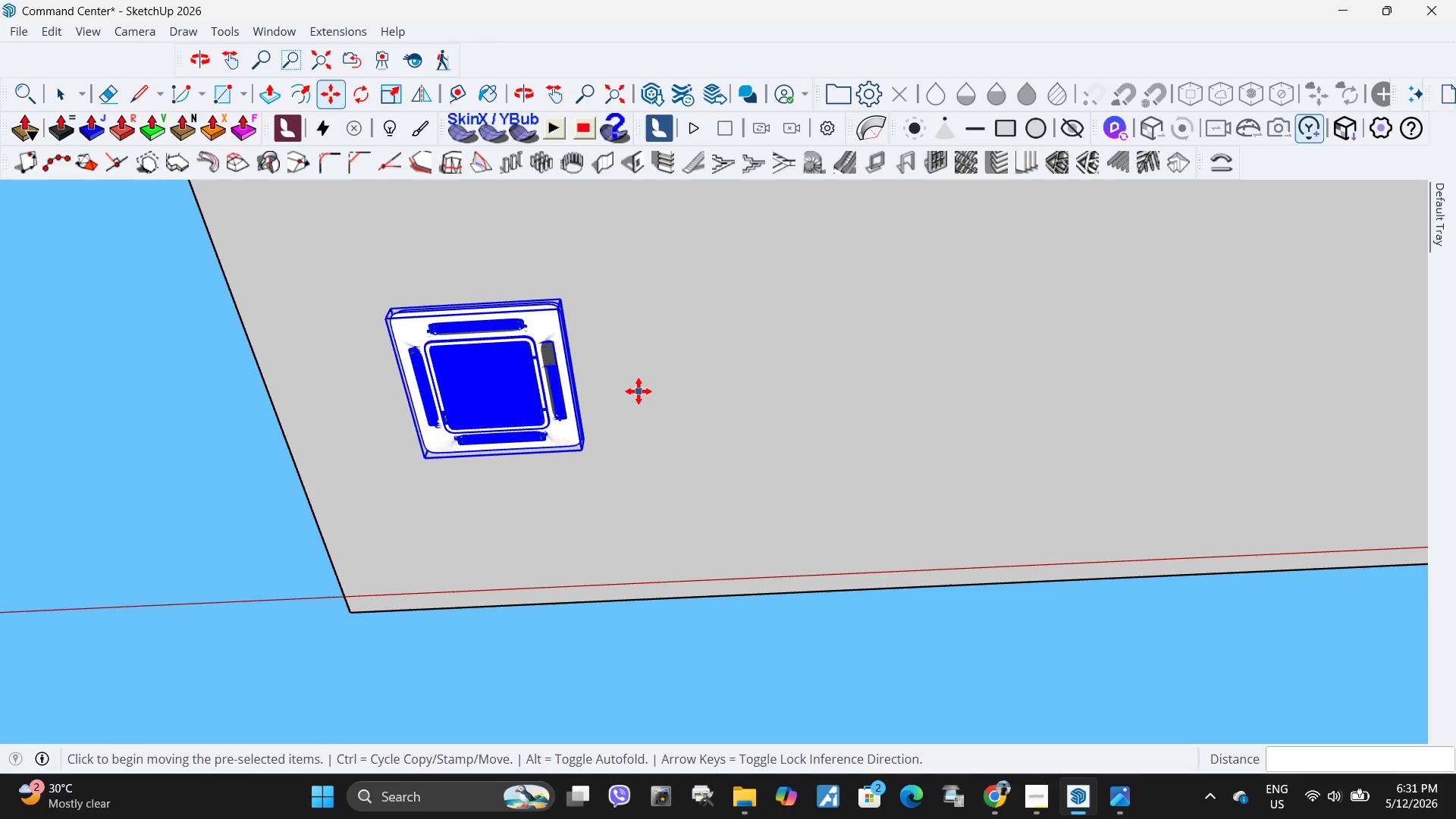 
left_click([1081, 366])
 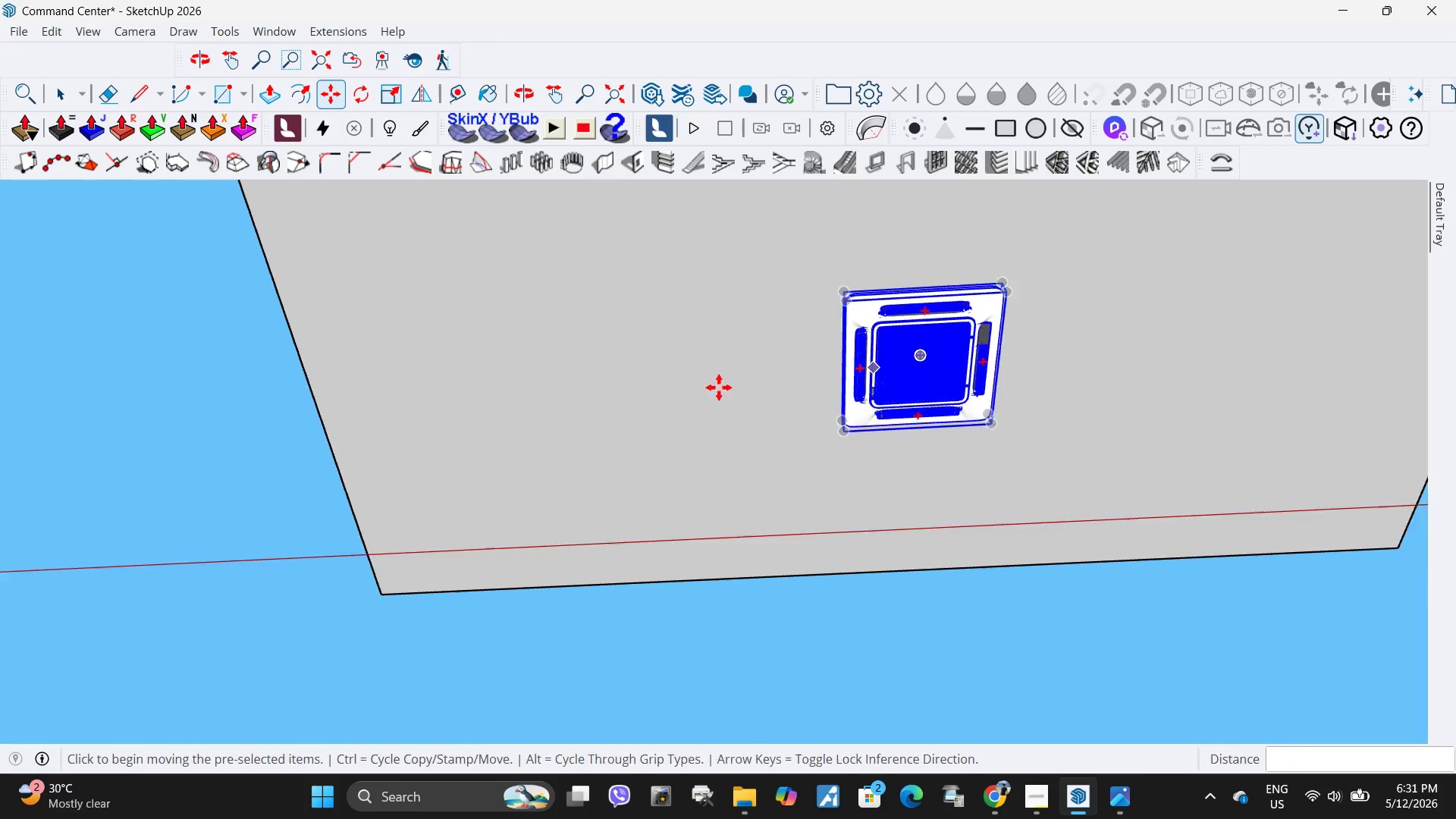 
scroll: coordinate [921, 378], scroll_direction: down, amount: 9.0
 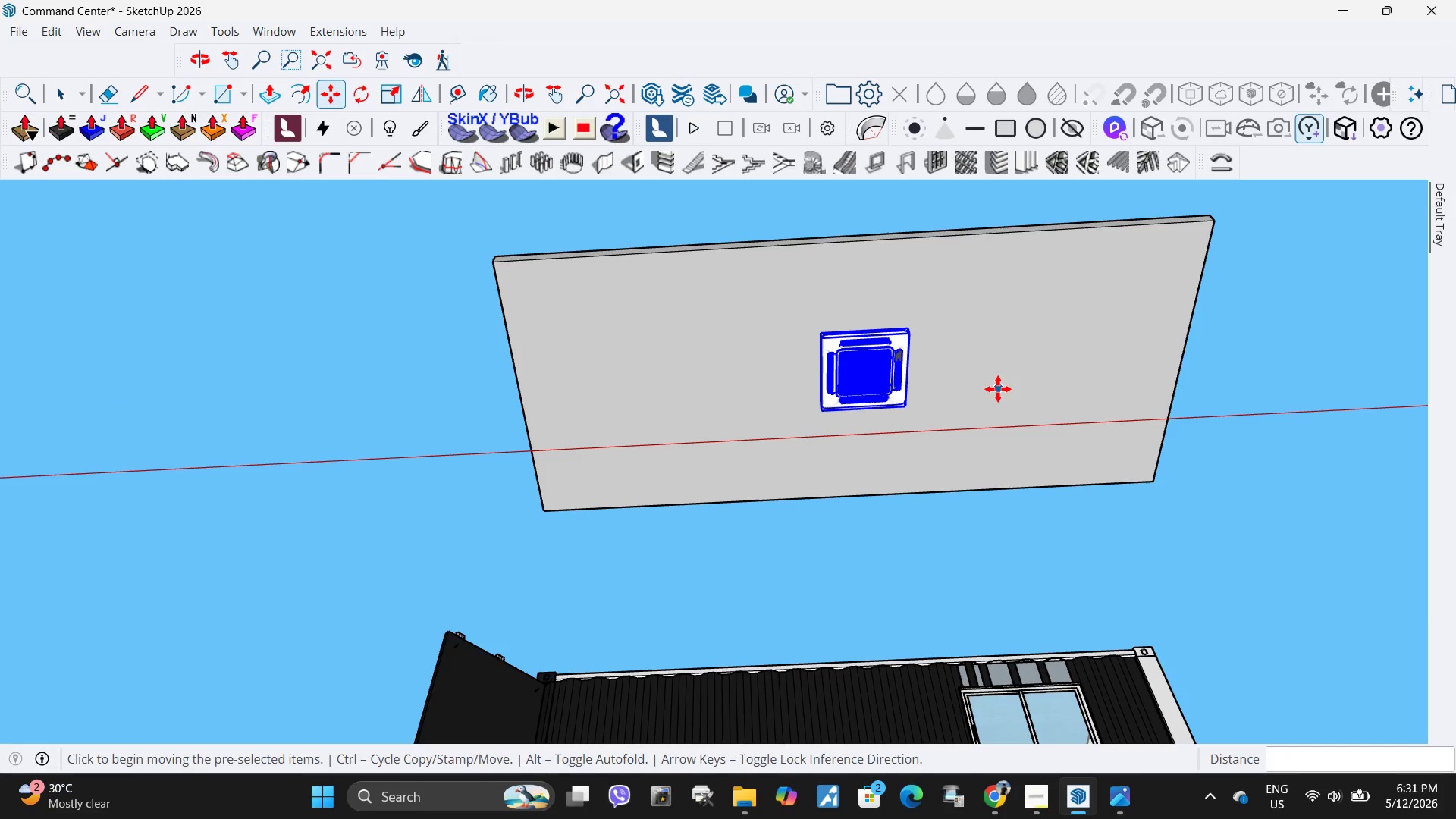 
left_click_drag(start_coordinate=[998, 389], to_coordinate=[994, 389])
 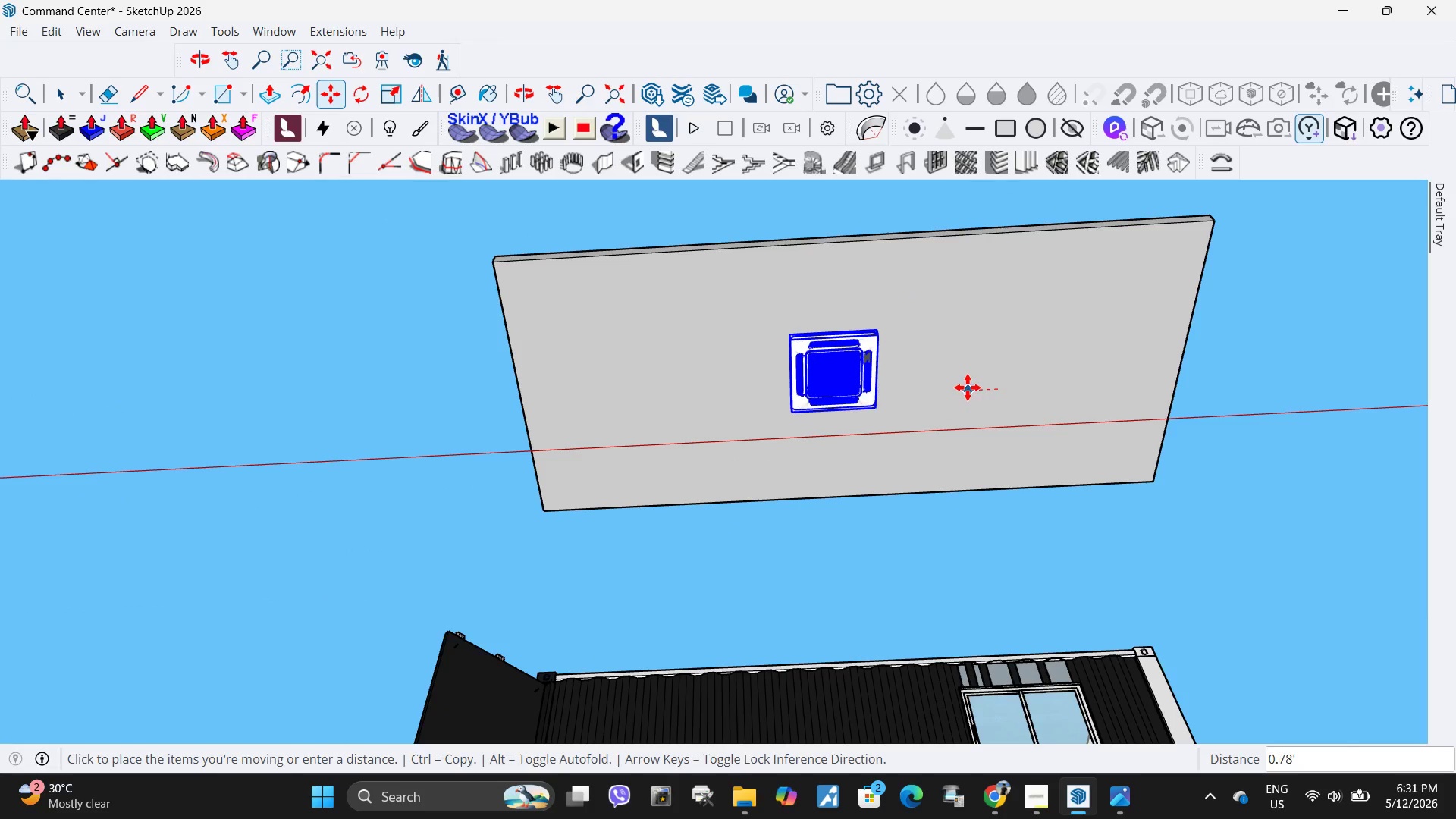 
left_click([968, 388])
 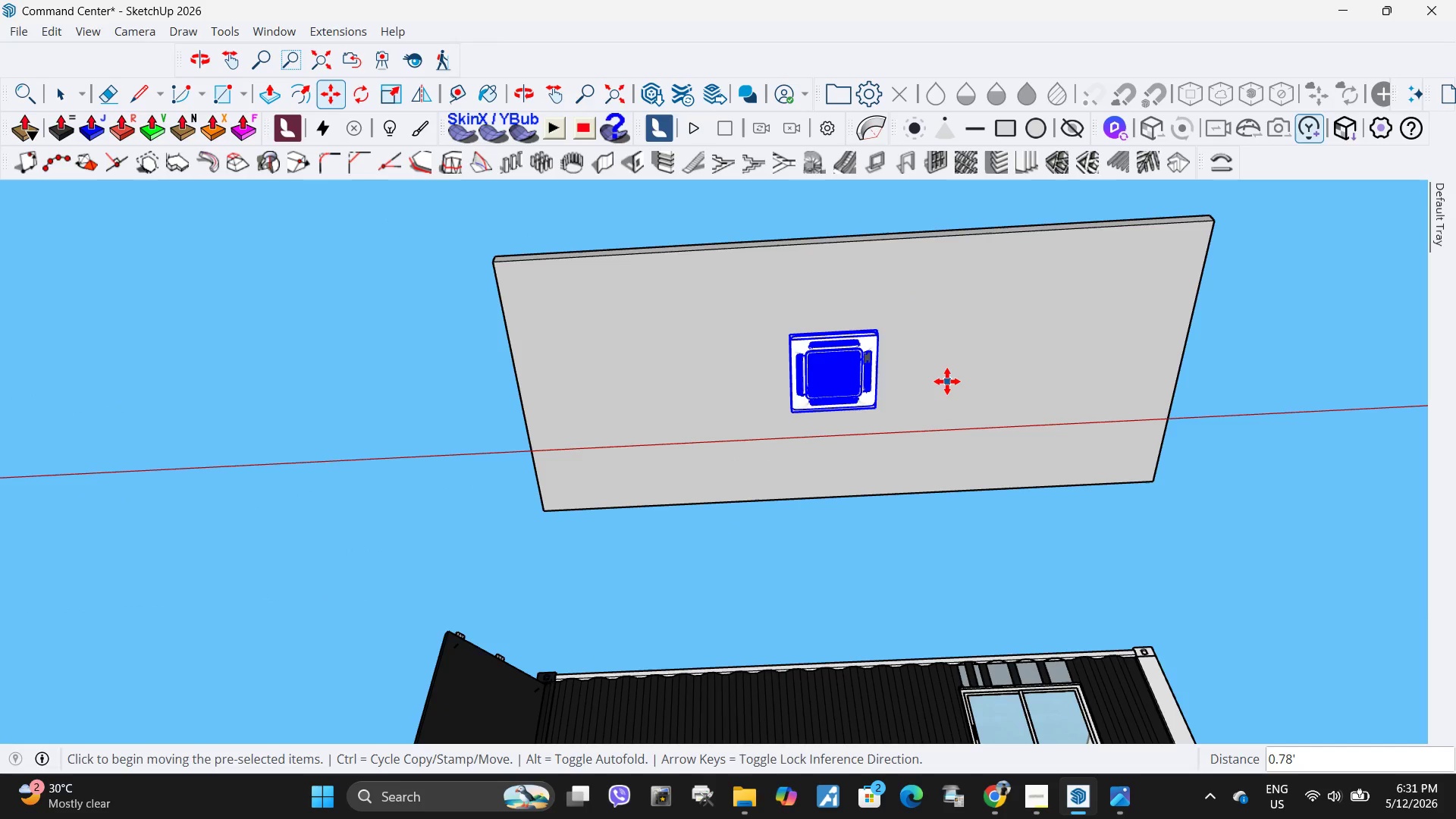 
scroll: coordinate [947, 381], scroll_direction: down, amount: 4.0
 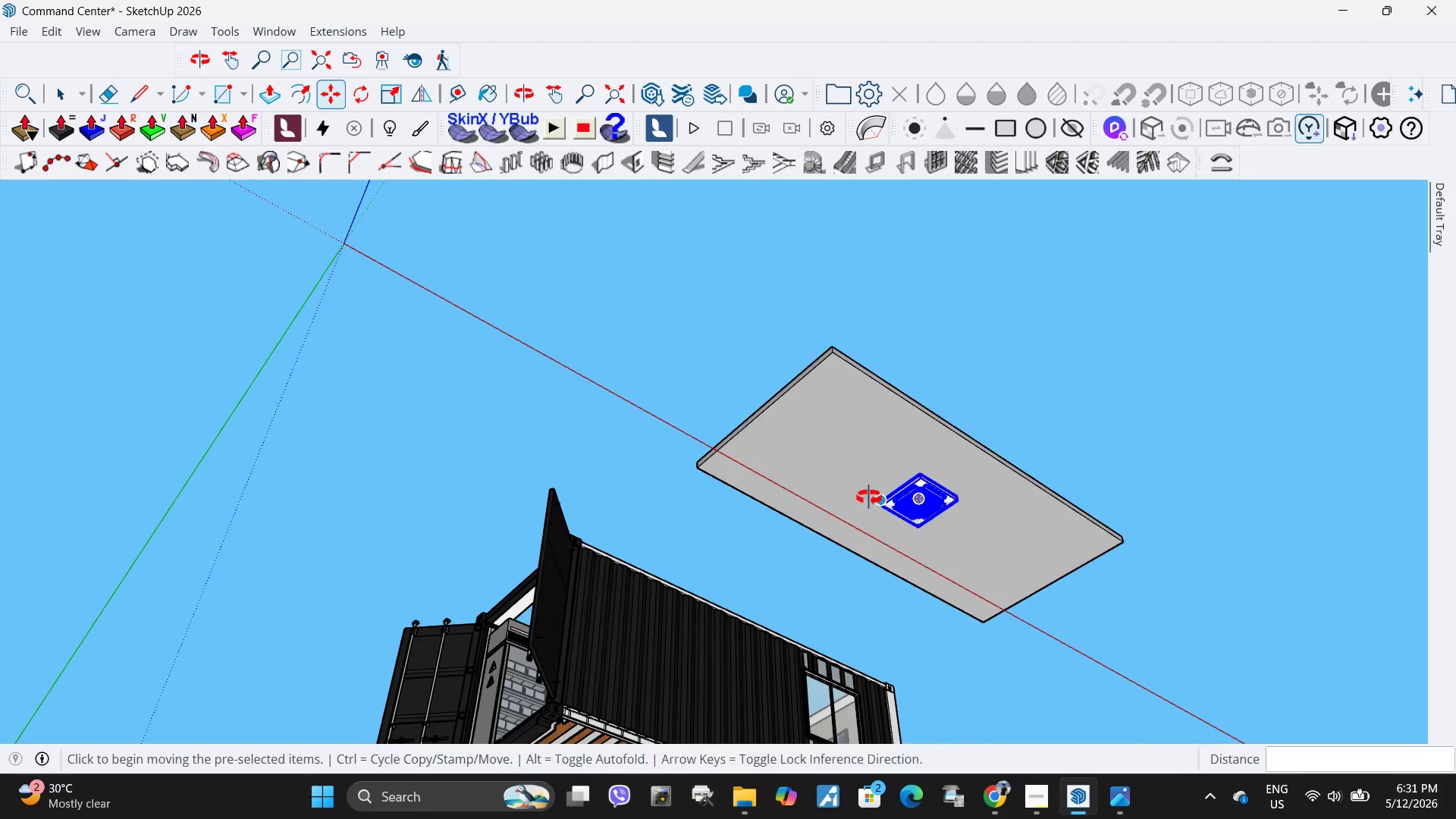 
left_click([819, 567])
 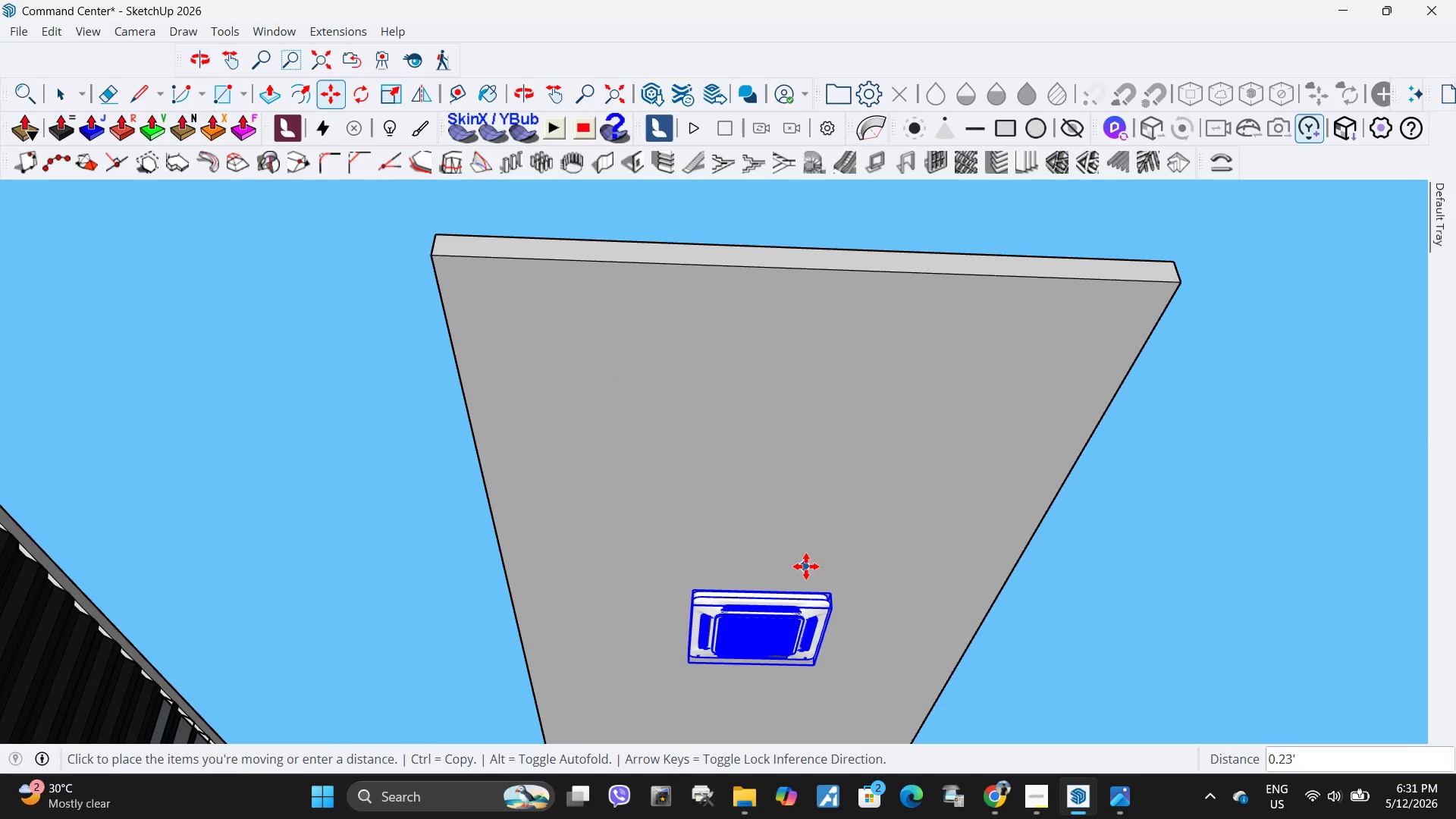 
scroll: coordinate [864, 579], scroll_direction: up, amount: 11.0
 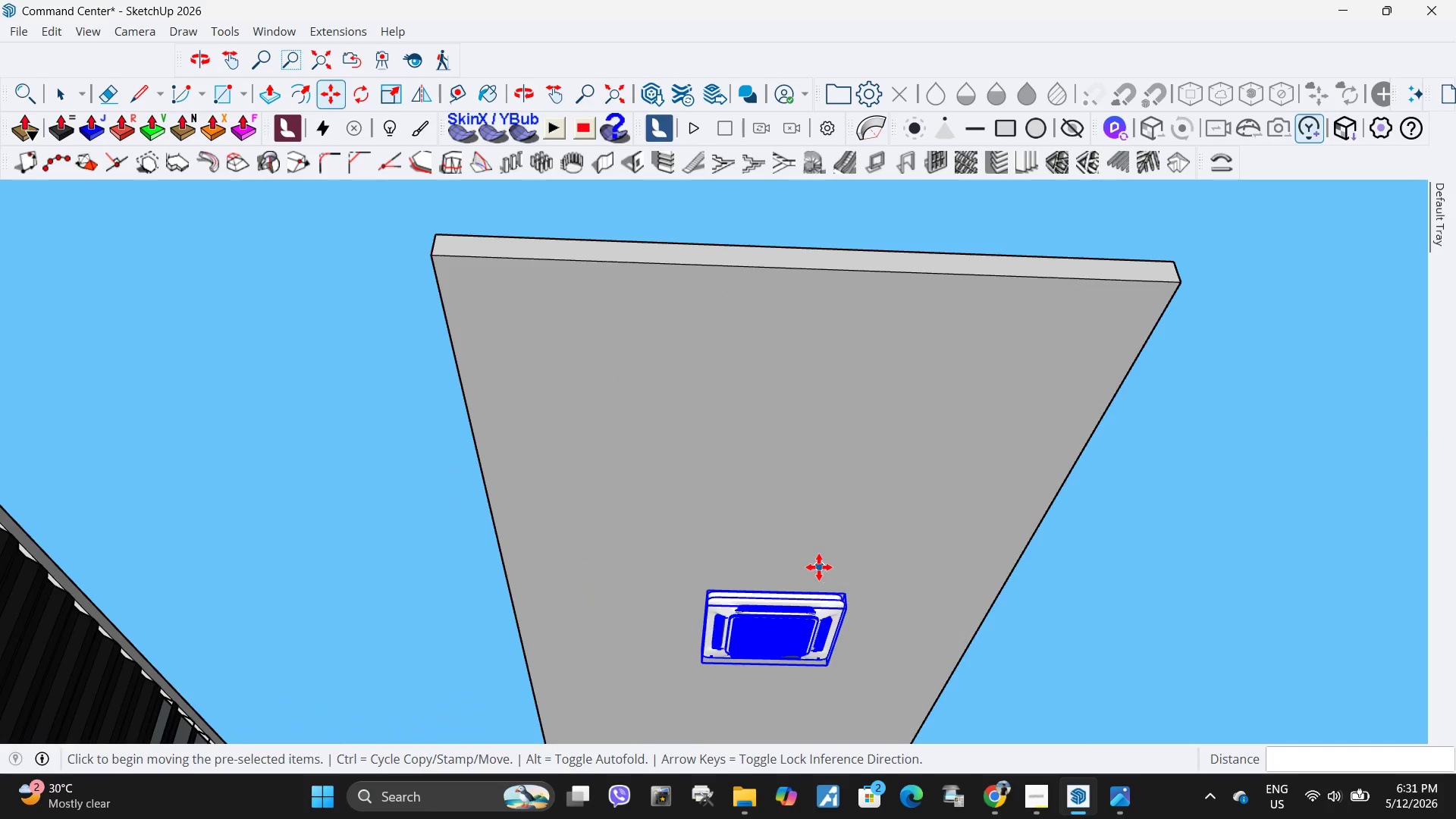 
left_click([807, 566])
 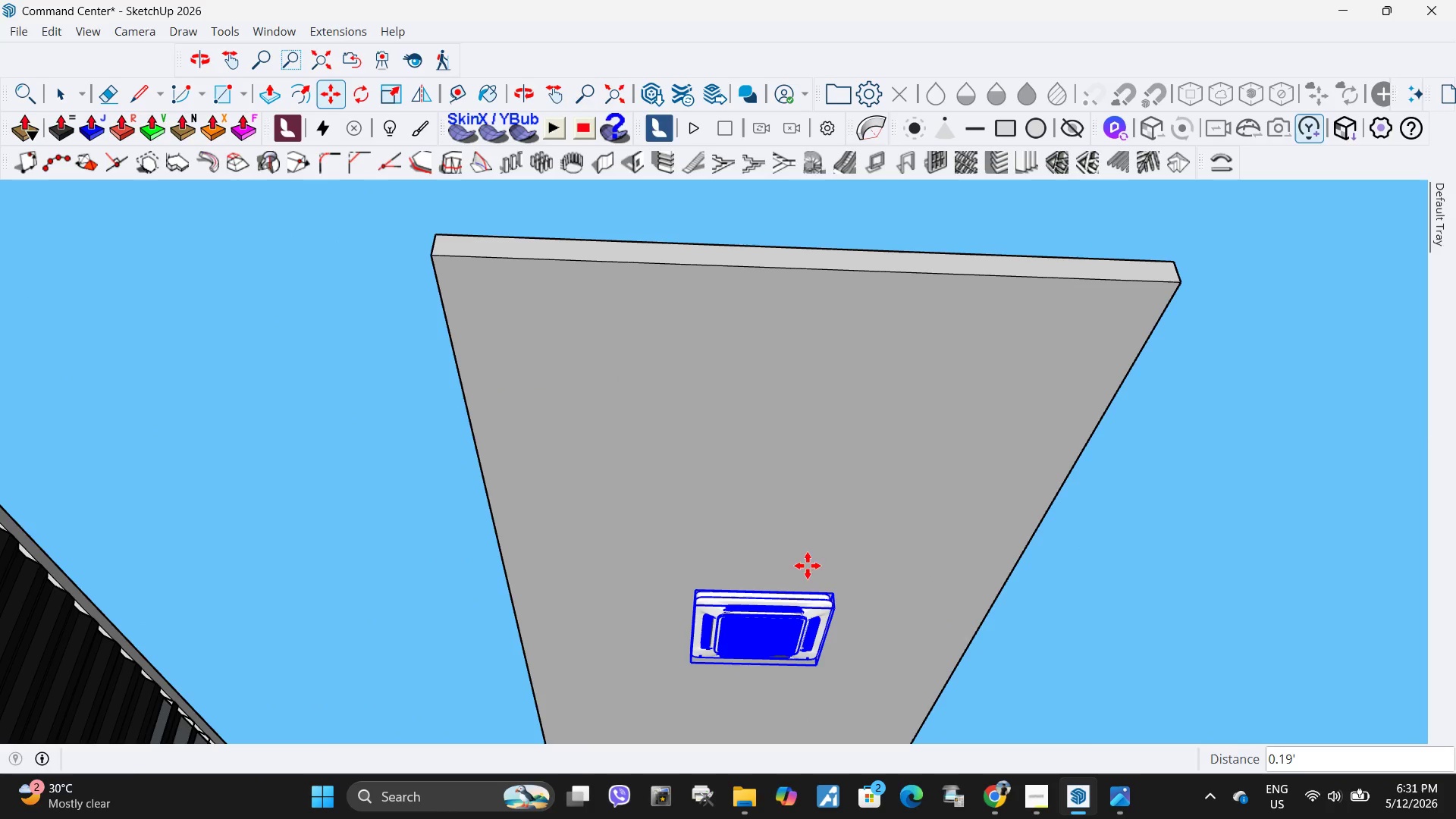 
key(Space)
 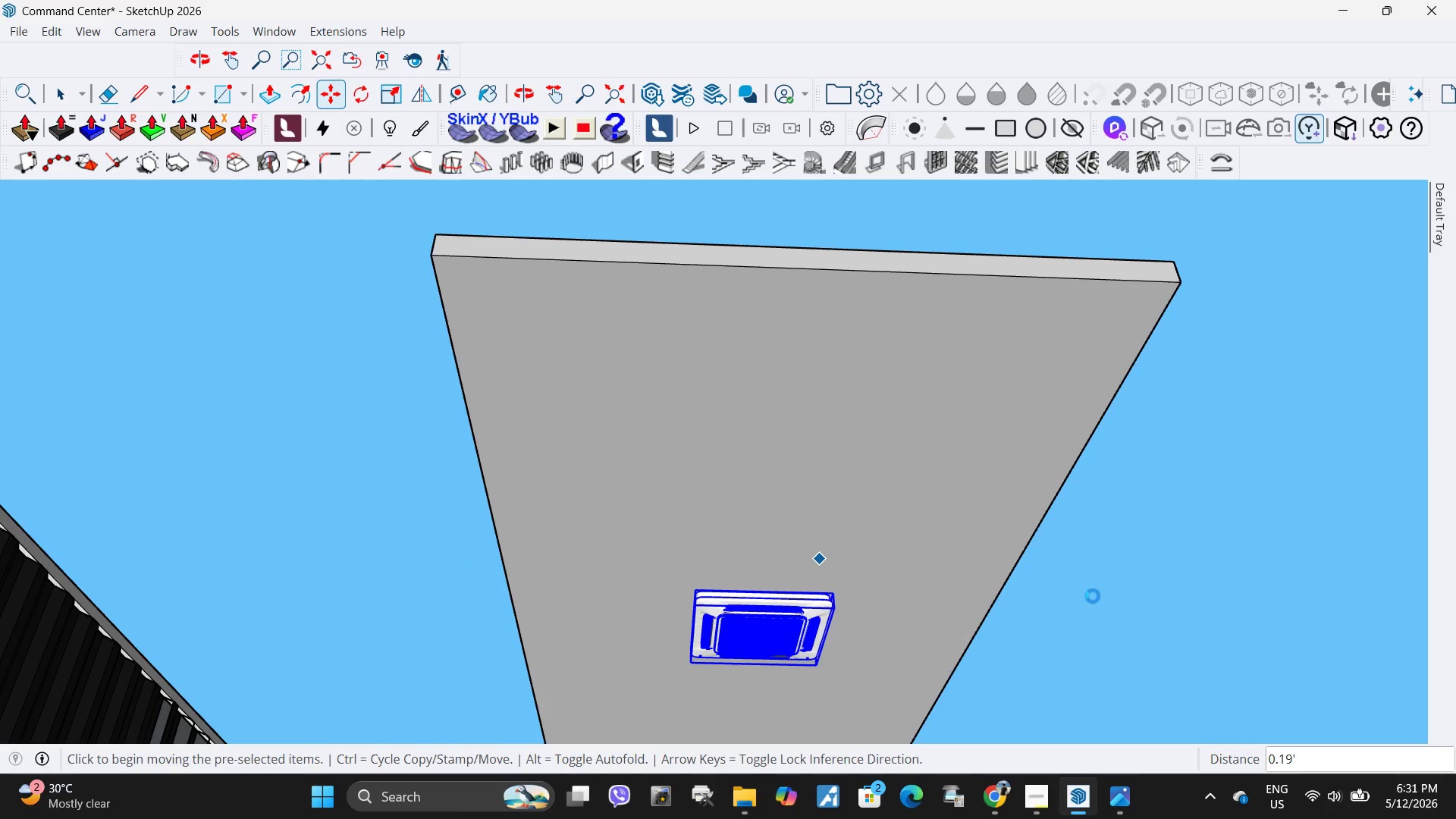 
left_click([1094, 596])
 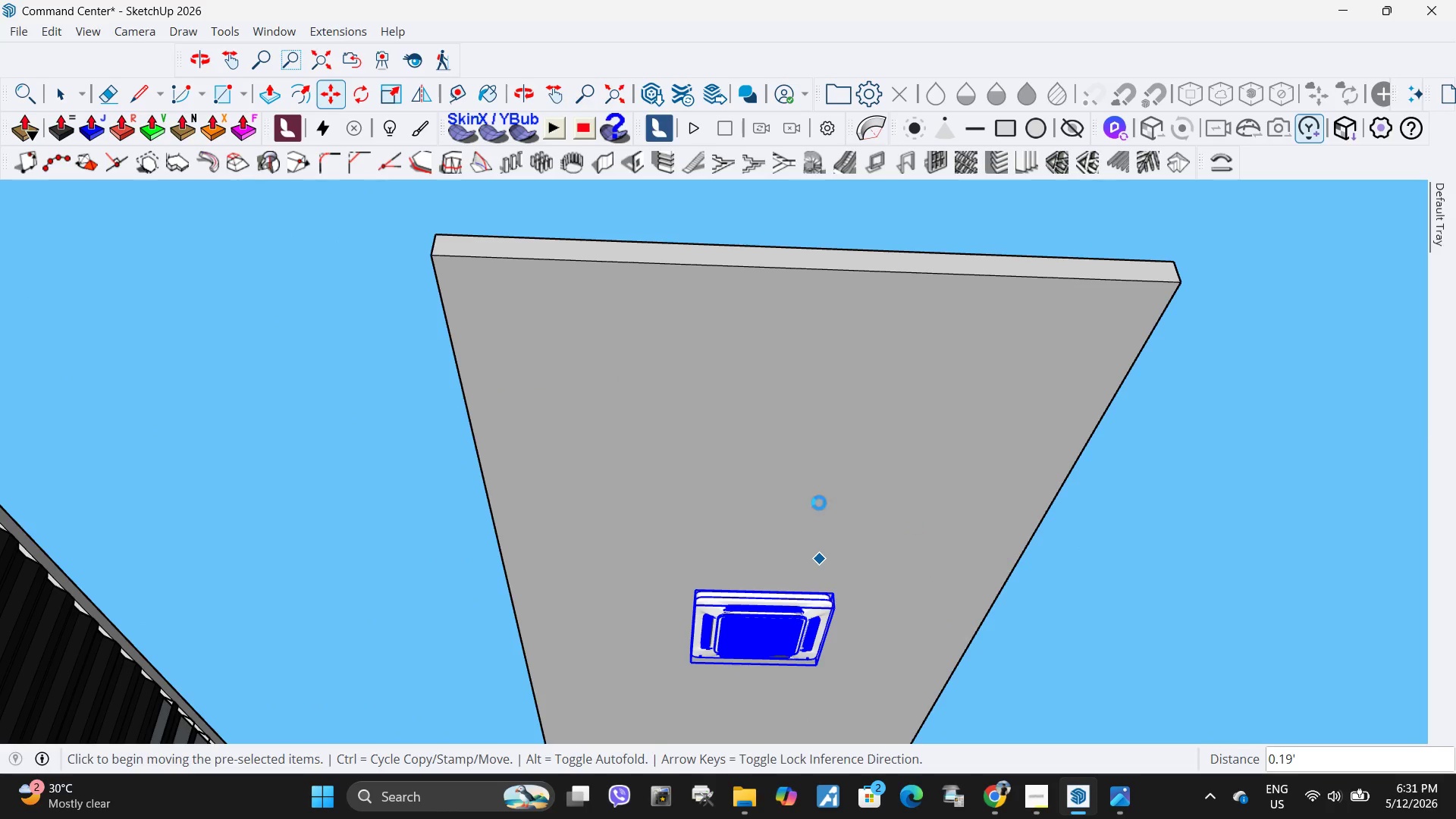 
scroll: coordinate [816, 485], scroll_direction: down, amount: 6.0
 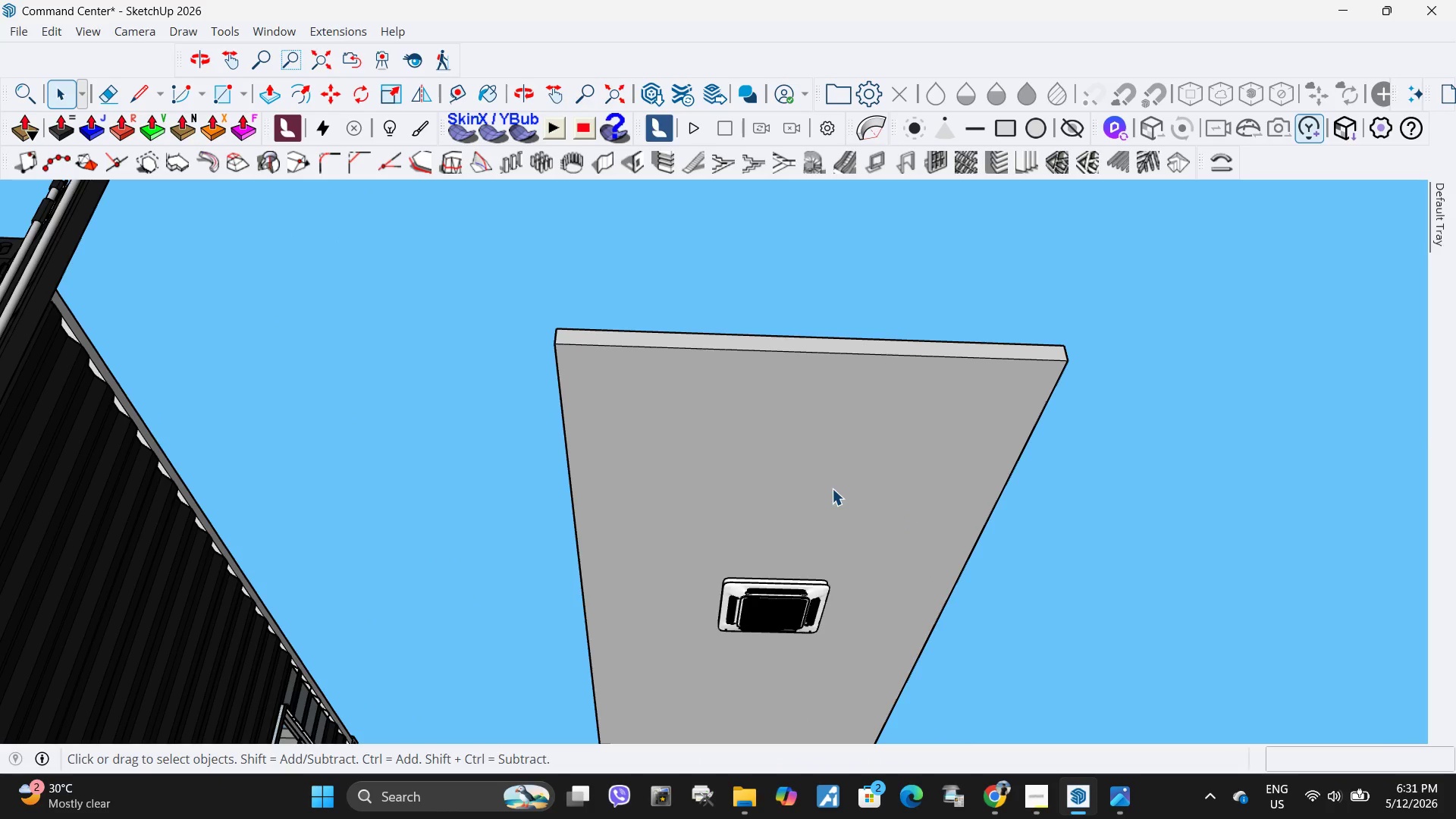 
scroll: coordinate [826, 501], scroll_direction: up, amount: 1.0
 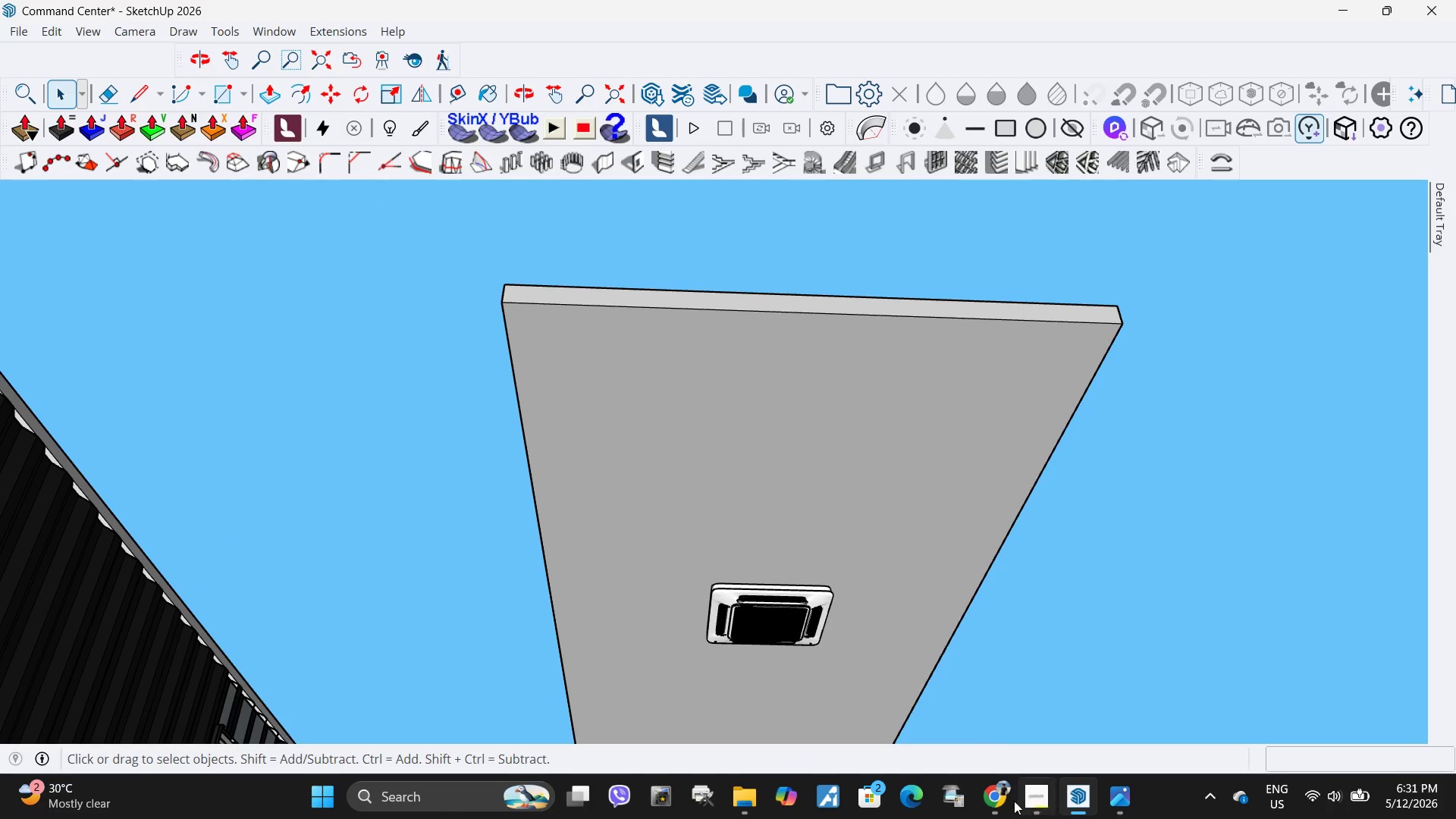 
left_click([990, 802])
 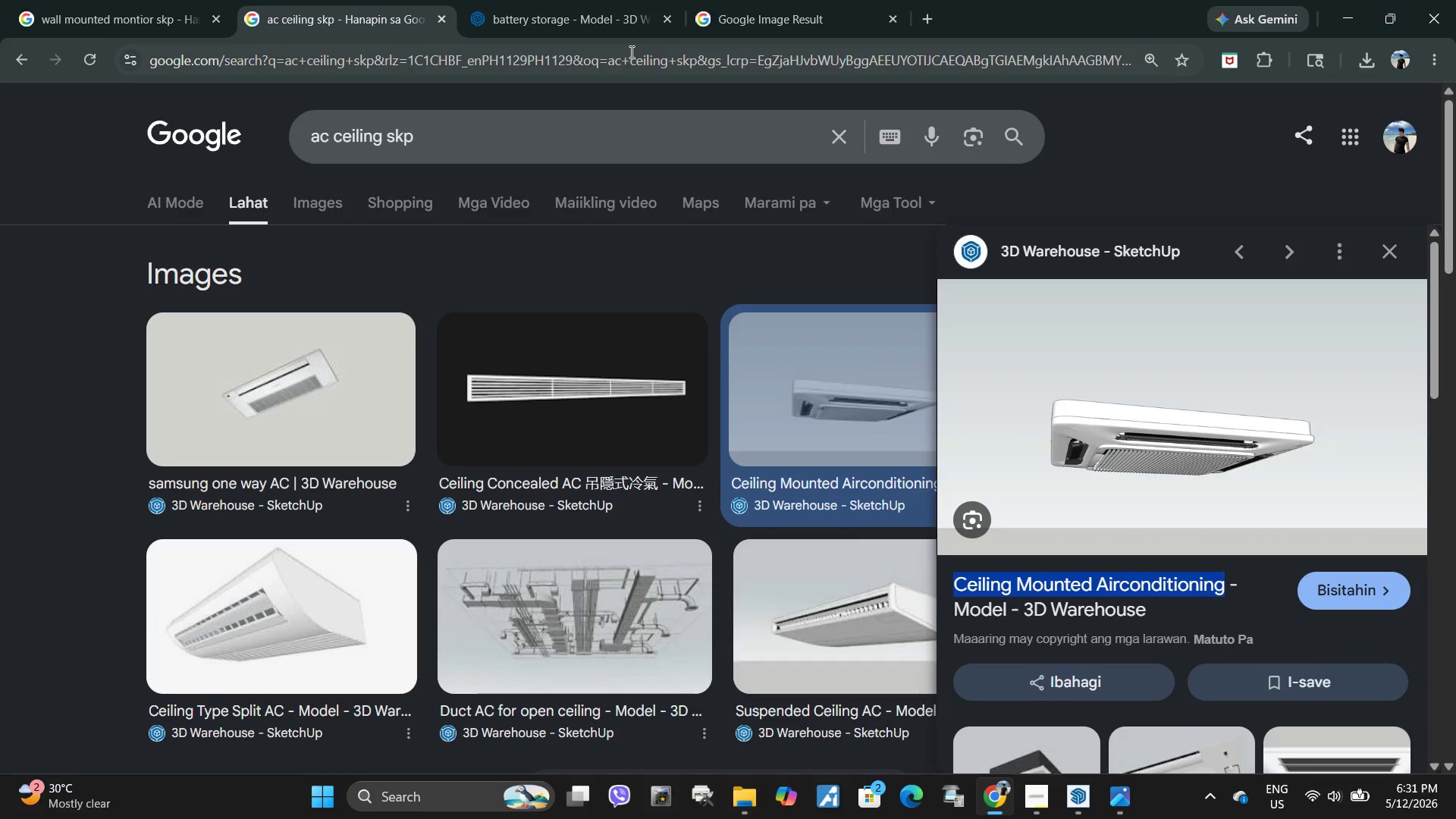 
left_click([630, 52])
 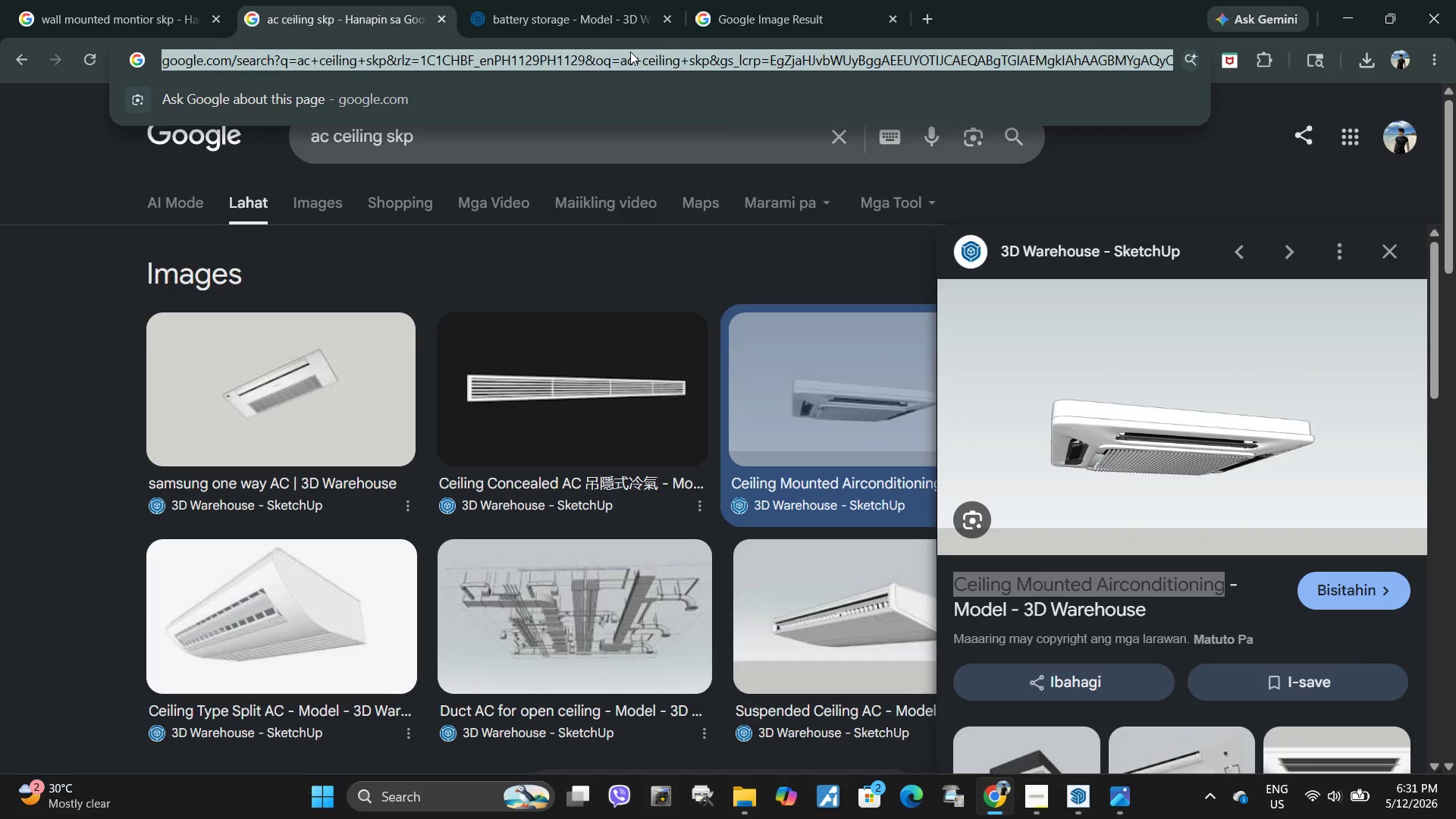 
type(ceiling led light skp)
 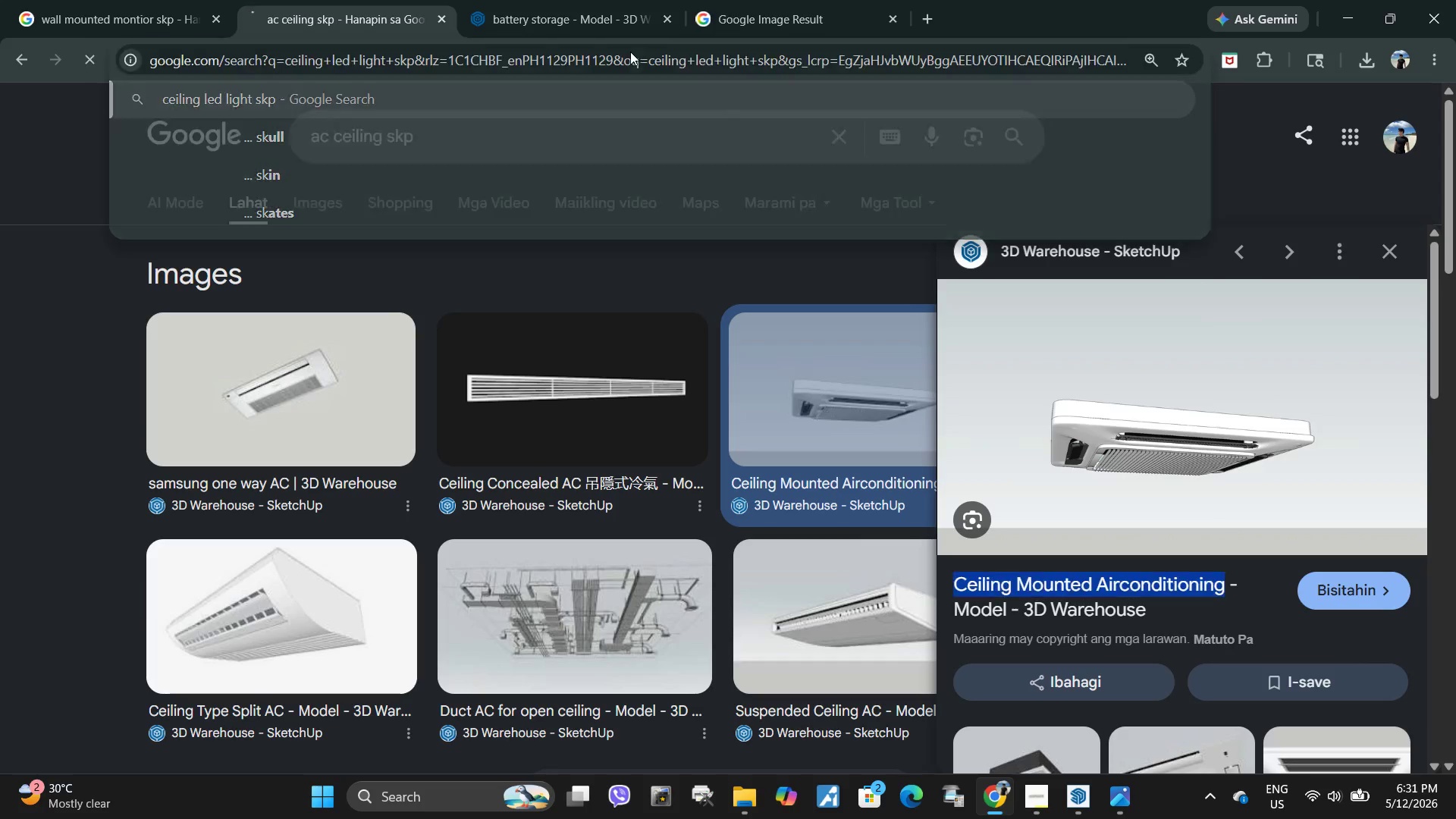 
key(Enter)
 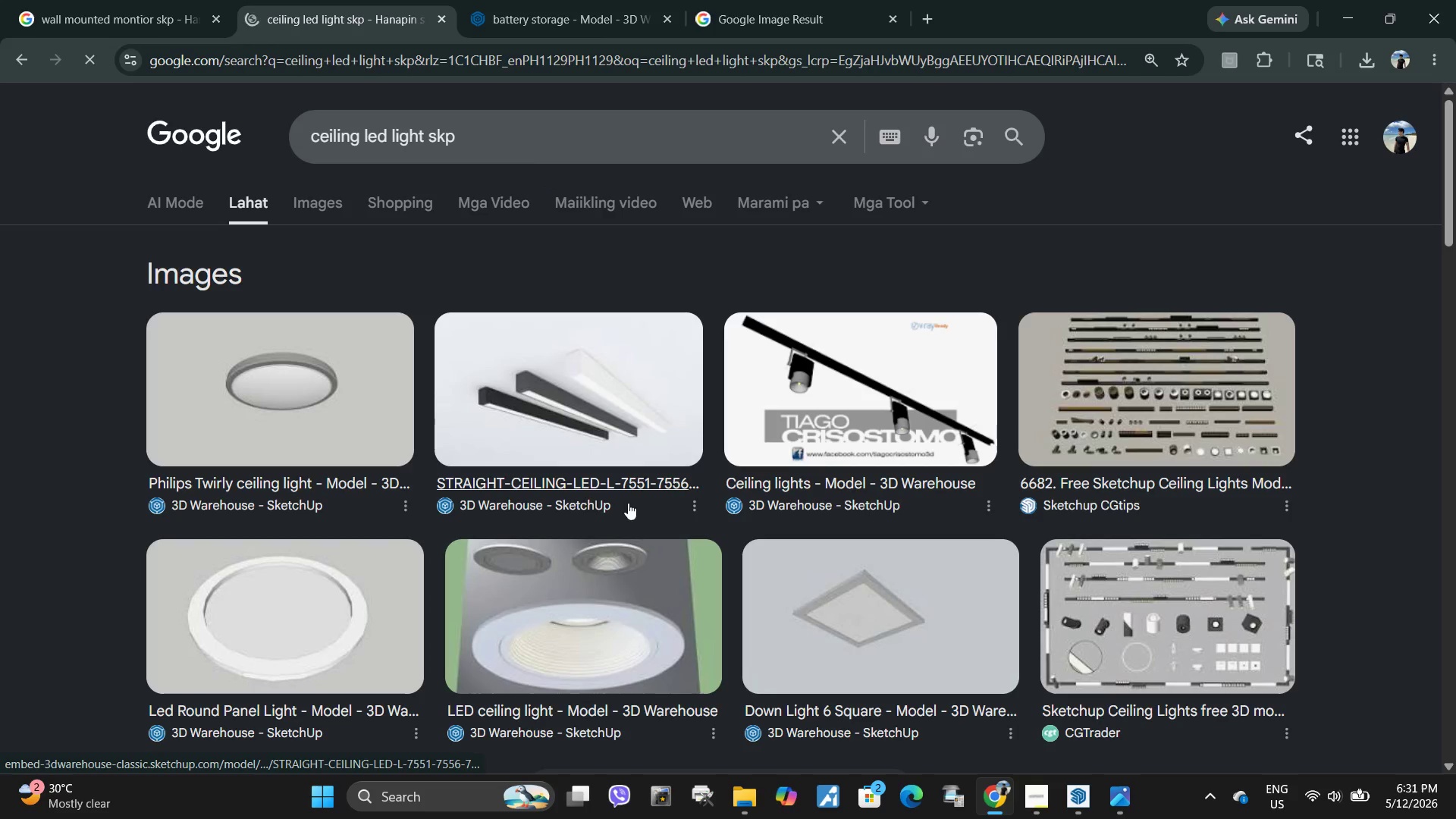 
left_click([507, 433])
 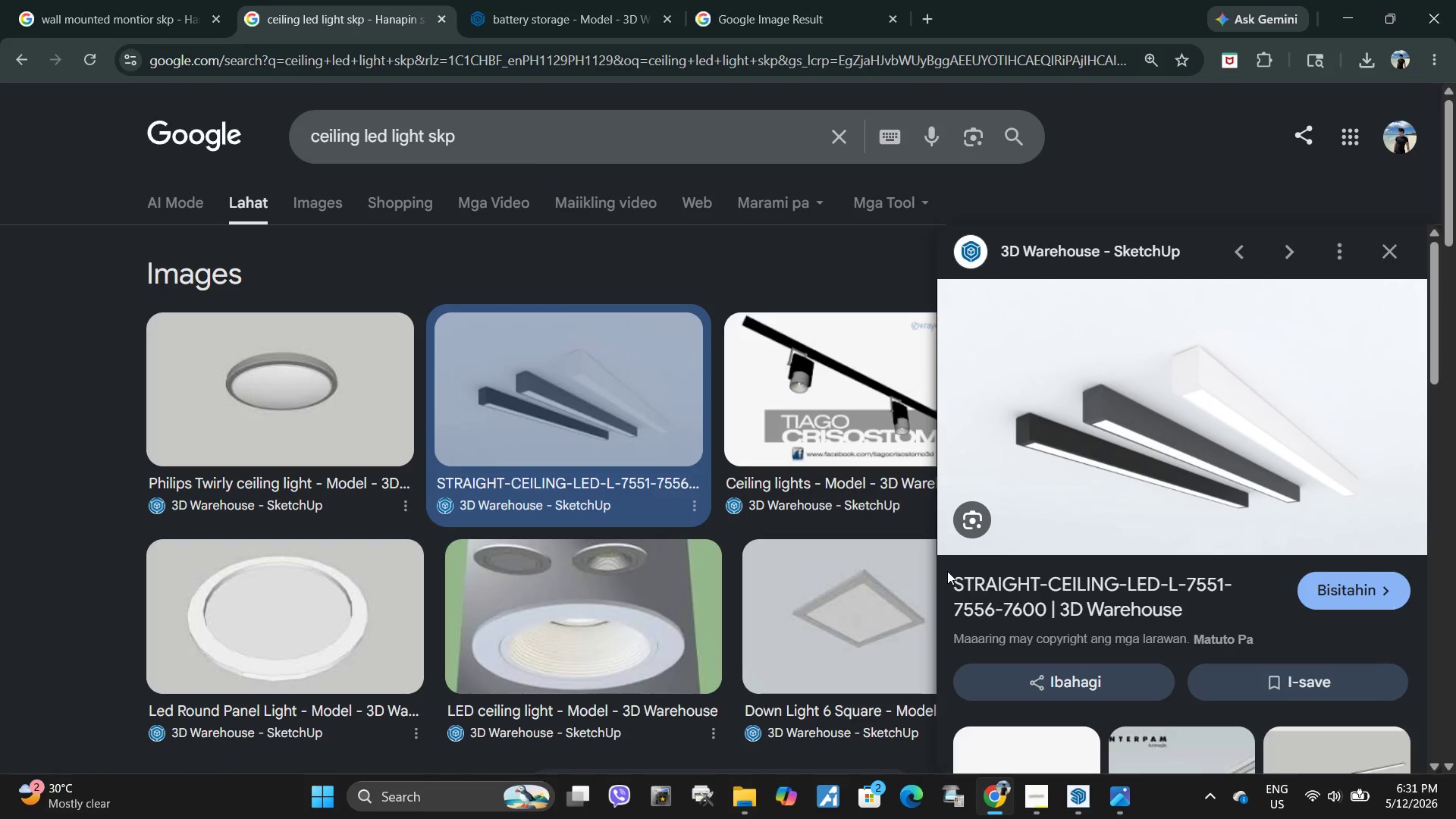 
left_click_drag(start_coordinate=[937, 571], to_coordinate=[1045, 618])
 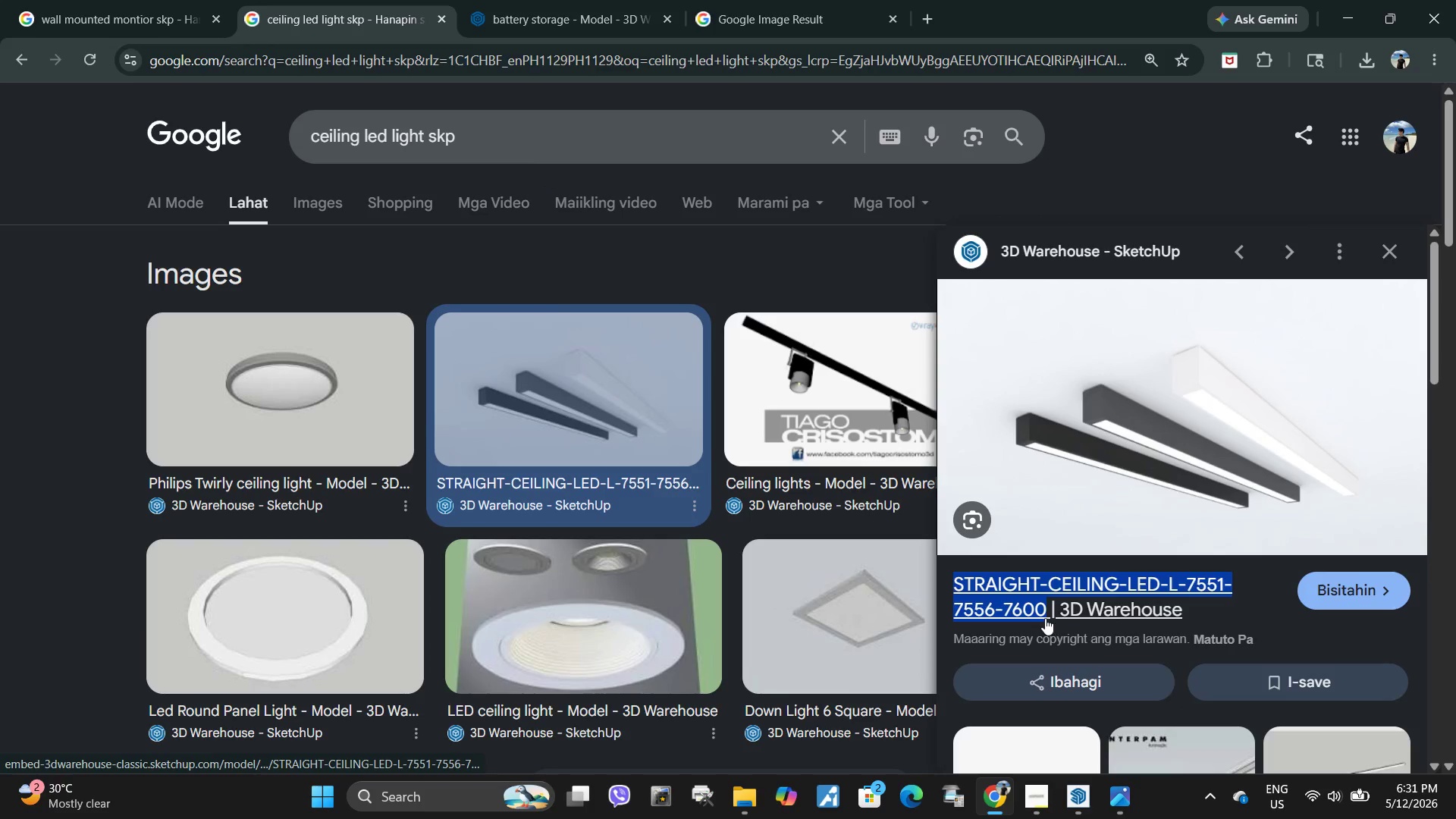 
key(Control+ControlLeft)
 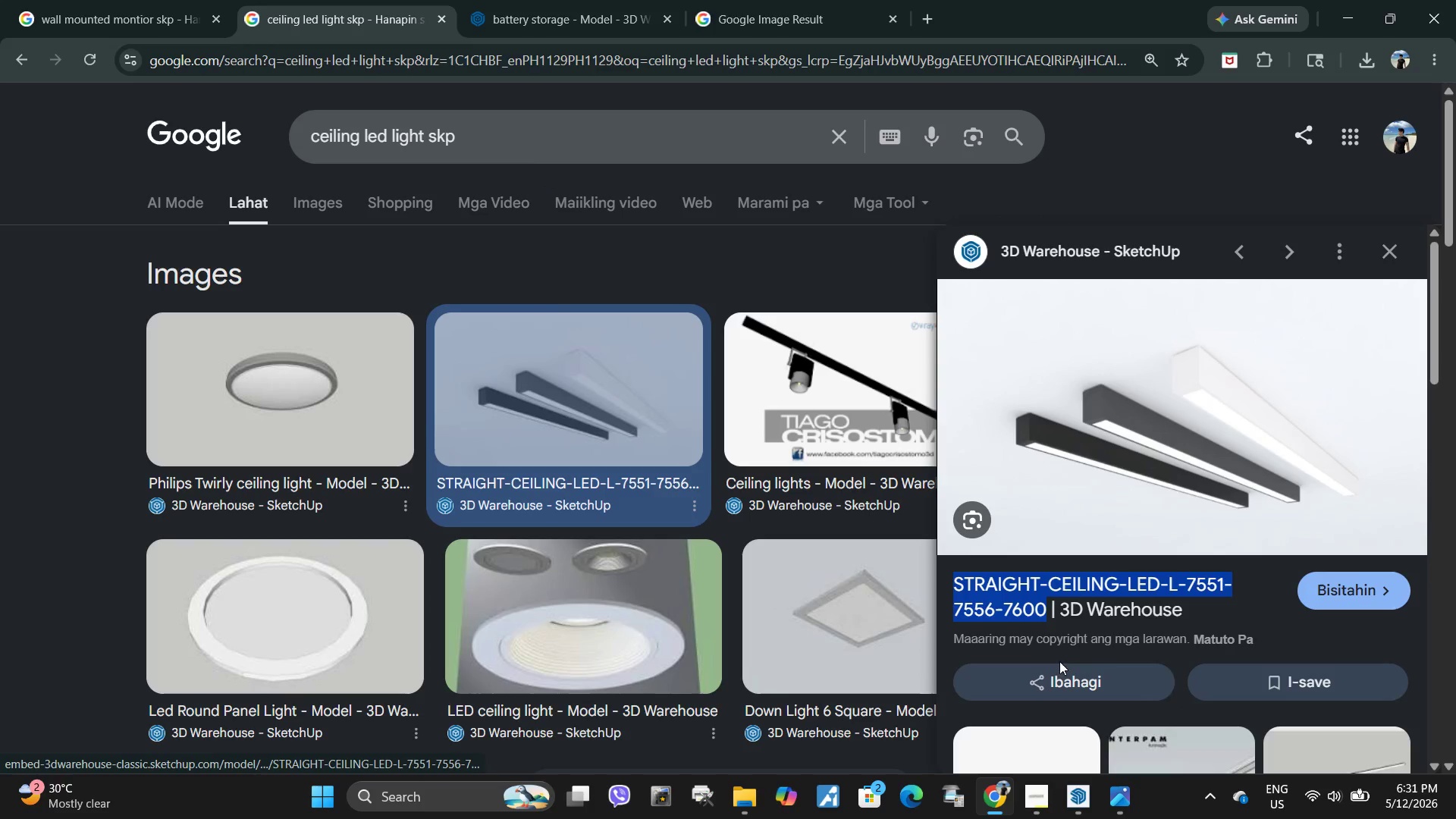 
key(Control+C)
 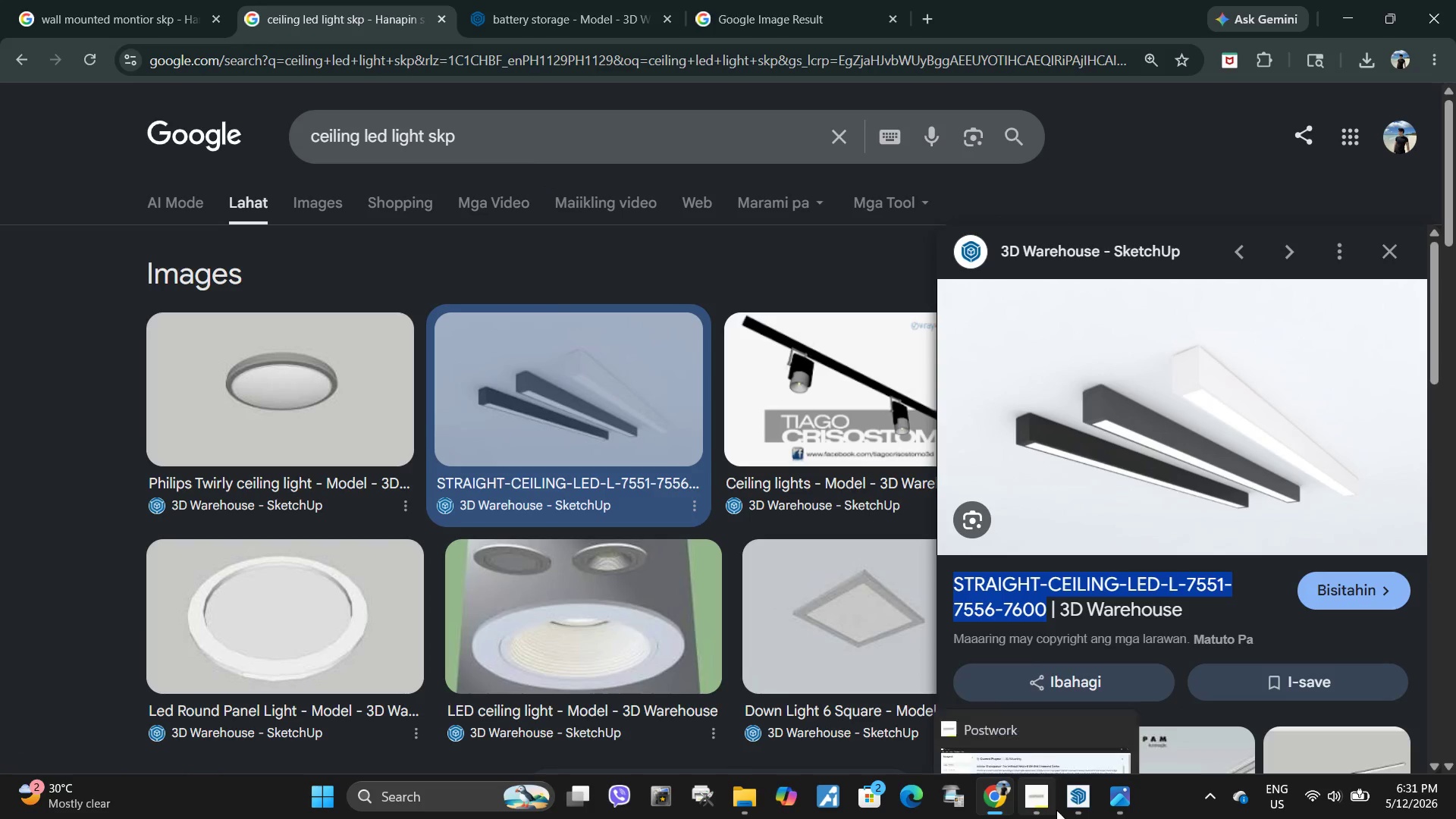 
left_click([1072, 805])
 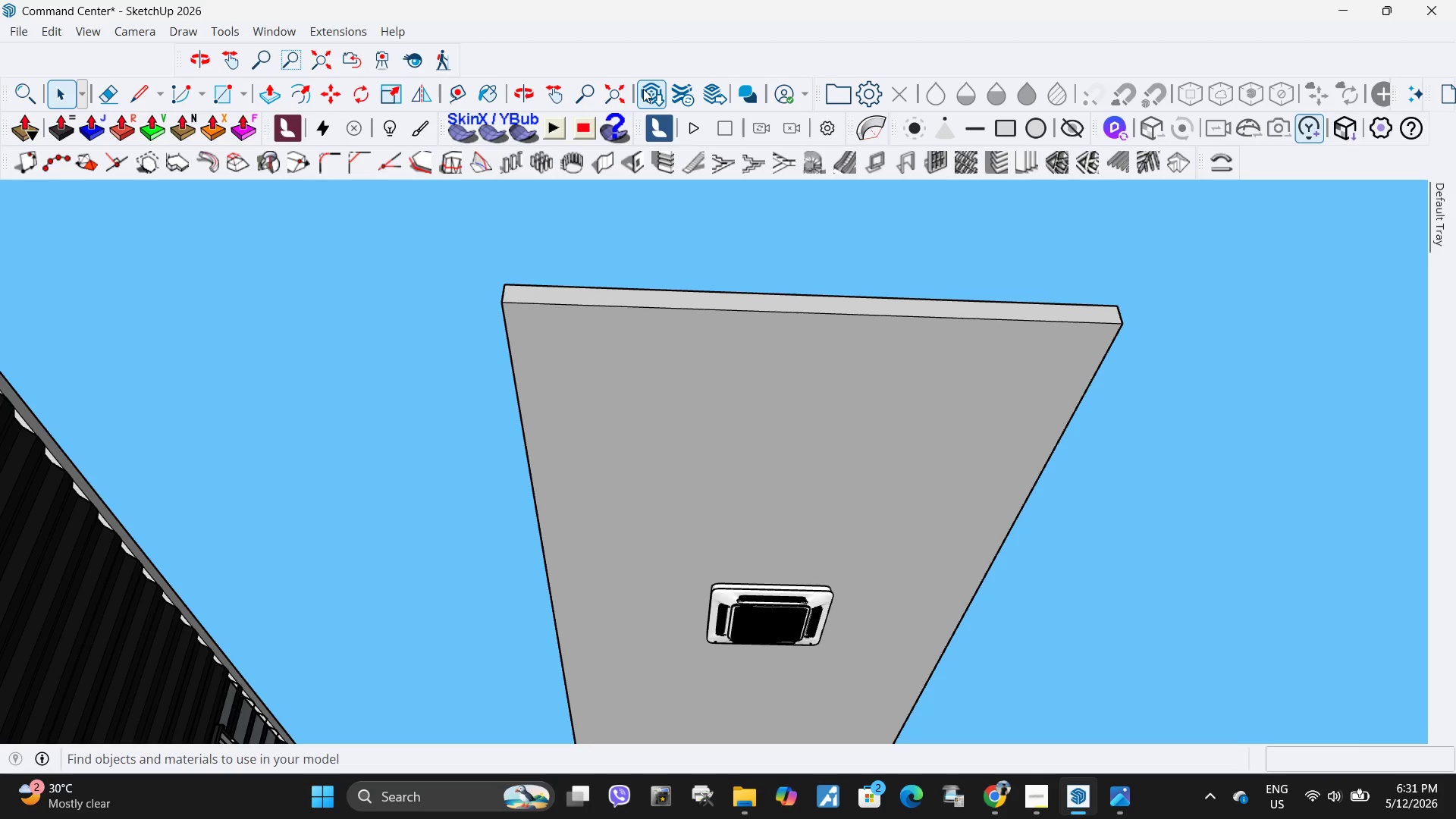 
left_click([647, 89])
 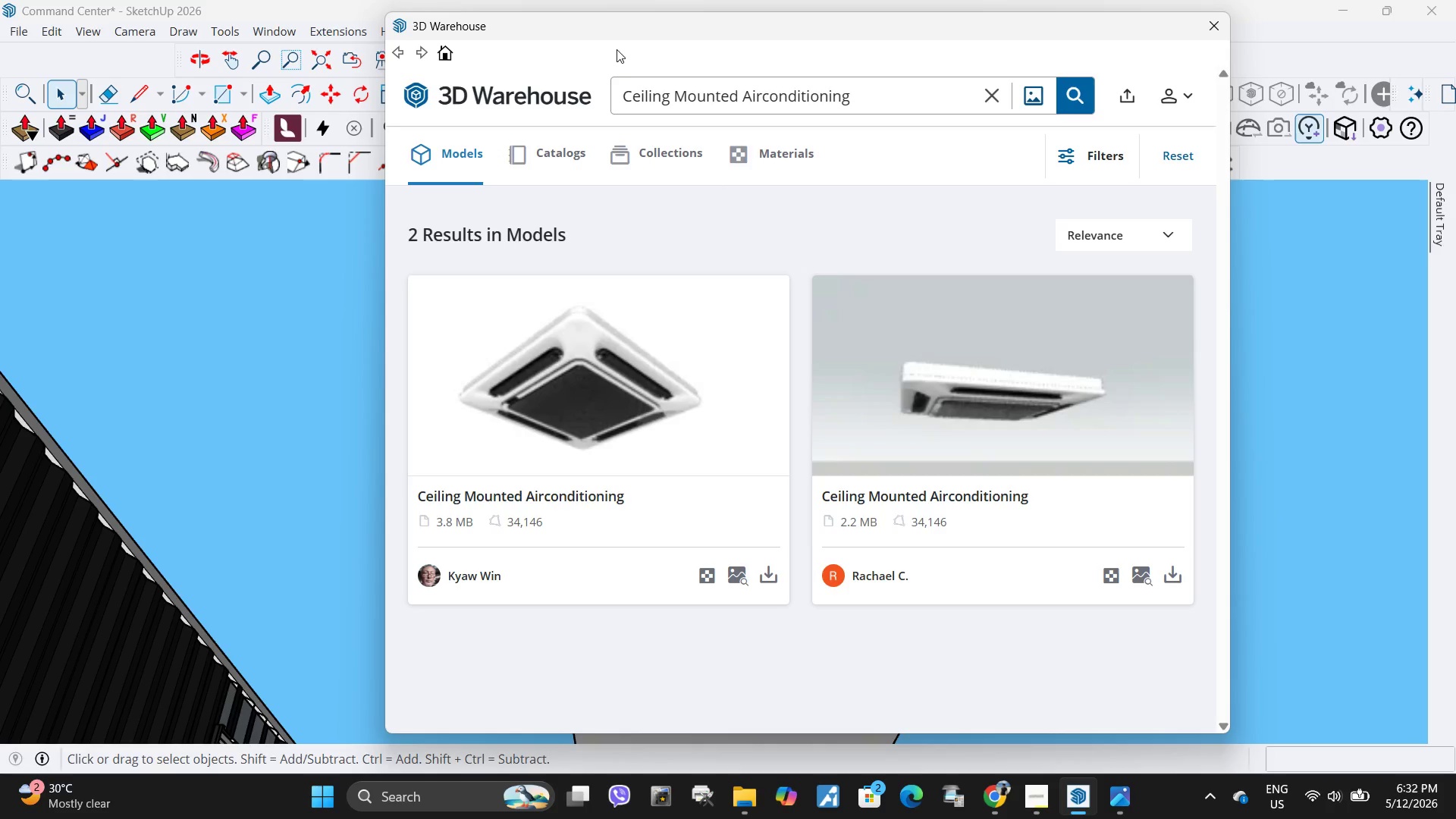 
wait(47.86)
 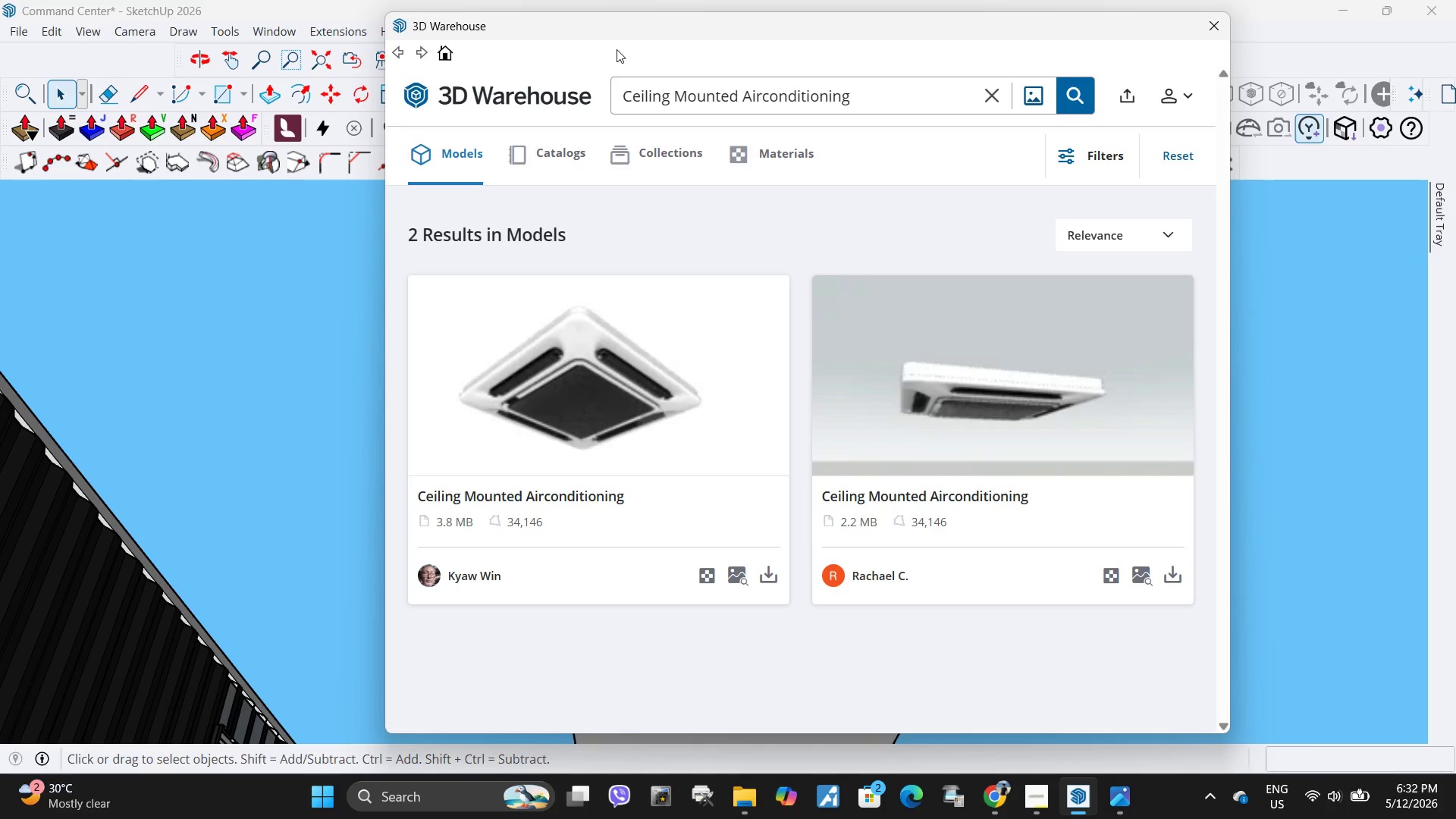 
left_click([996, 96])
 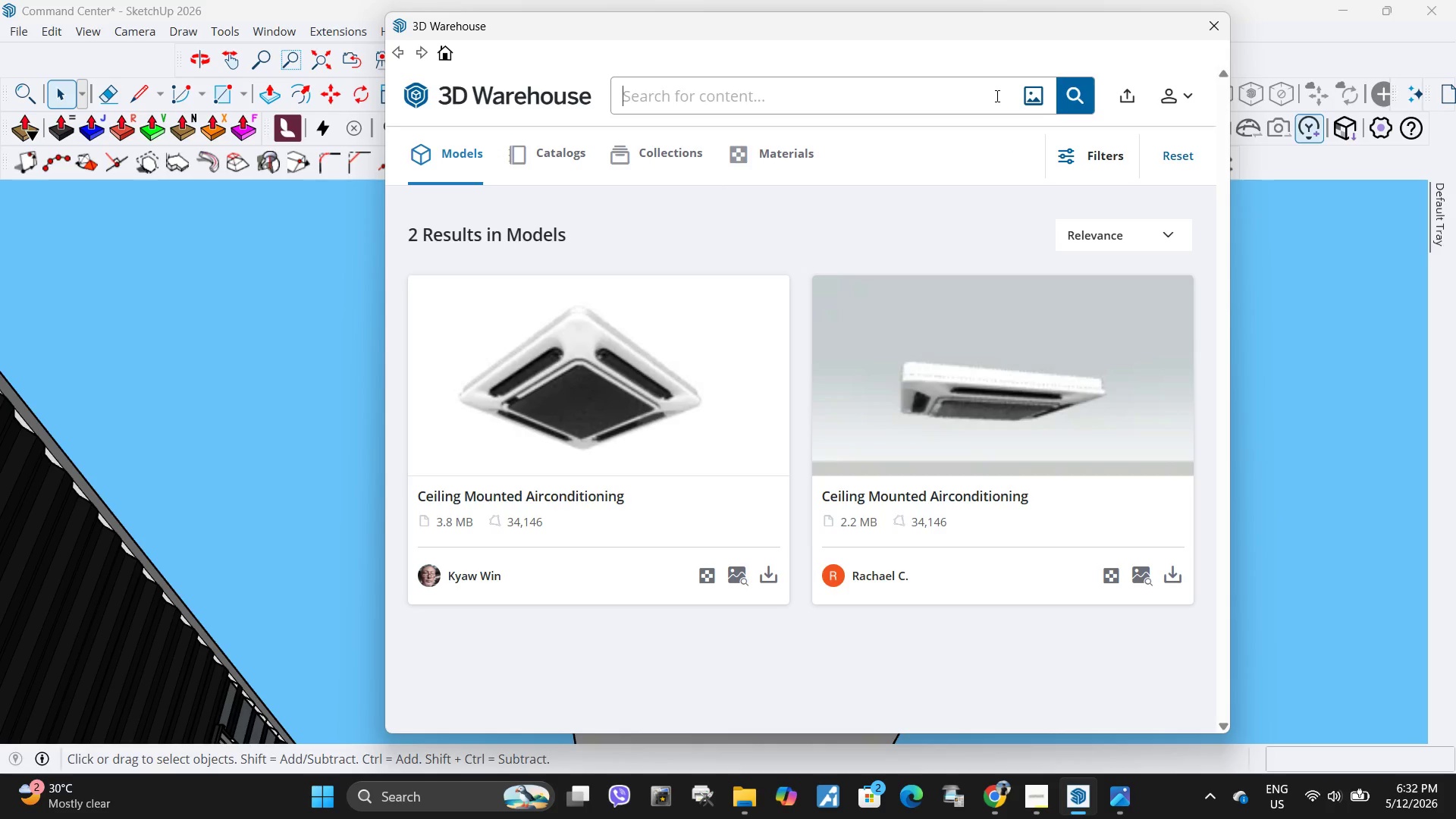 
key(Control+ControlLeft)
 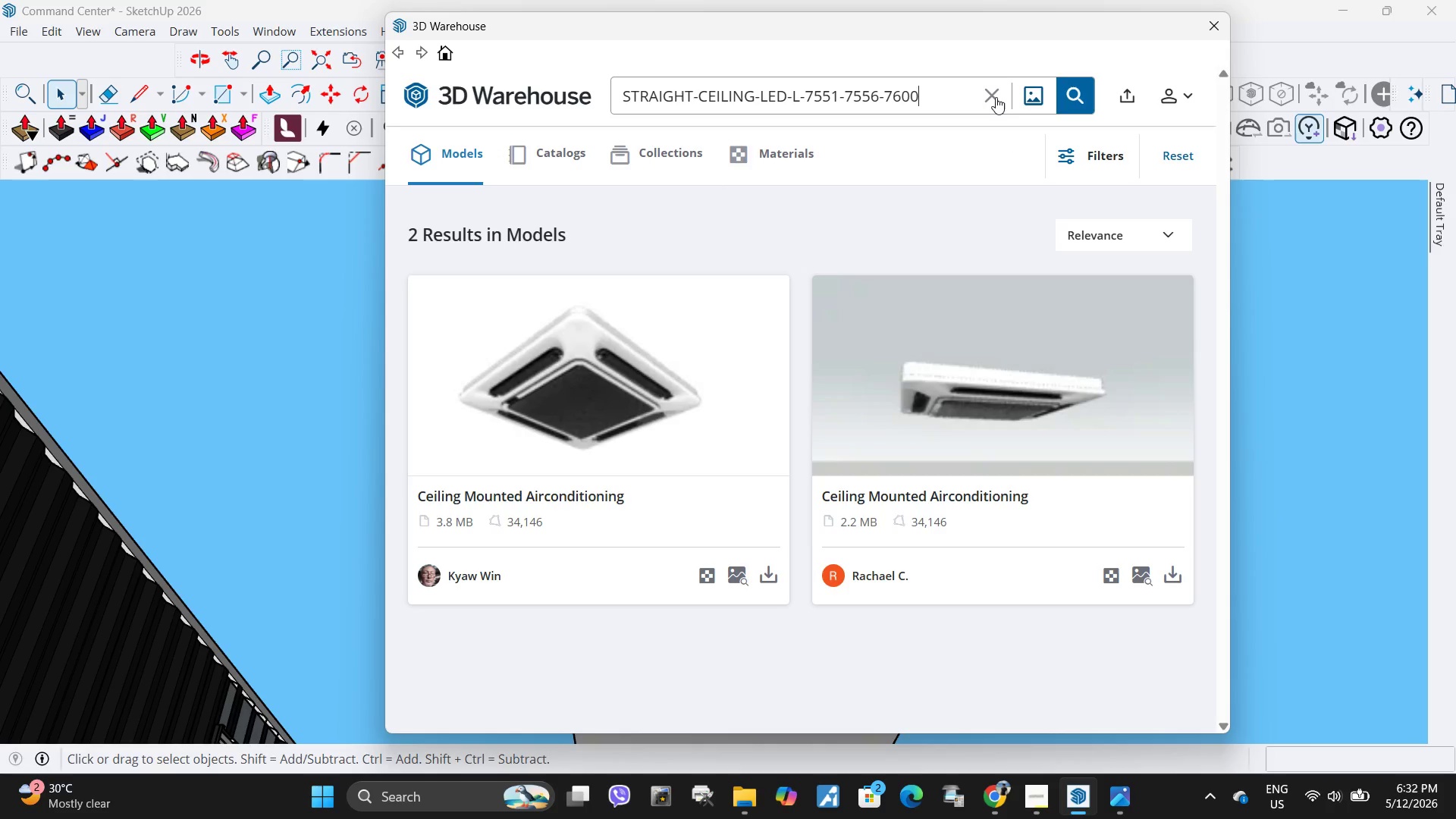 
key(Control+V)
 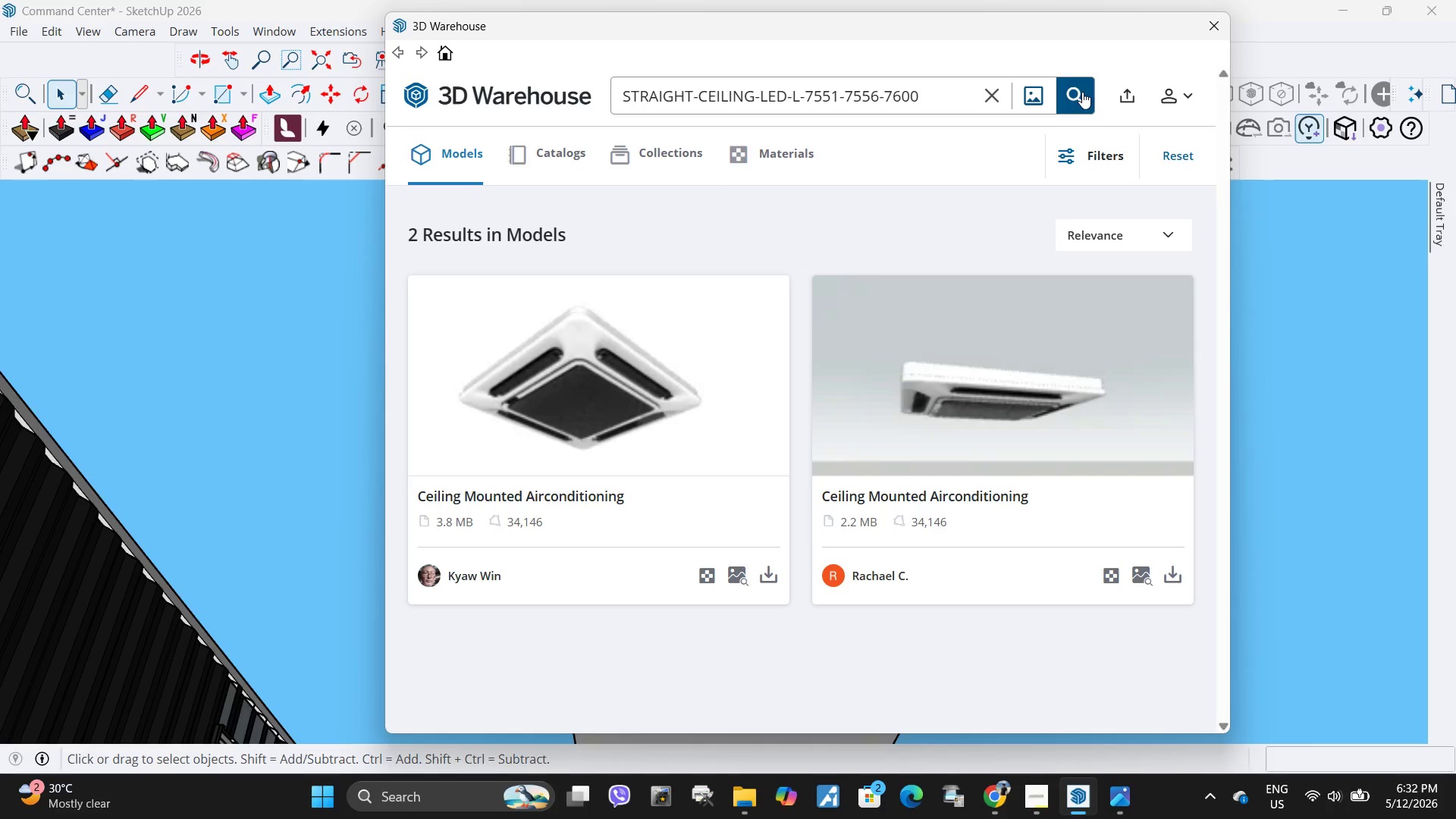 
left_click([1082, 92])
 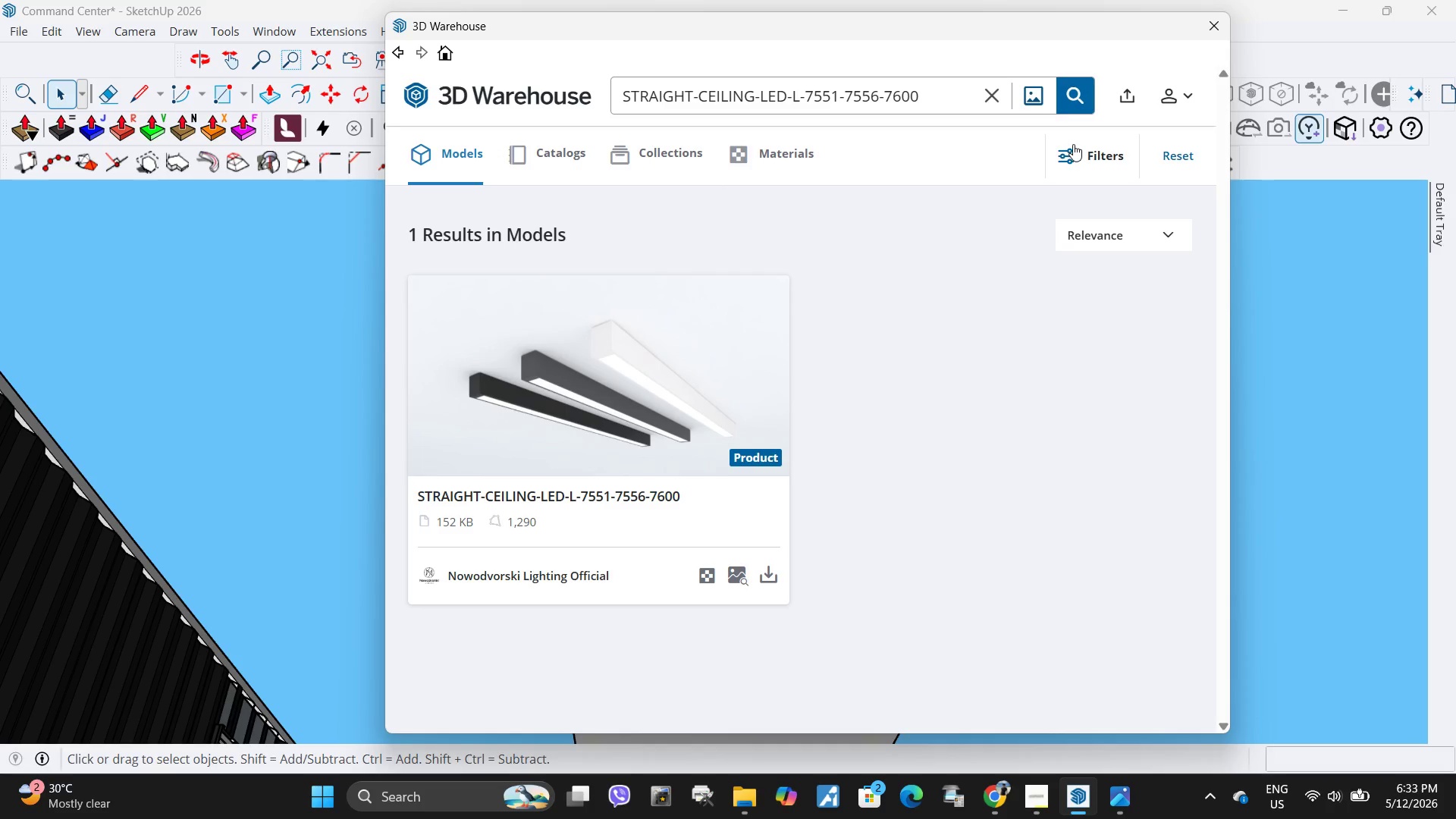 
wait(35.39)
 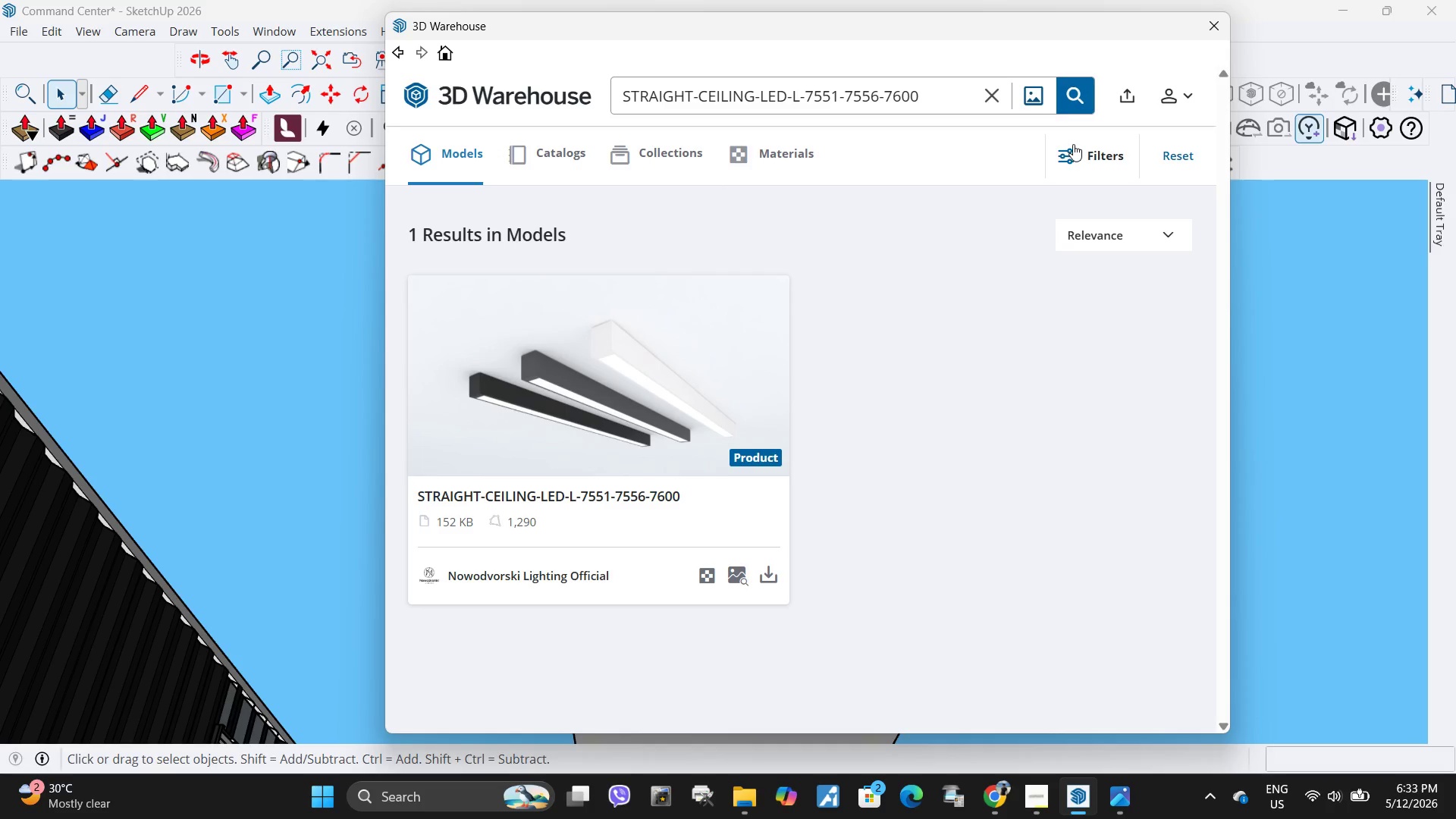 
left_click([767, 580])
 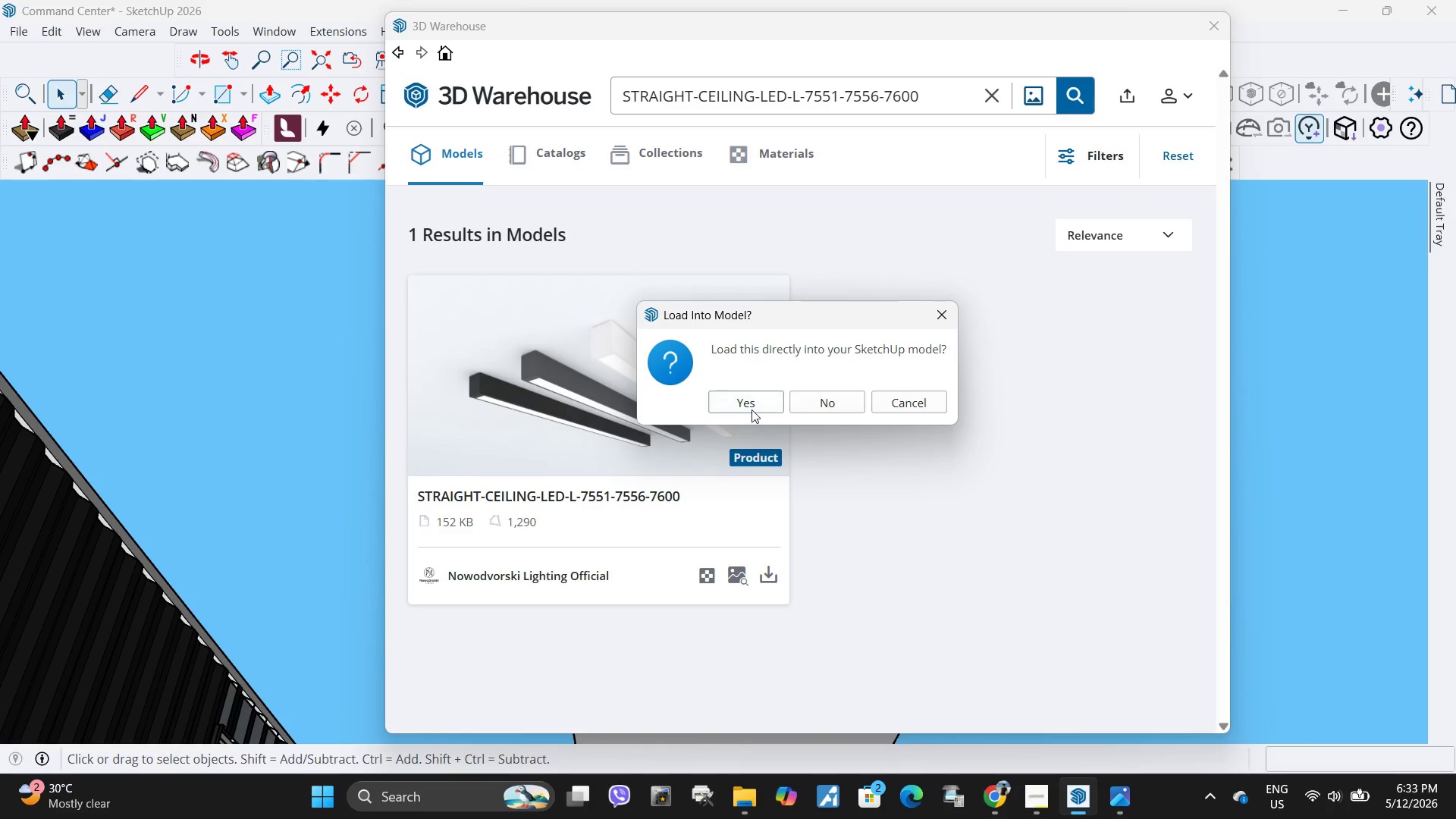 
left_click([752, 410])
 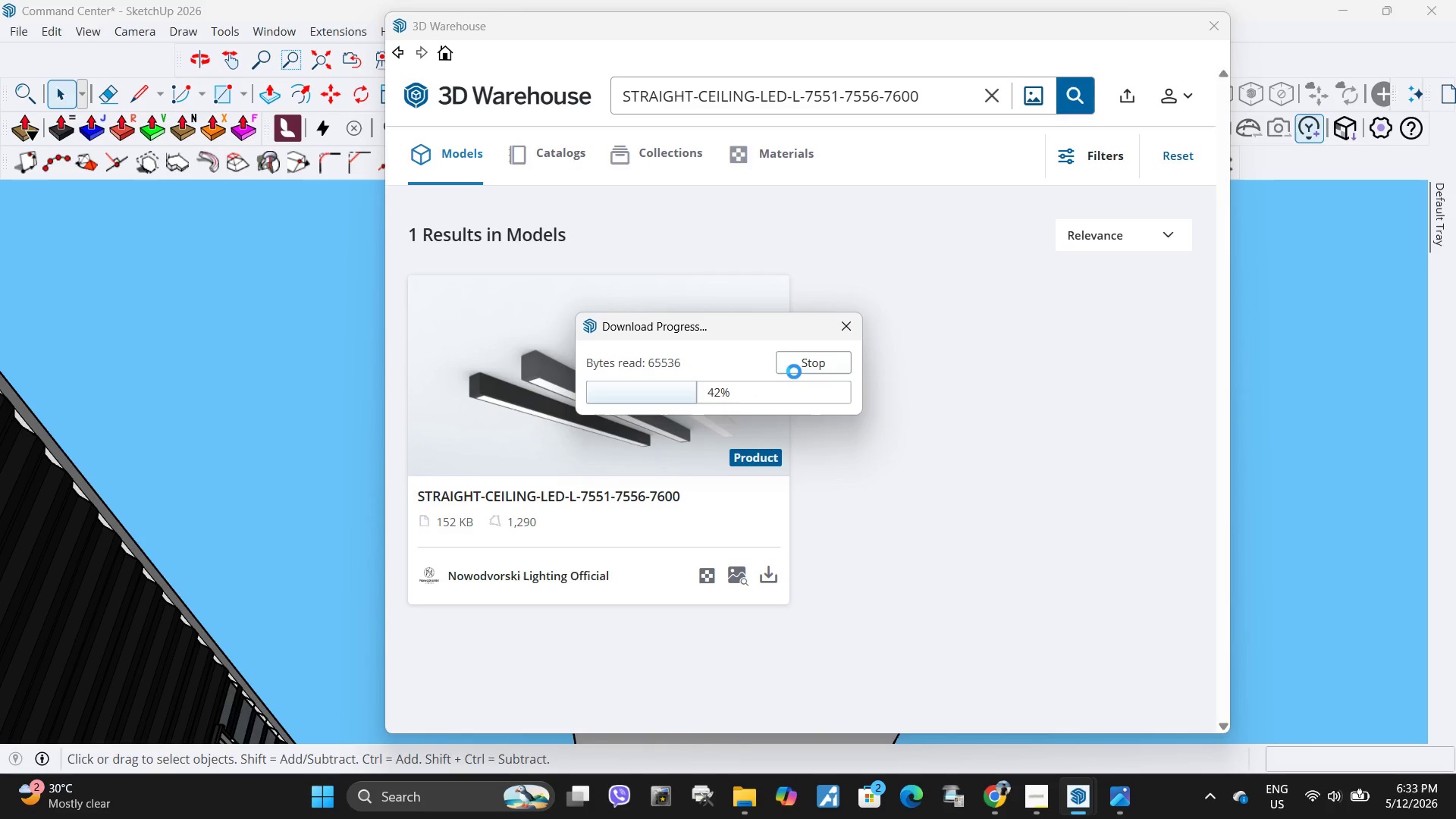 
scroll: coordinate [796, 382], scroll_direction: down, amount: 3.0
 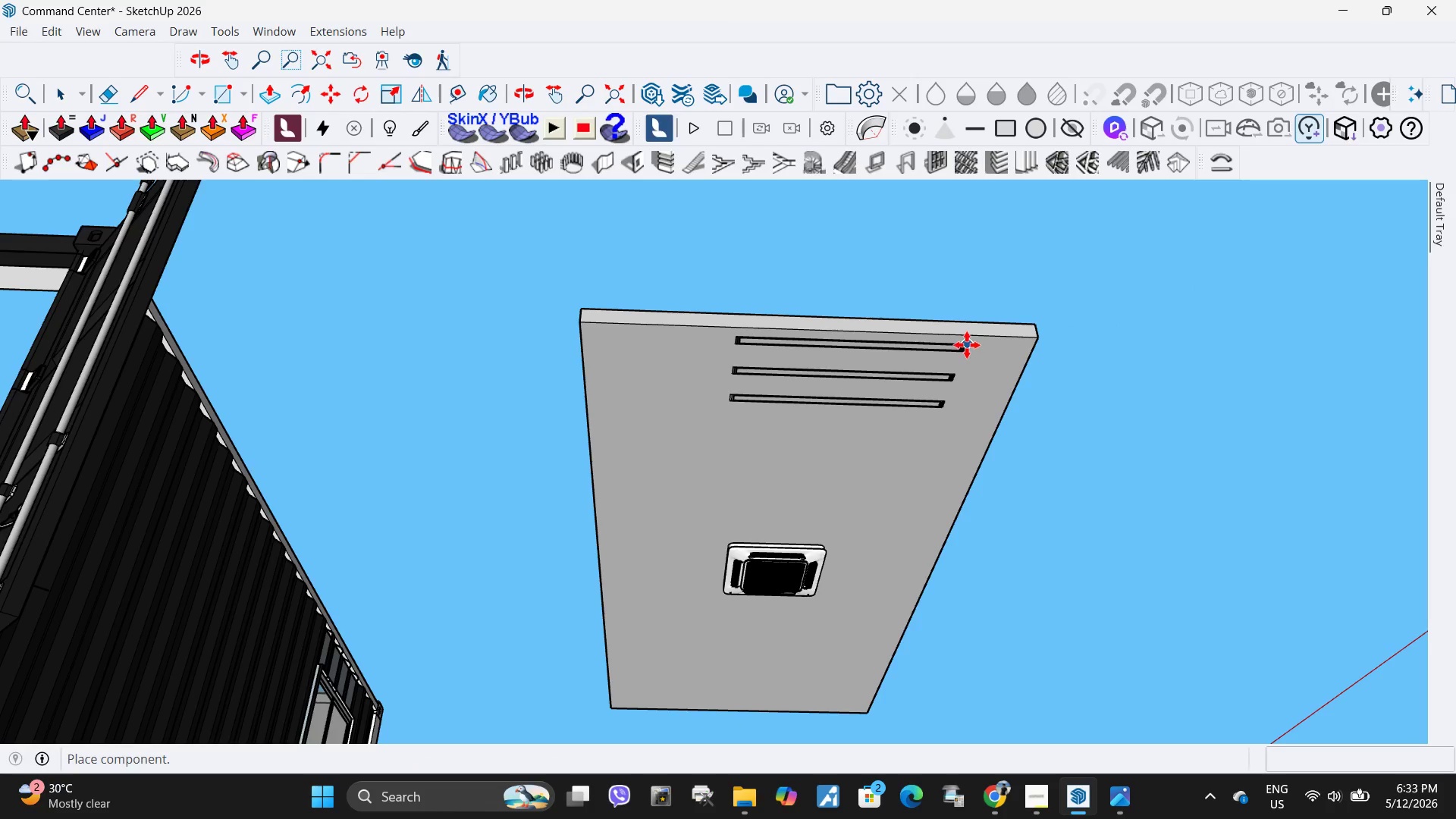 
left_click([960, 398])
 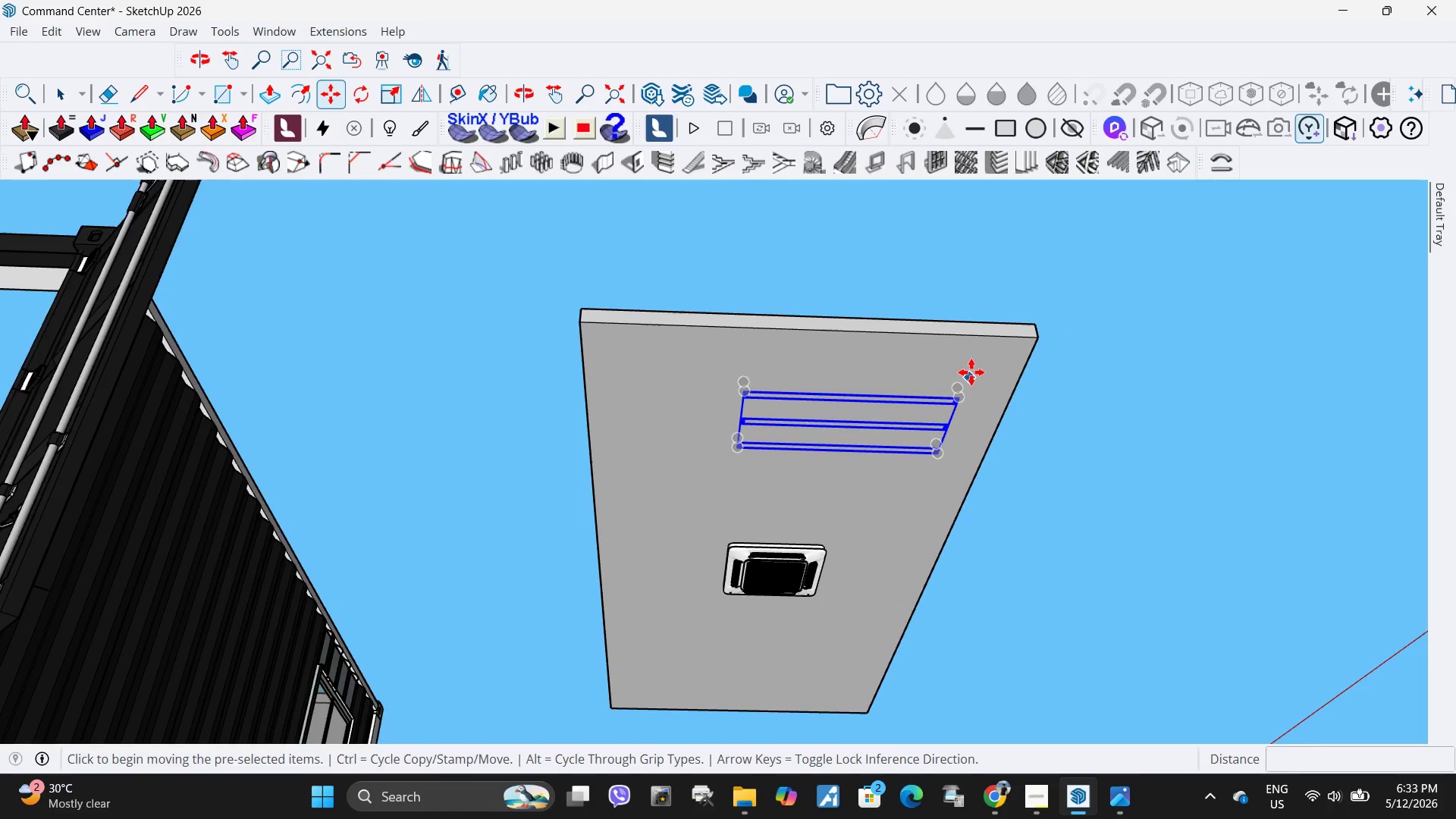 
scroll: coordinate [949, 391], scroll_direction: up, amount: 6.0
 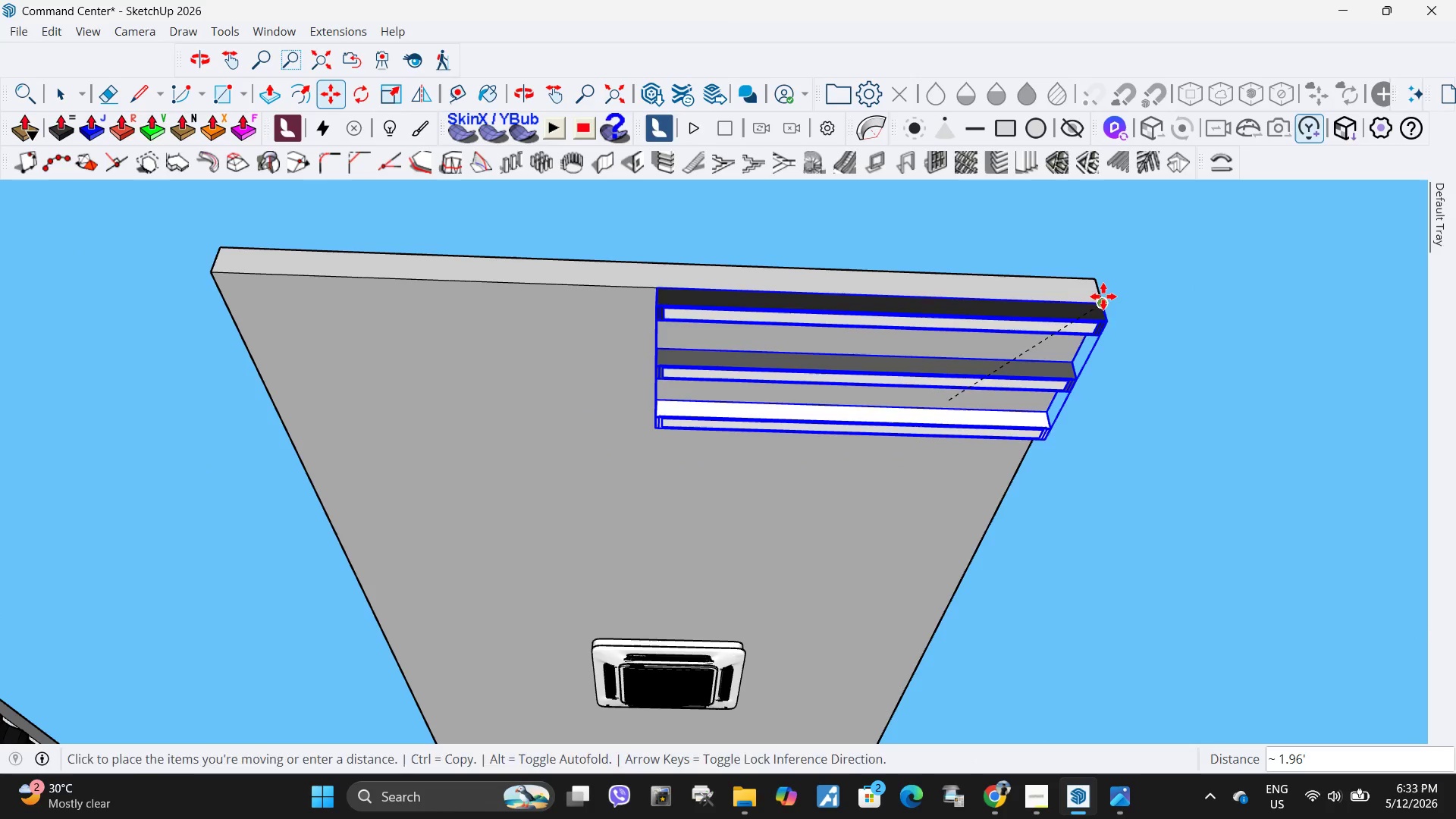 
double_click([925, 519])
 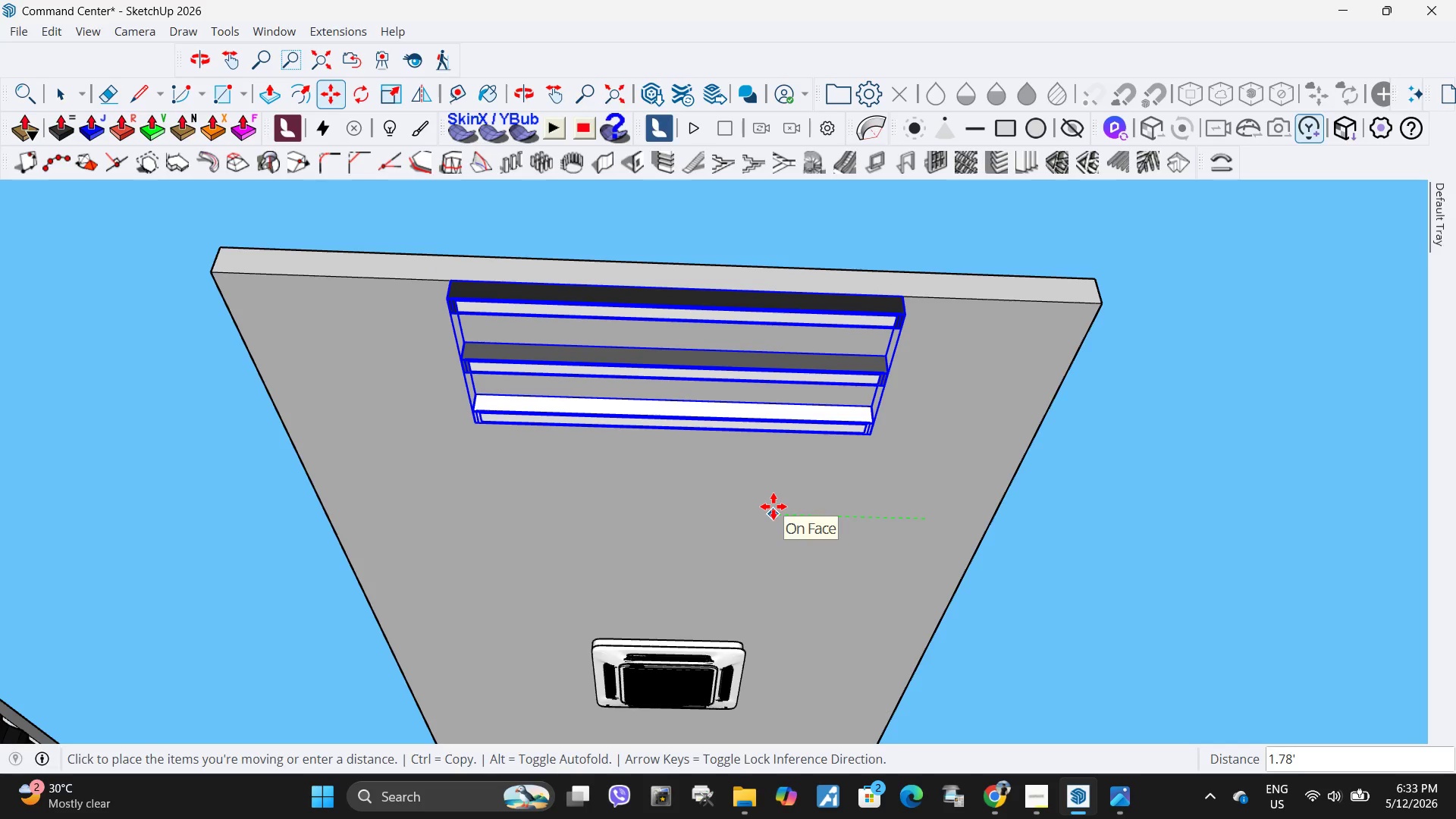 
left_click([771, 507])
 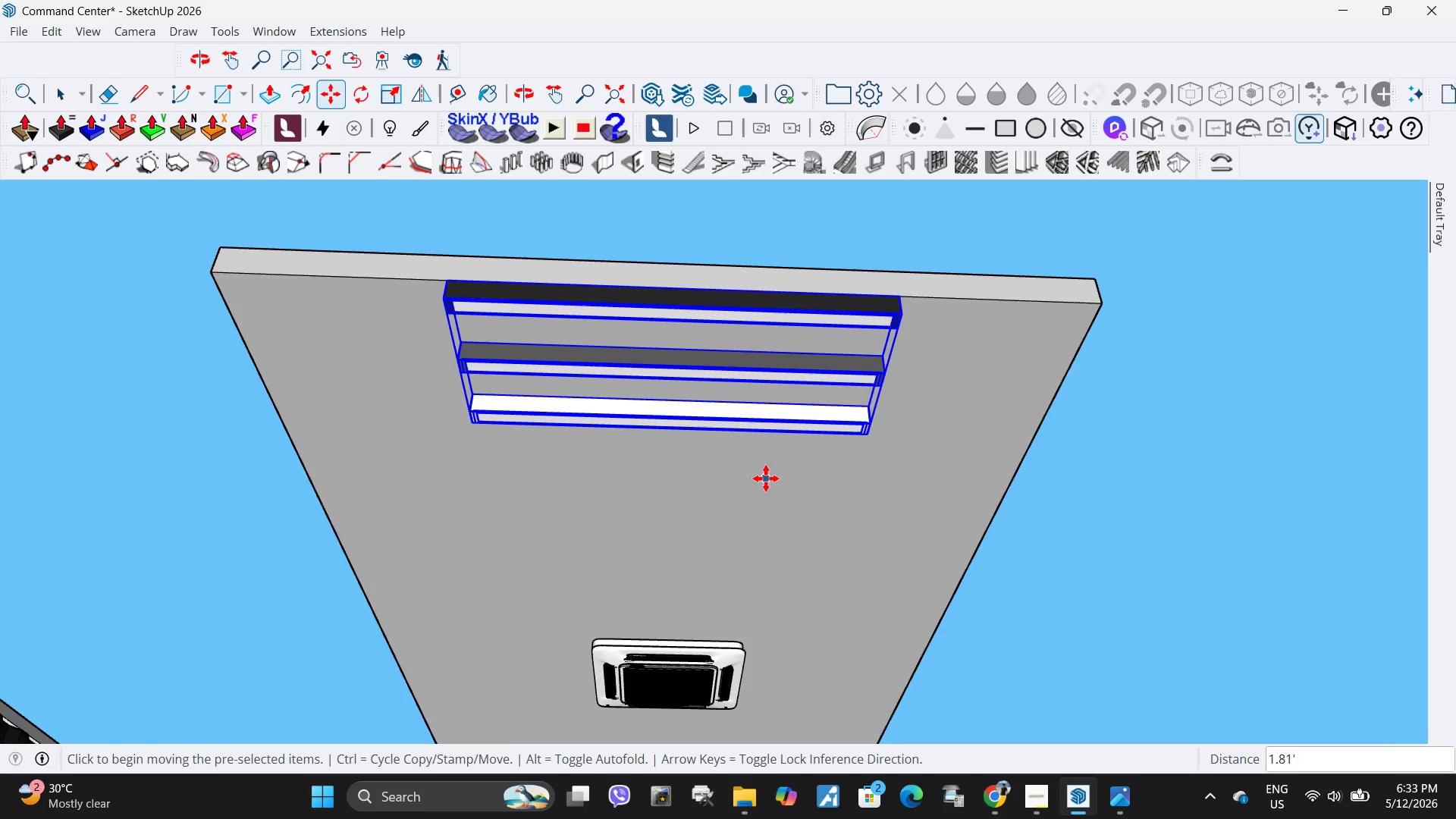 
scroll: coordinate [766, 479], scroll_direction: down, amount: 5.0
 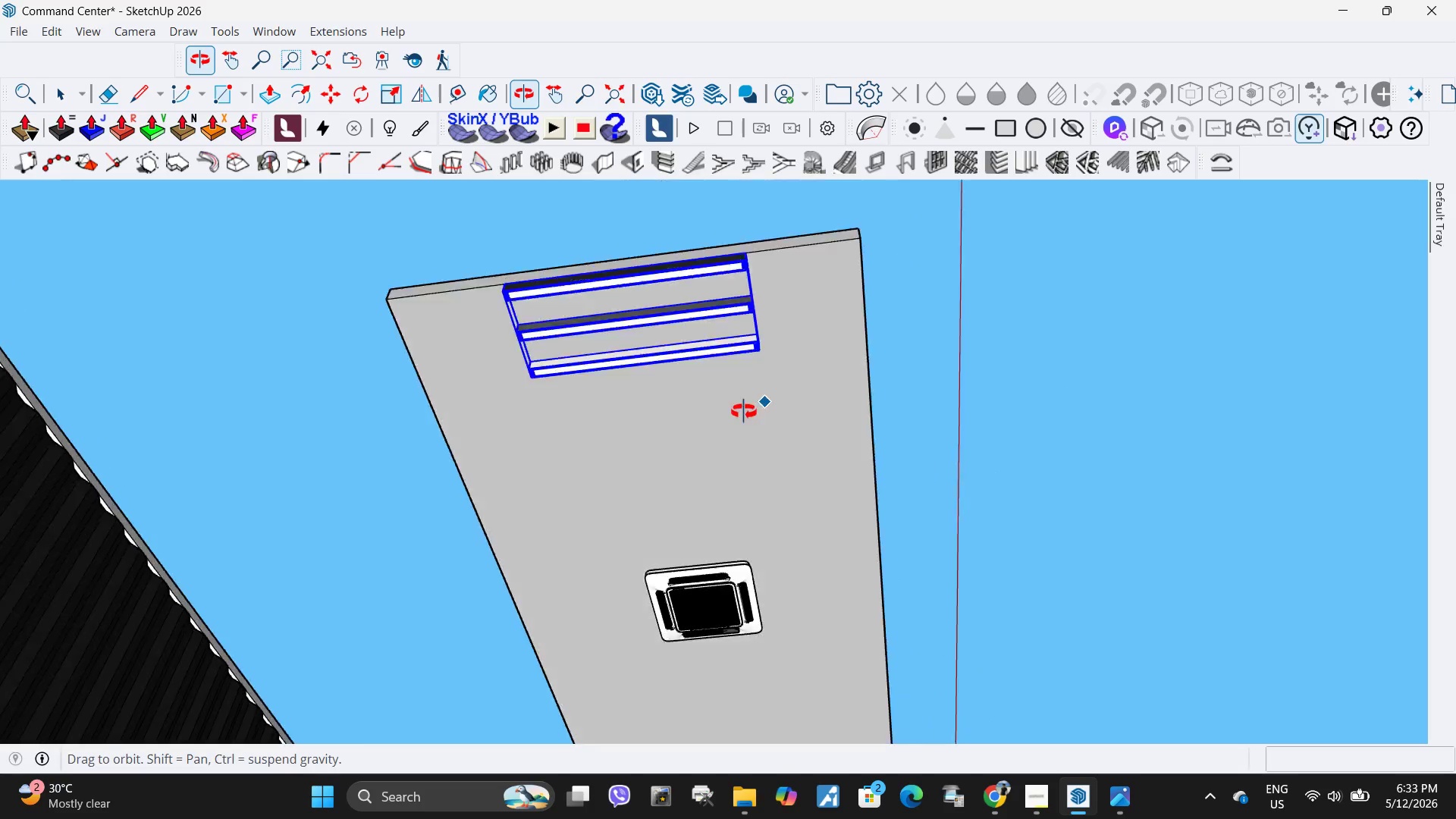 
key(Space)
 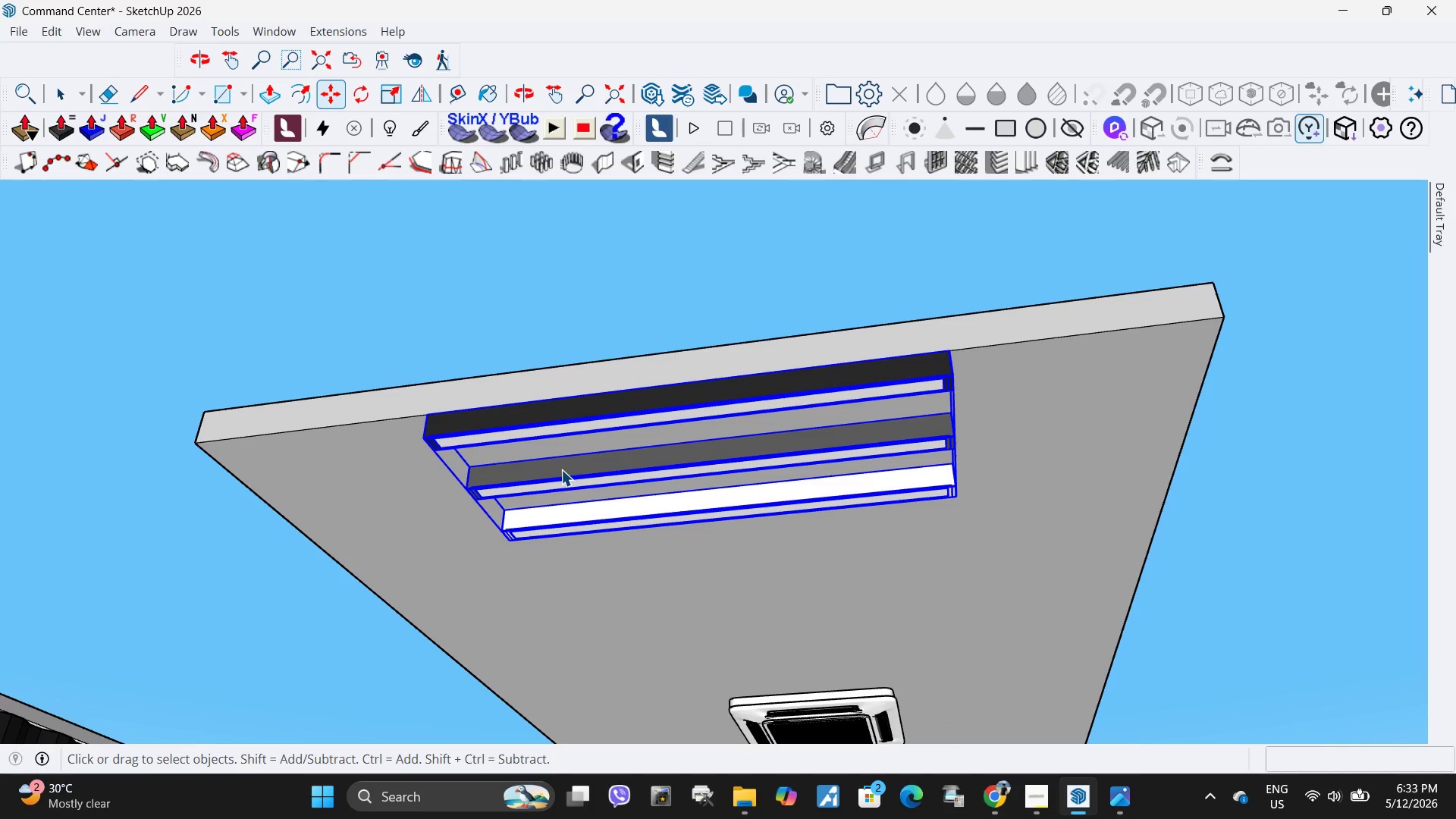 
double_click([561, 469])
 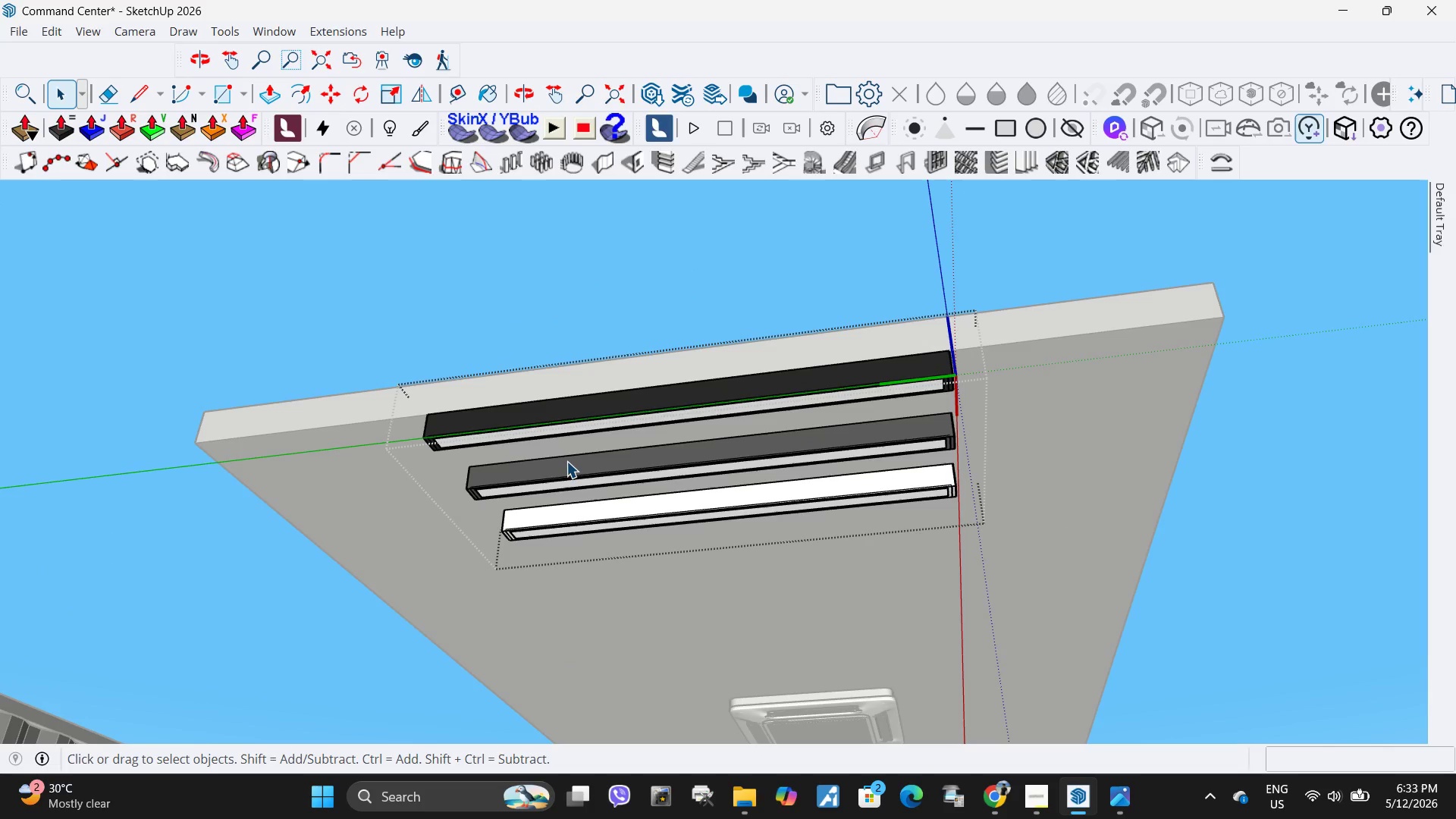 
scroll: coordinate [541, 455], scroll_direction: up, amount: 7.0
 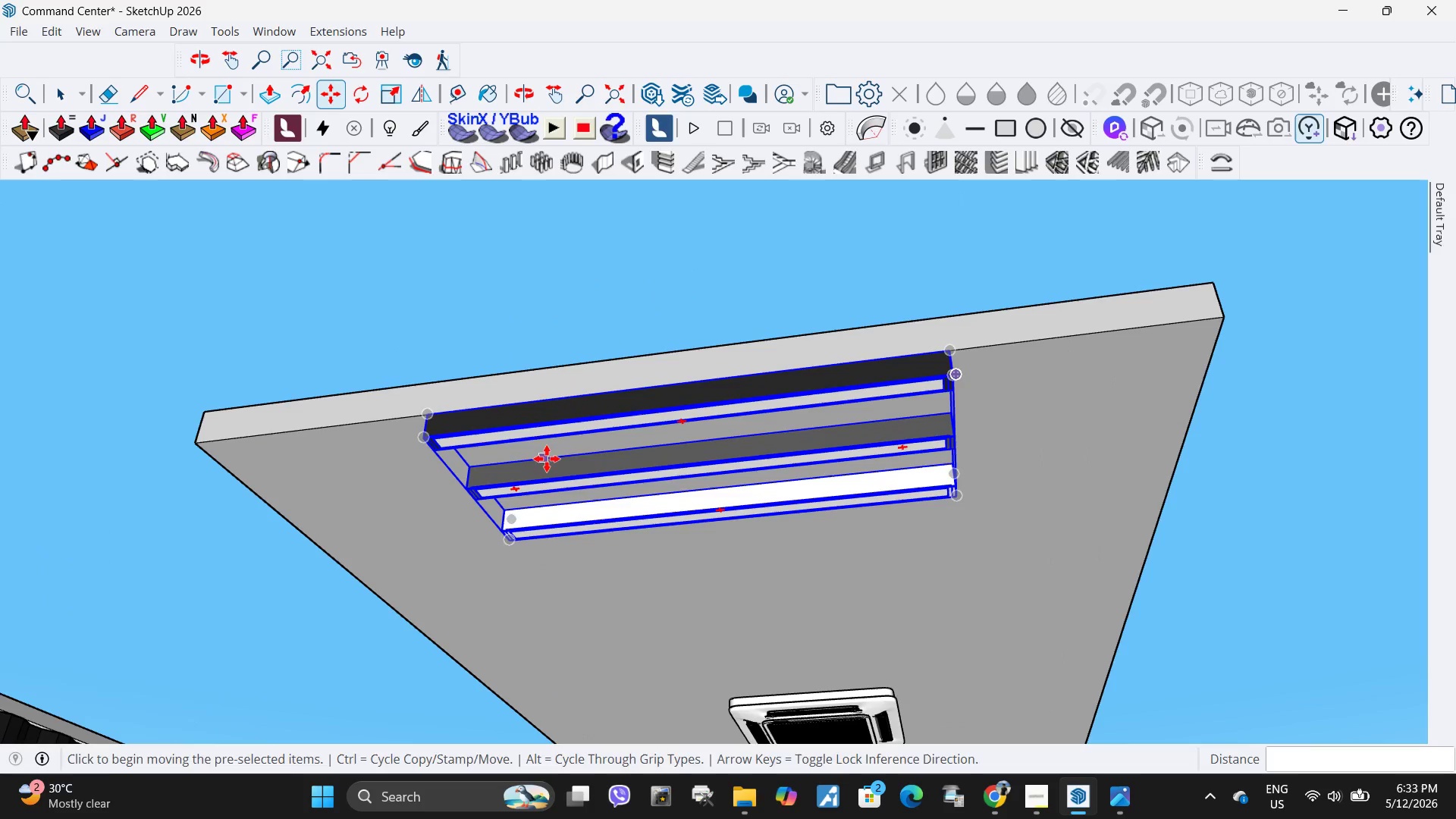 
left_click([566, 463])
 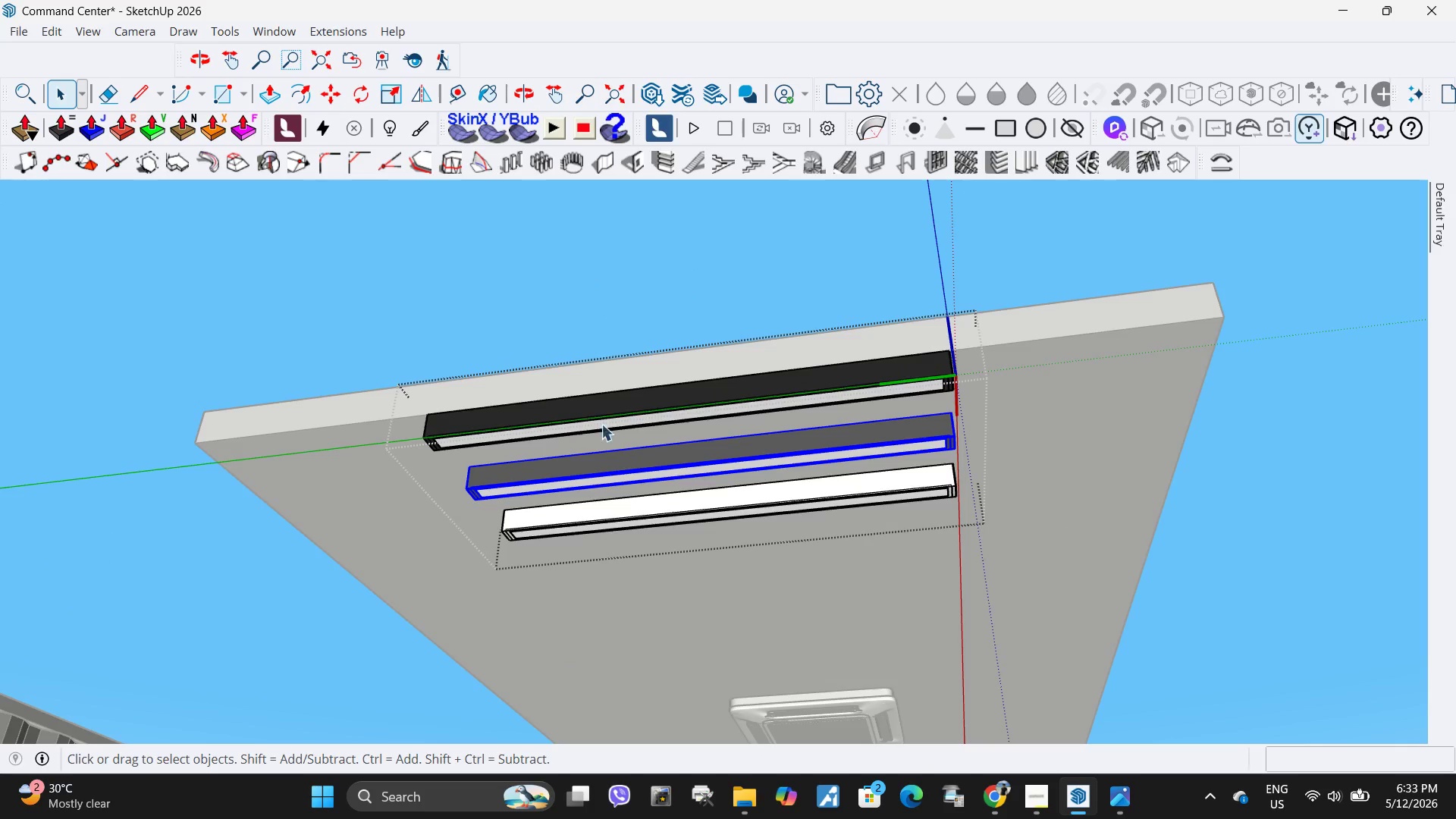 
left_click([607, 394])
 